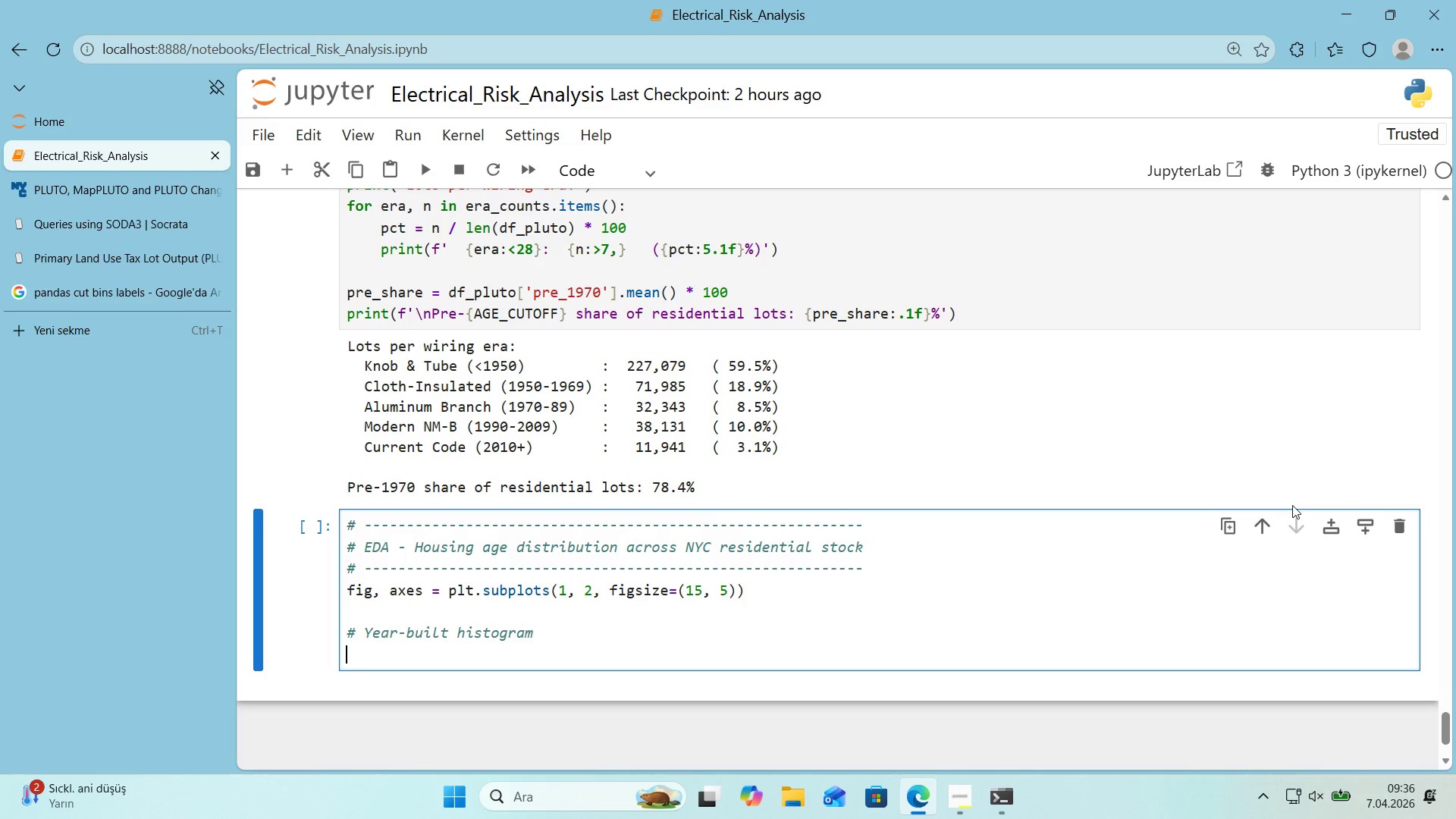 
scroll: coordinate [1292, 505], scroll_direction: down, amount: 1.0
 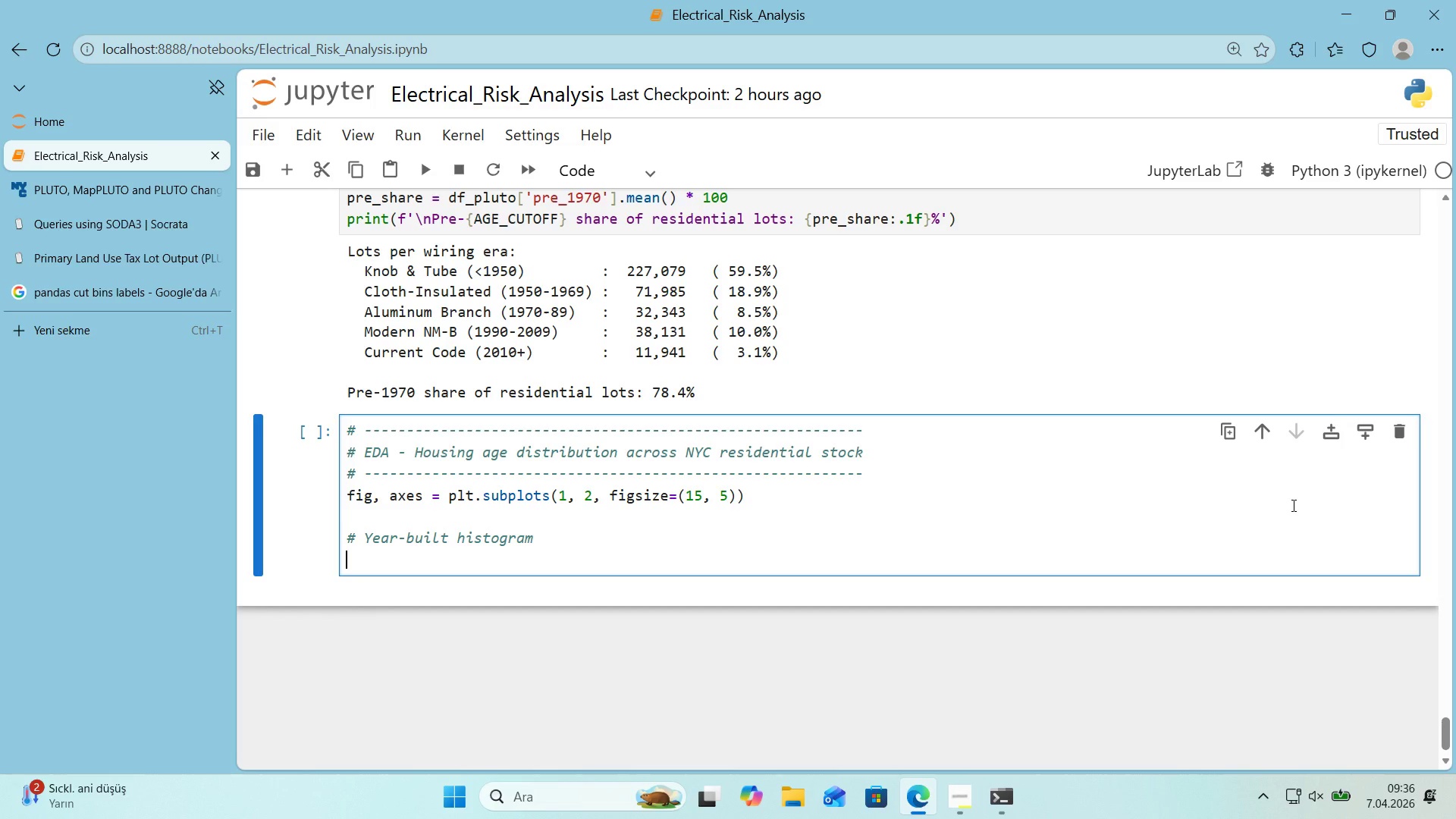 
wait(6.62)
 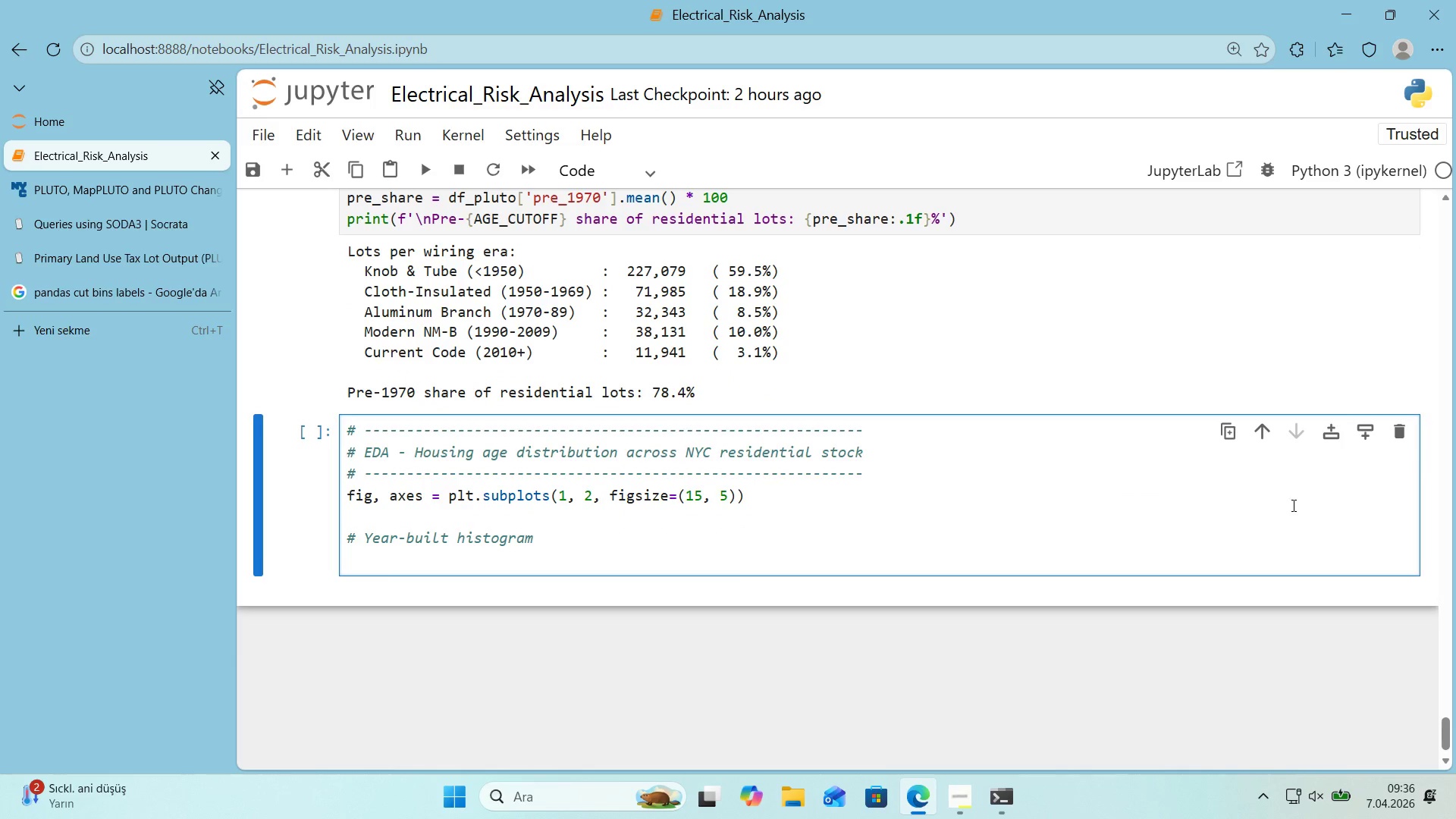 
type(axes)
 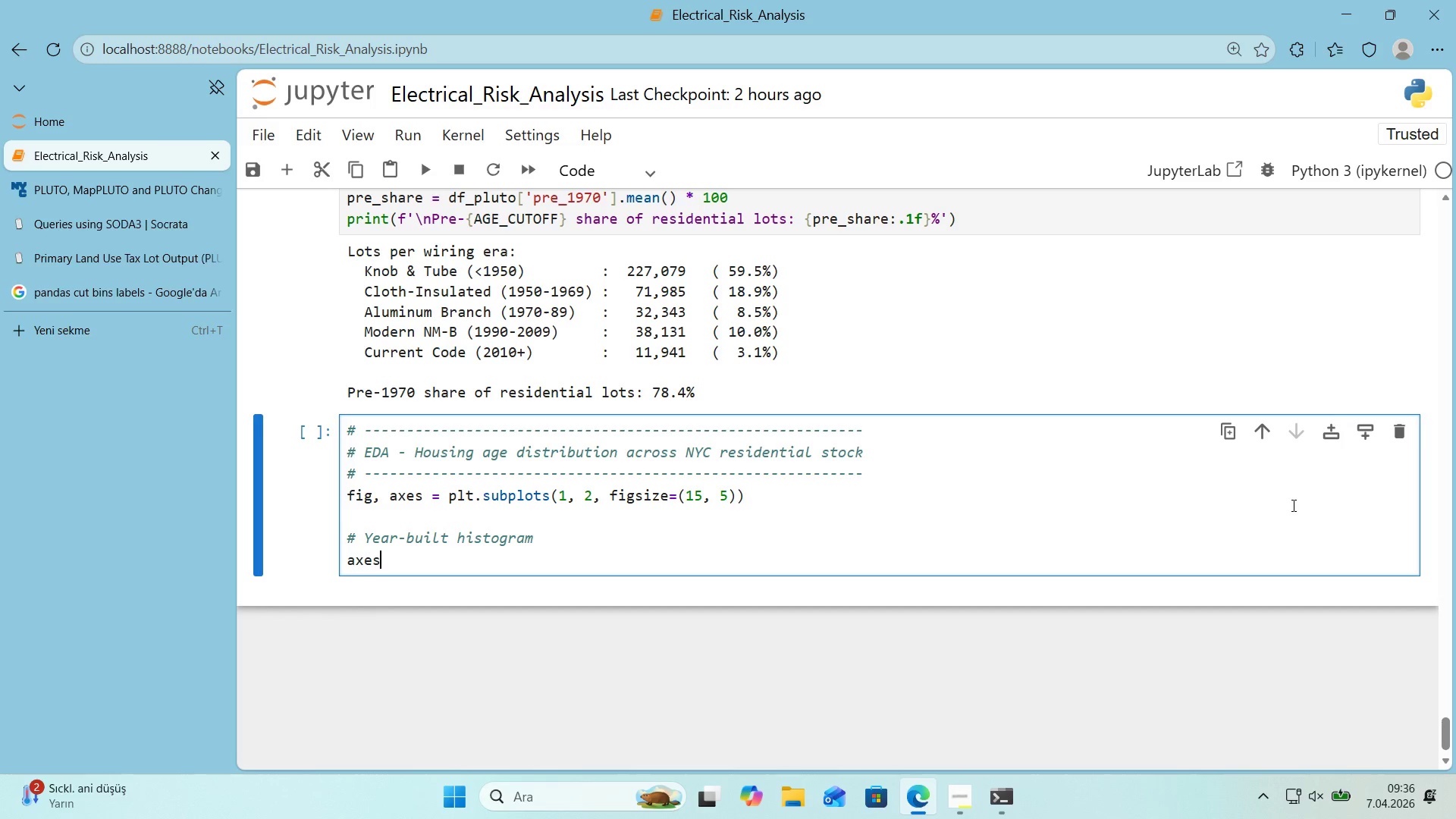 
key(Alt+Control+8)
 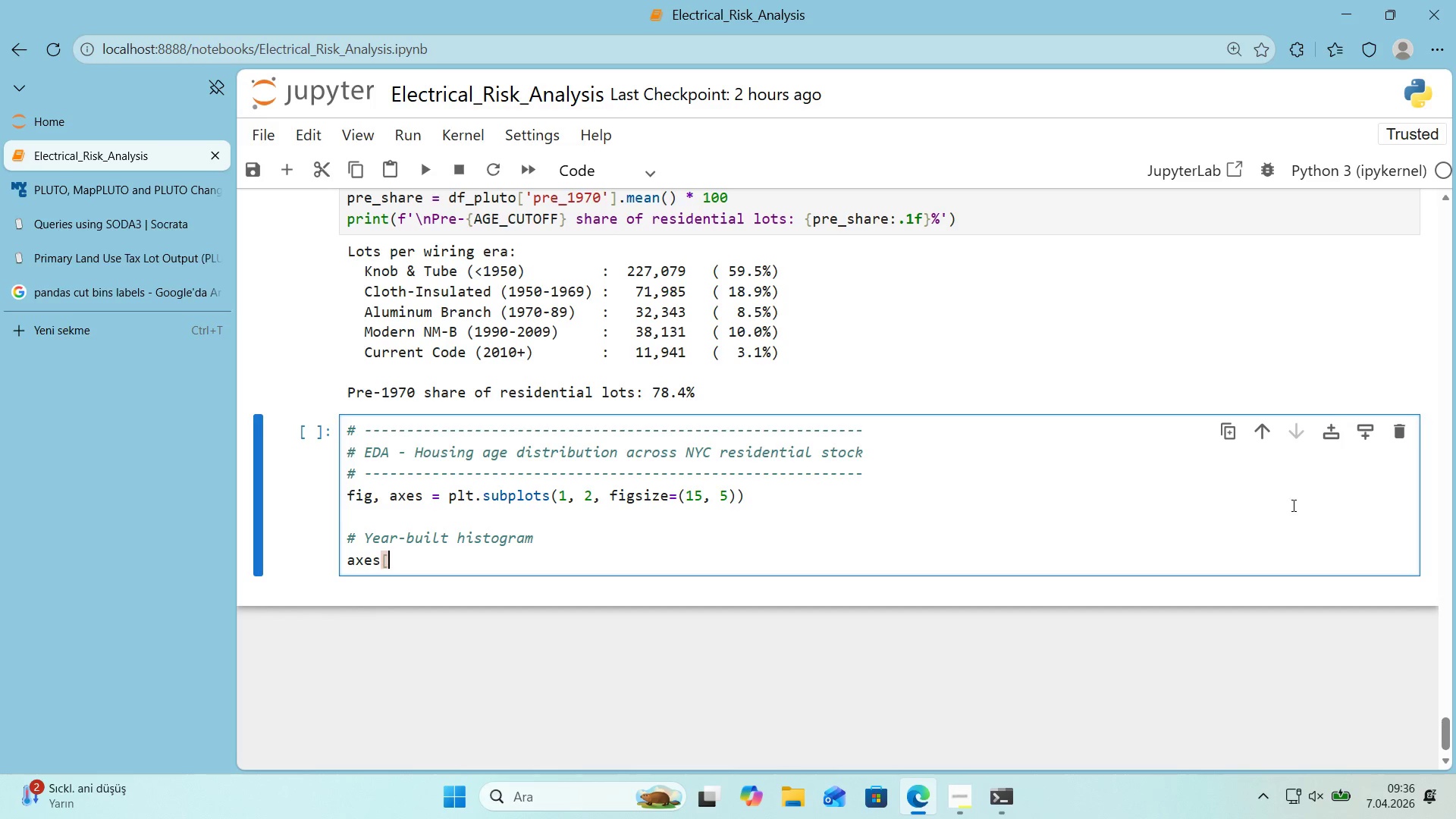 
key(Alt+Control+9)
 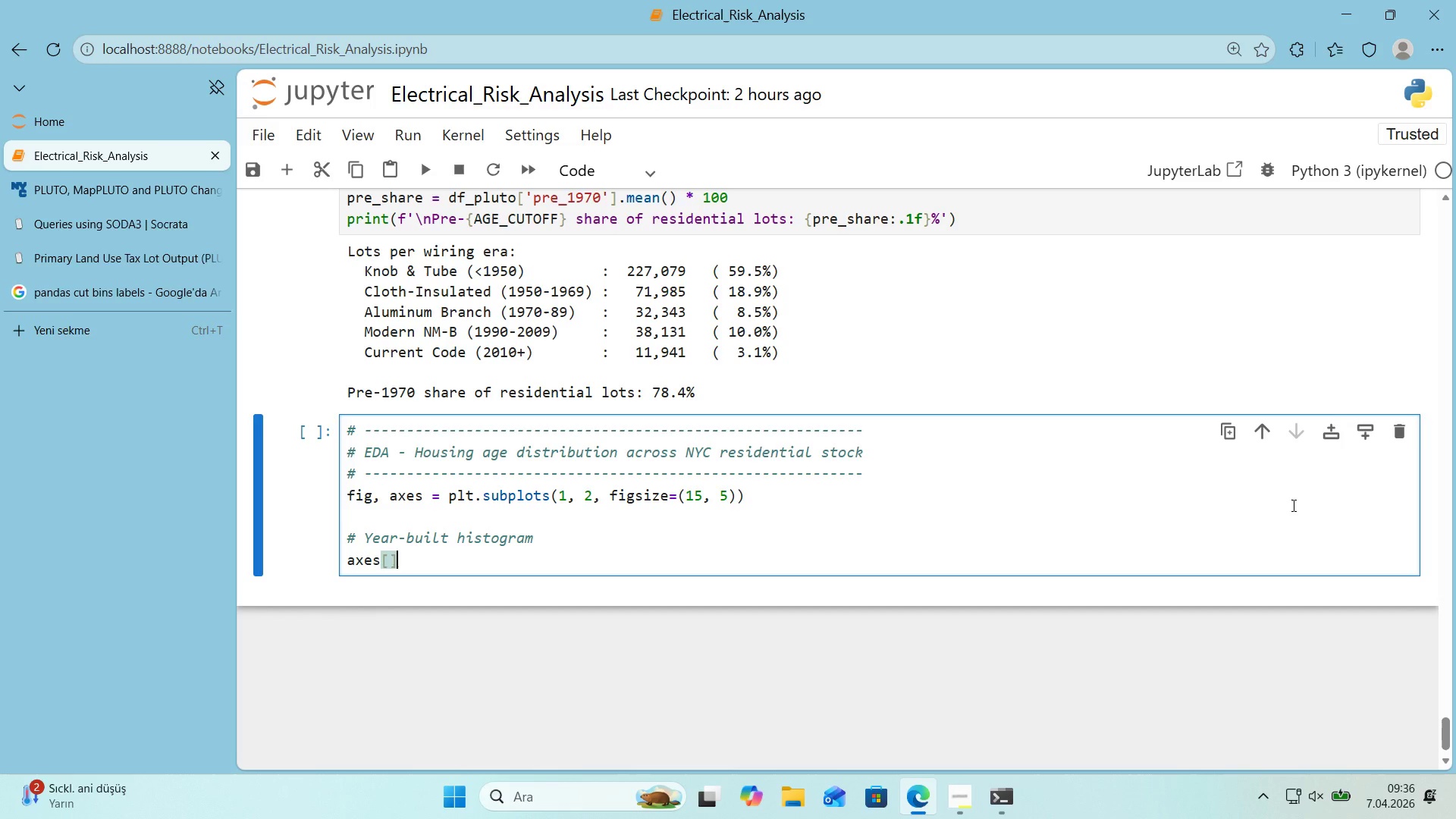 
key(ArrowLeft)
 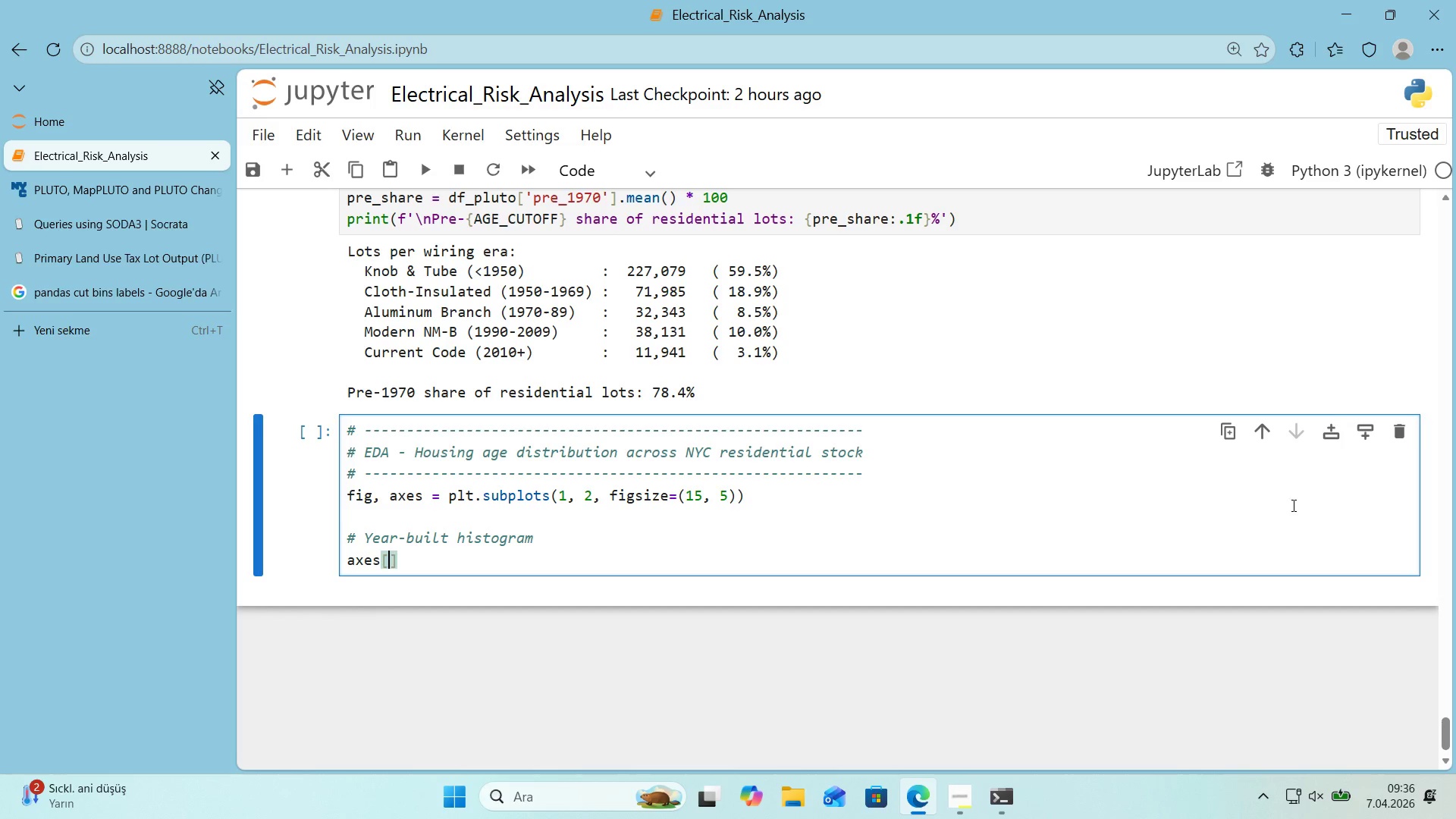 
key(Numpad0)
 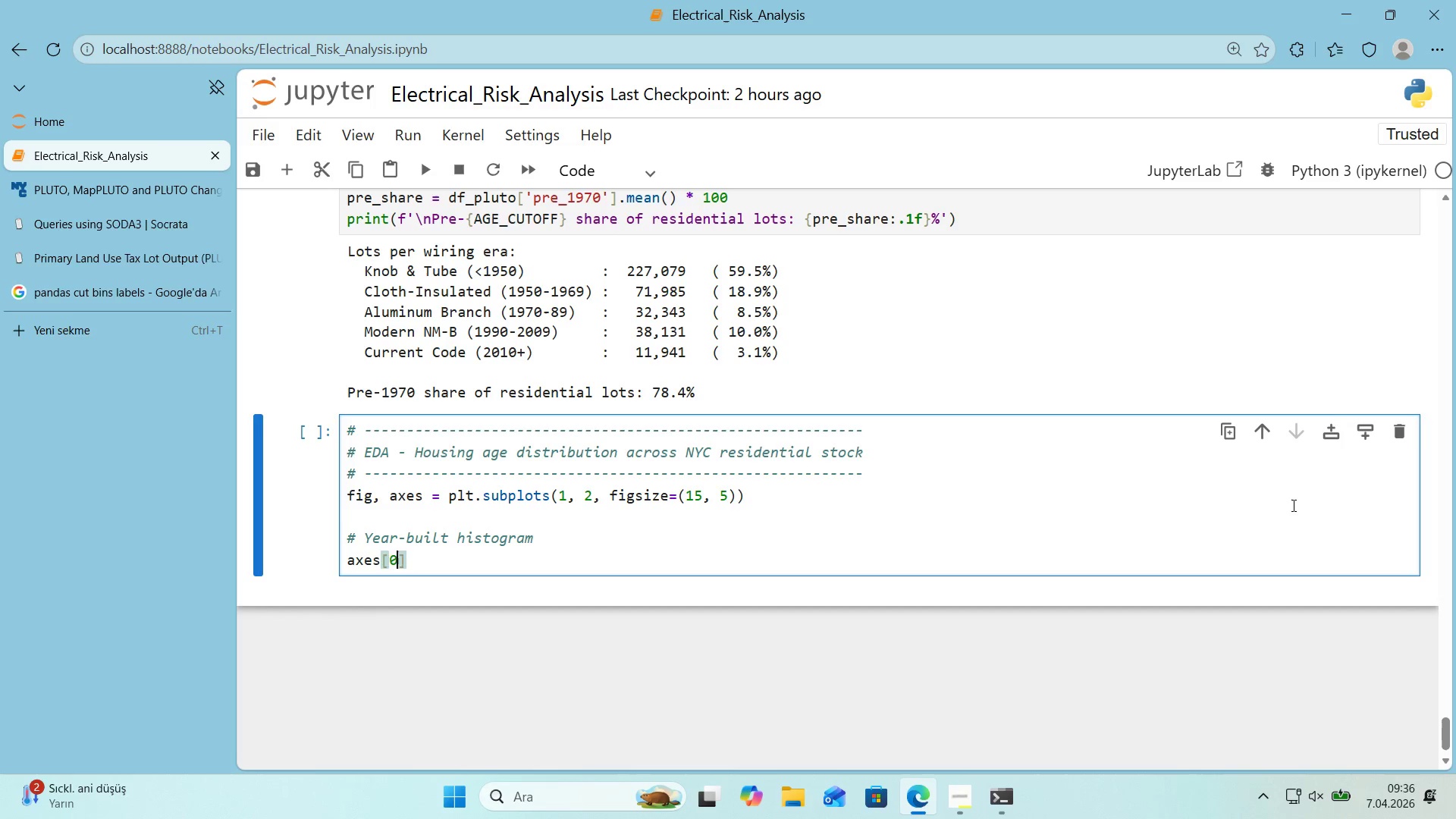 
key(ArrowRight)
 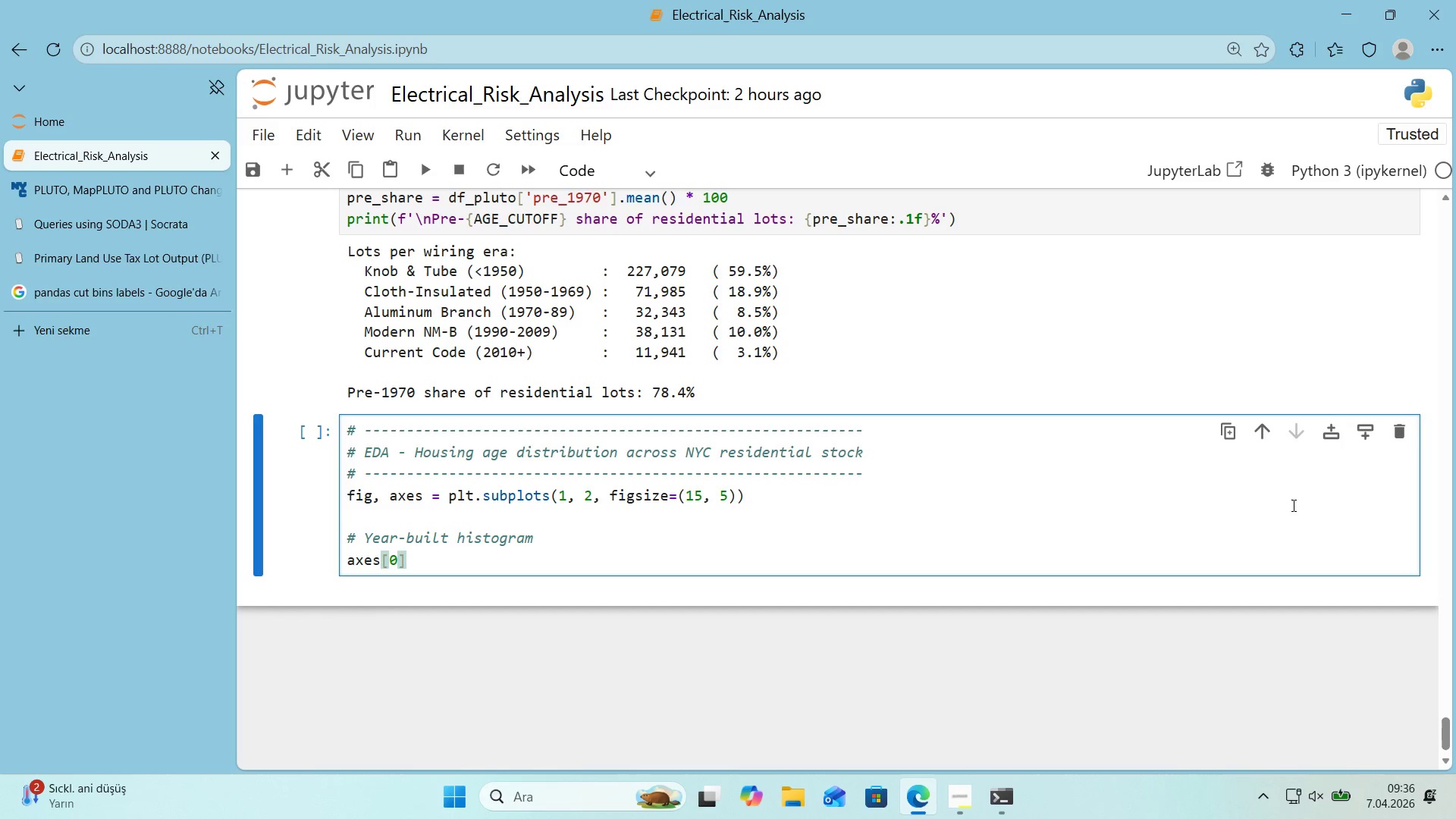 
type(.h'st*()
 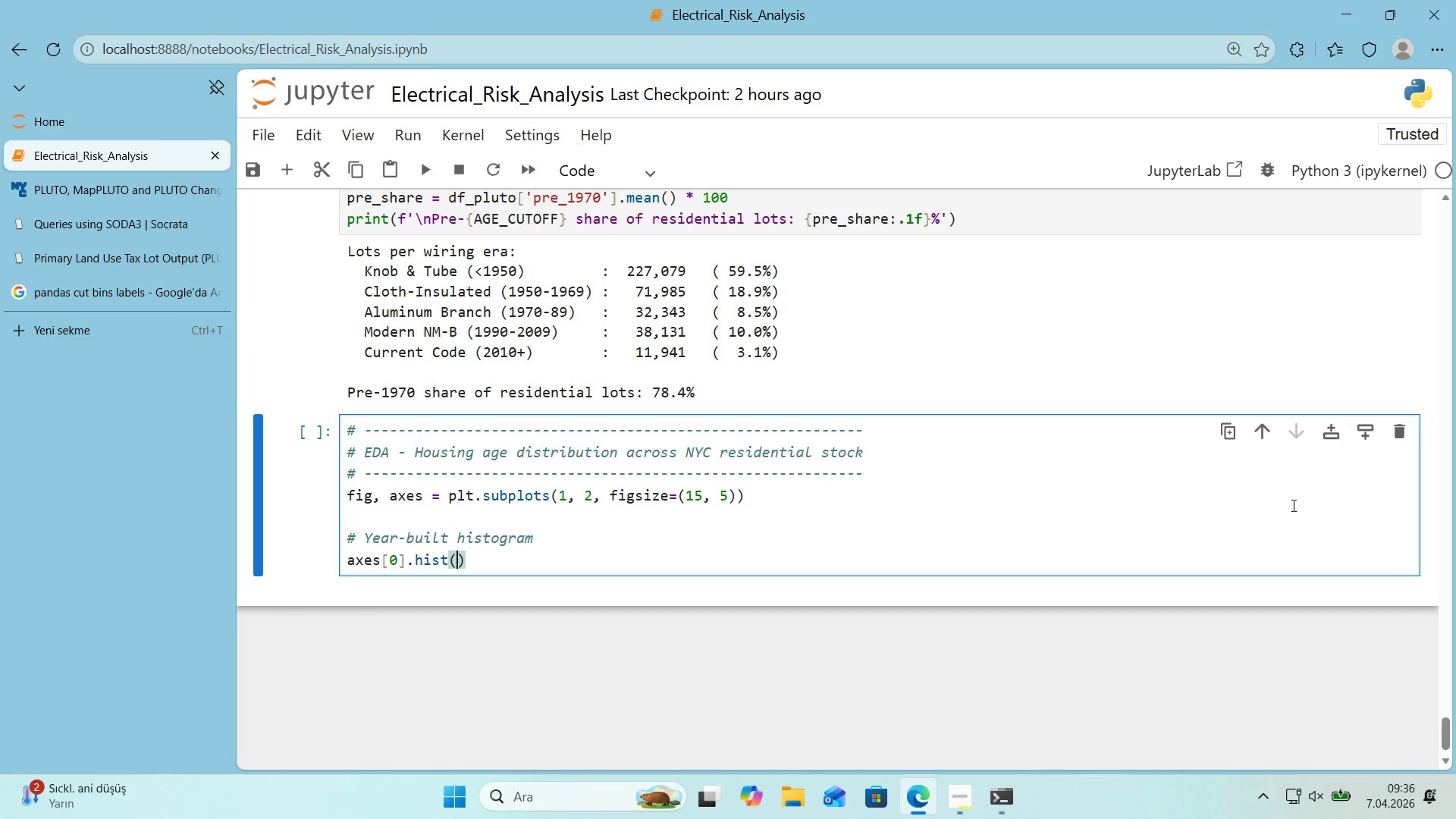 
 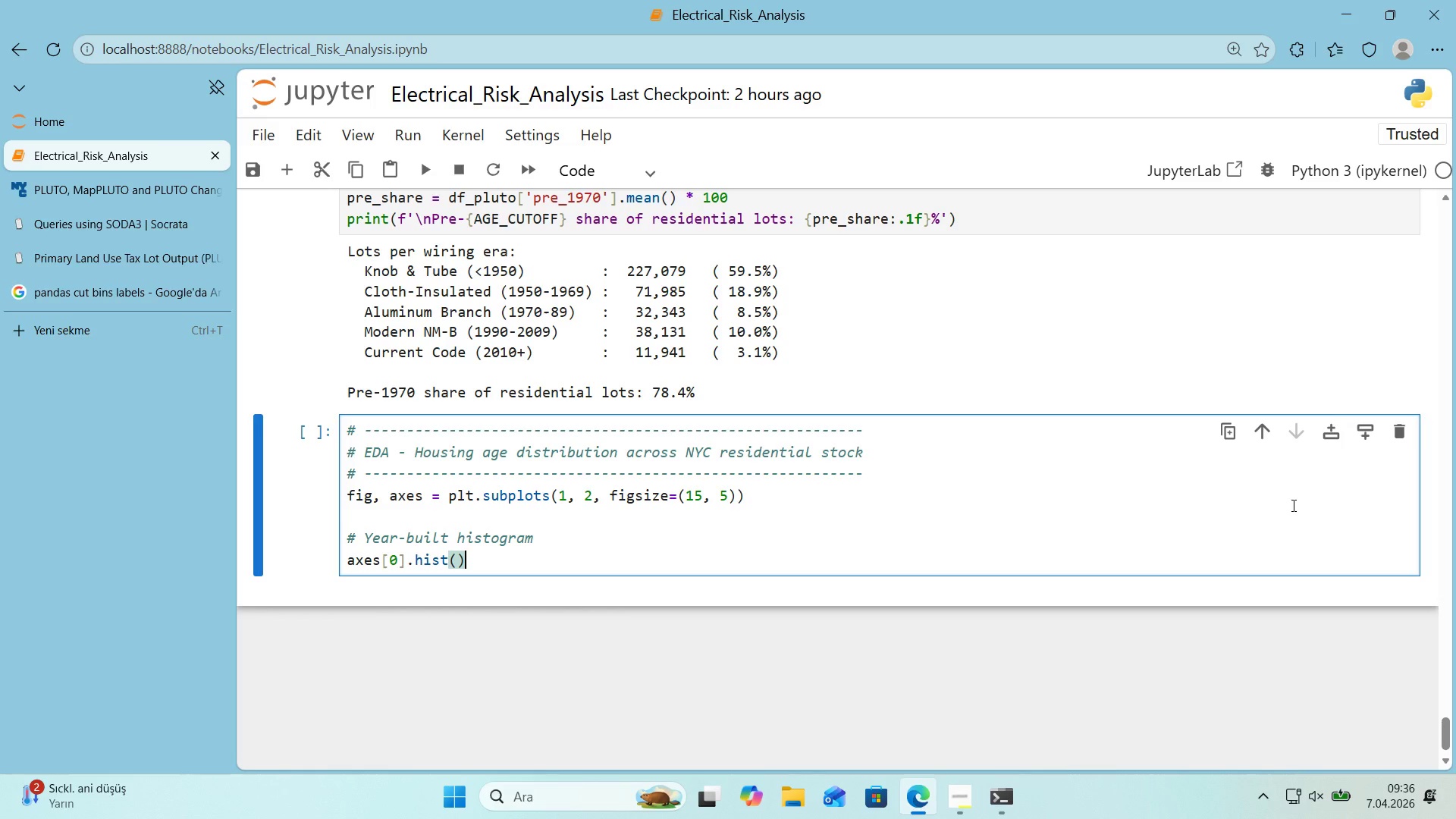 
key(ArrowLeft)
 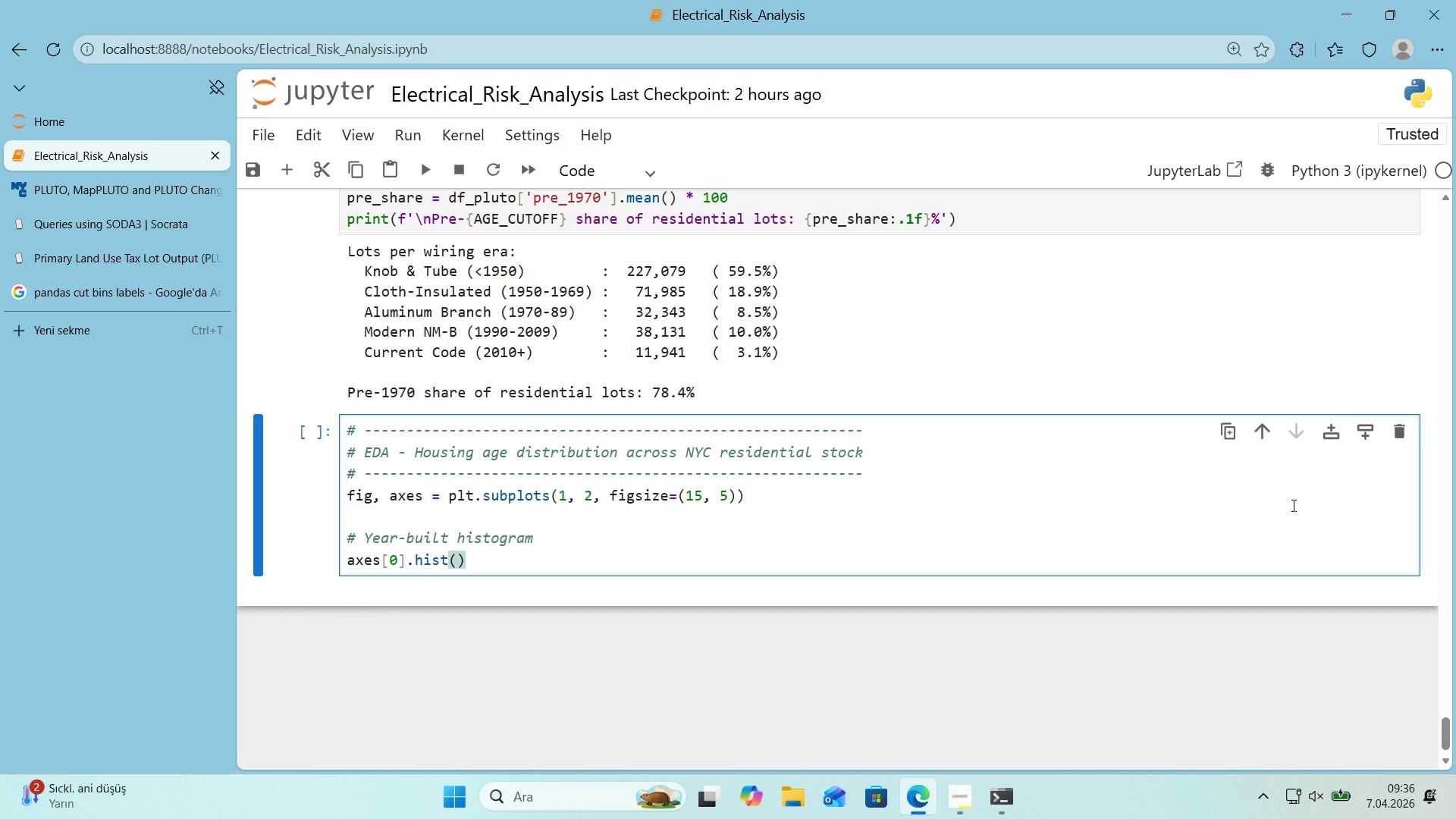 
type(df_pluto)
 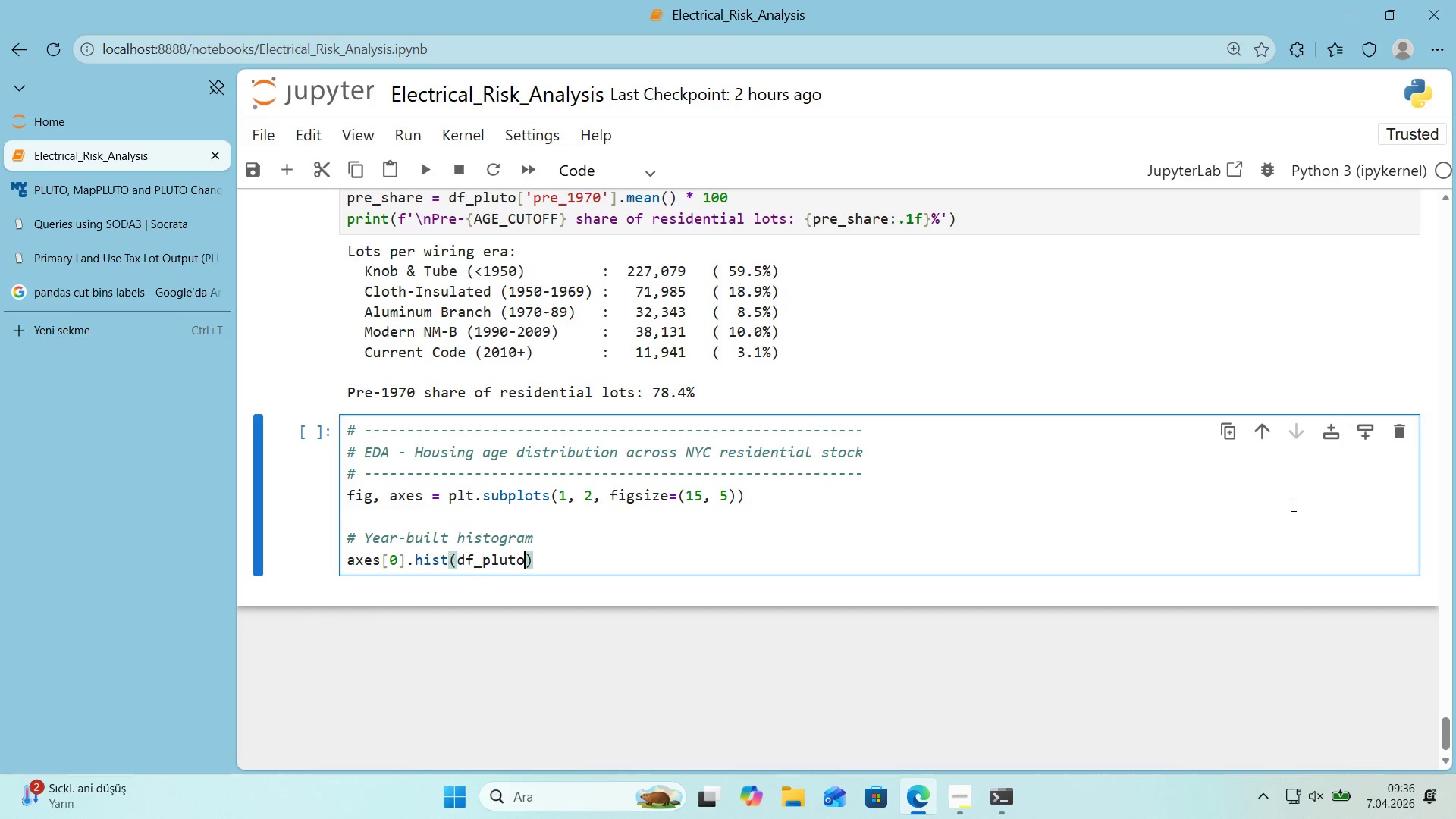 
key(Alt+Control+8)
 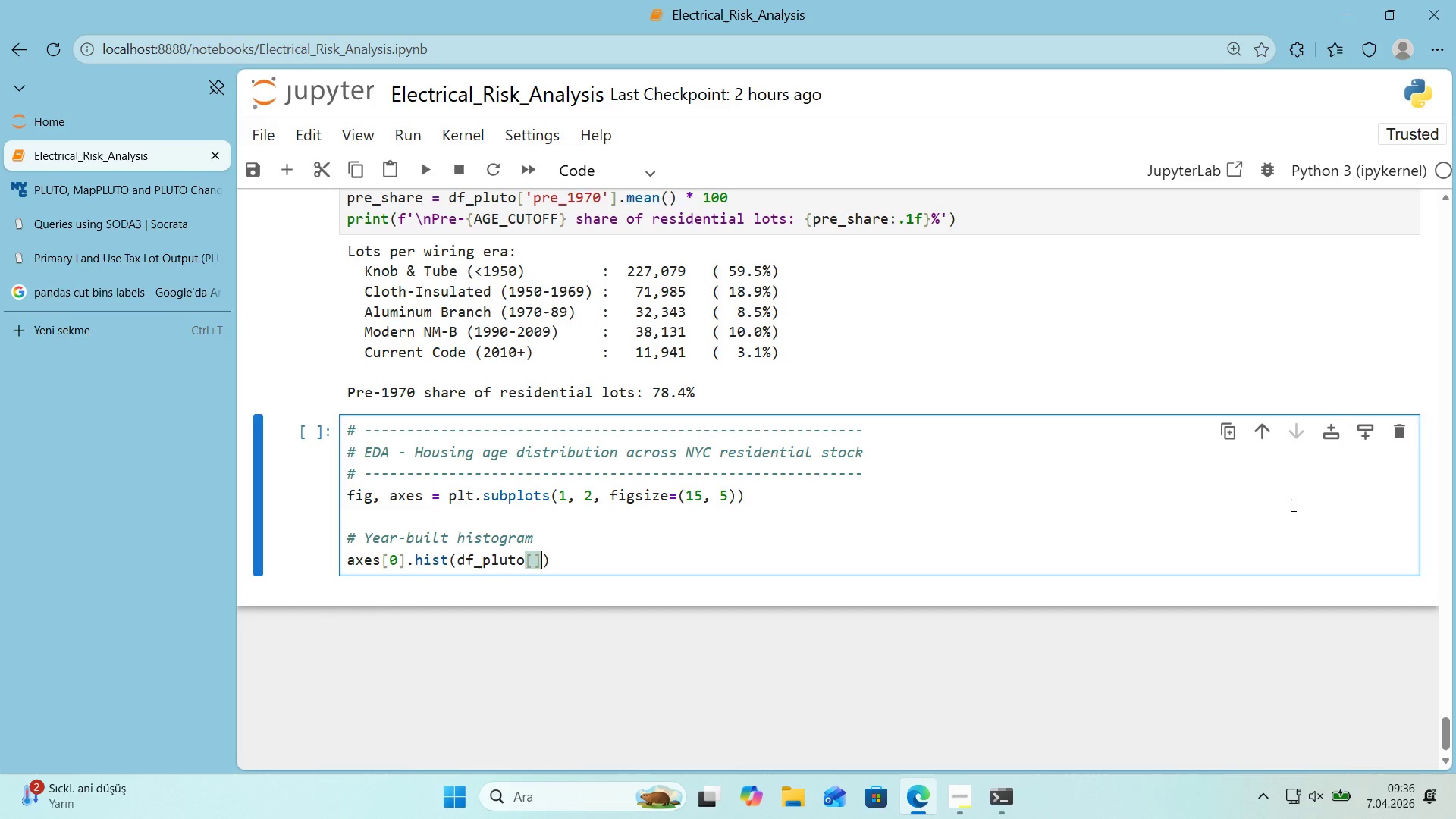 
key(Alt+Control+9)
 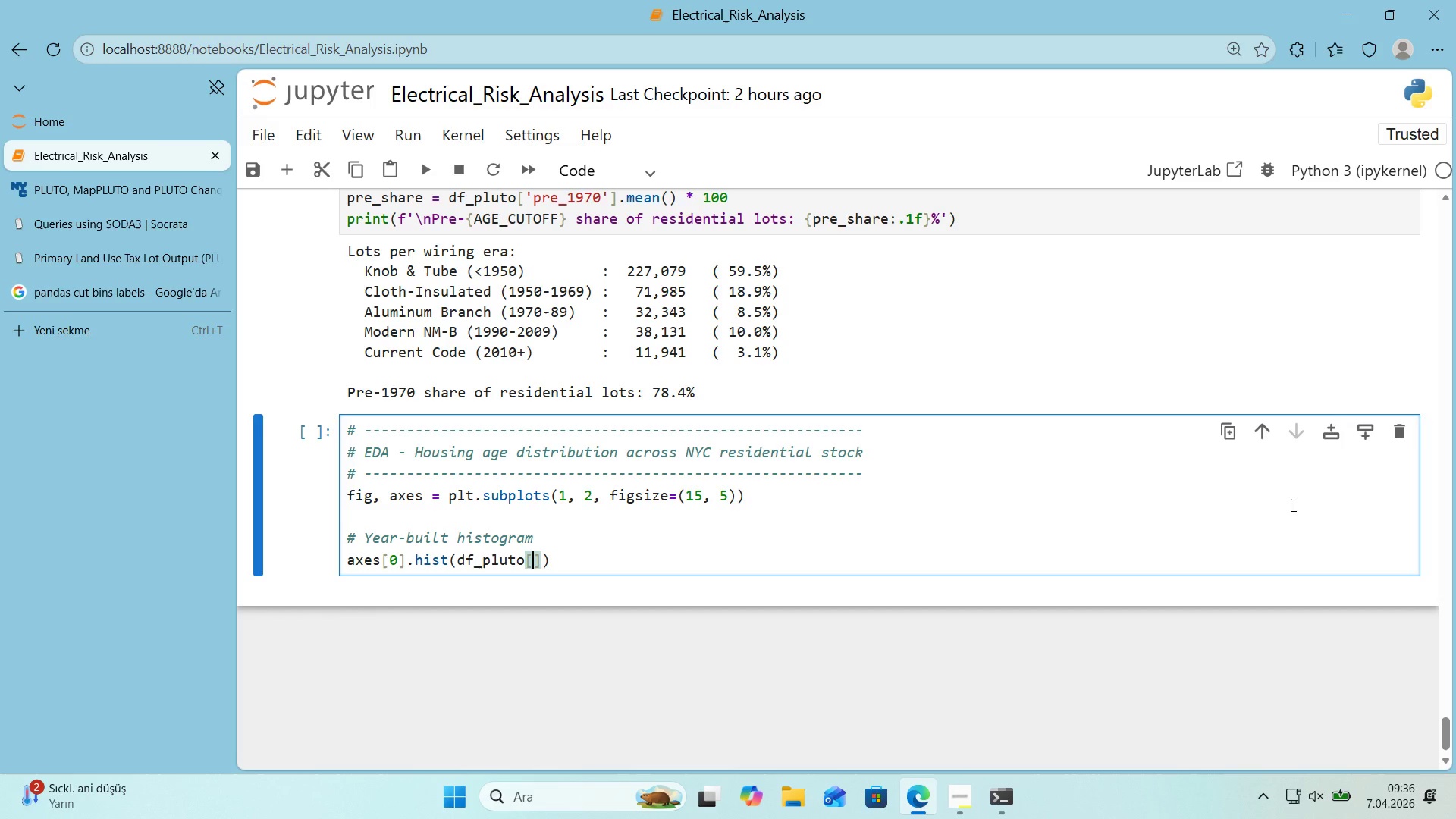 
key(ArrowLeft)
 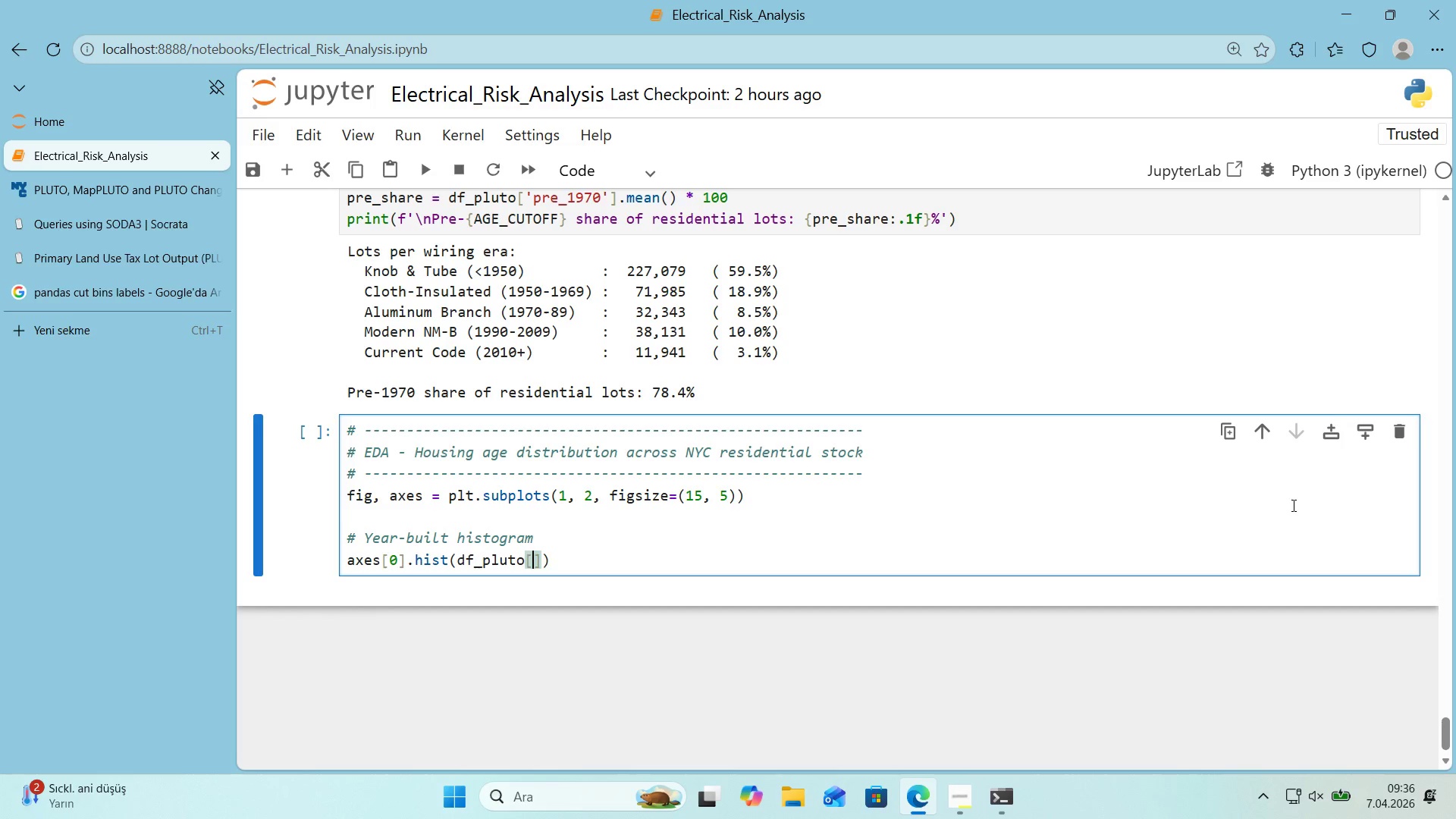 
type(@@)
 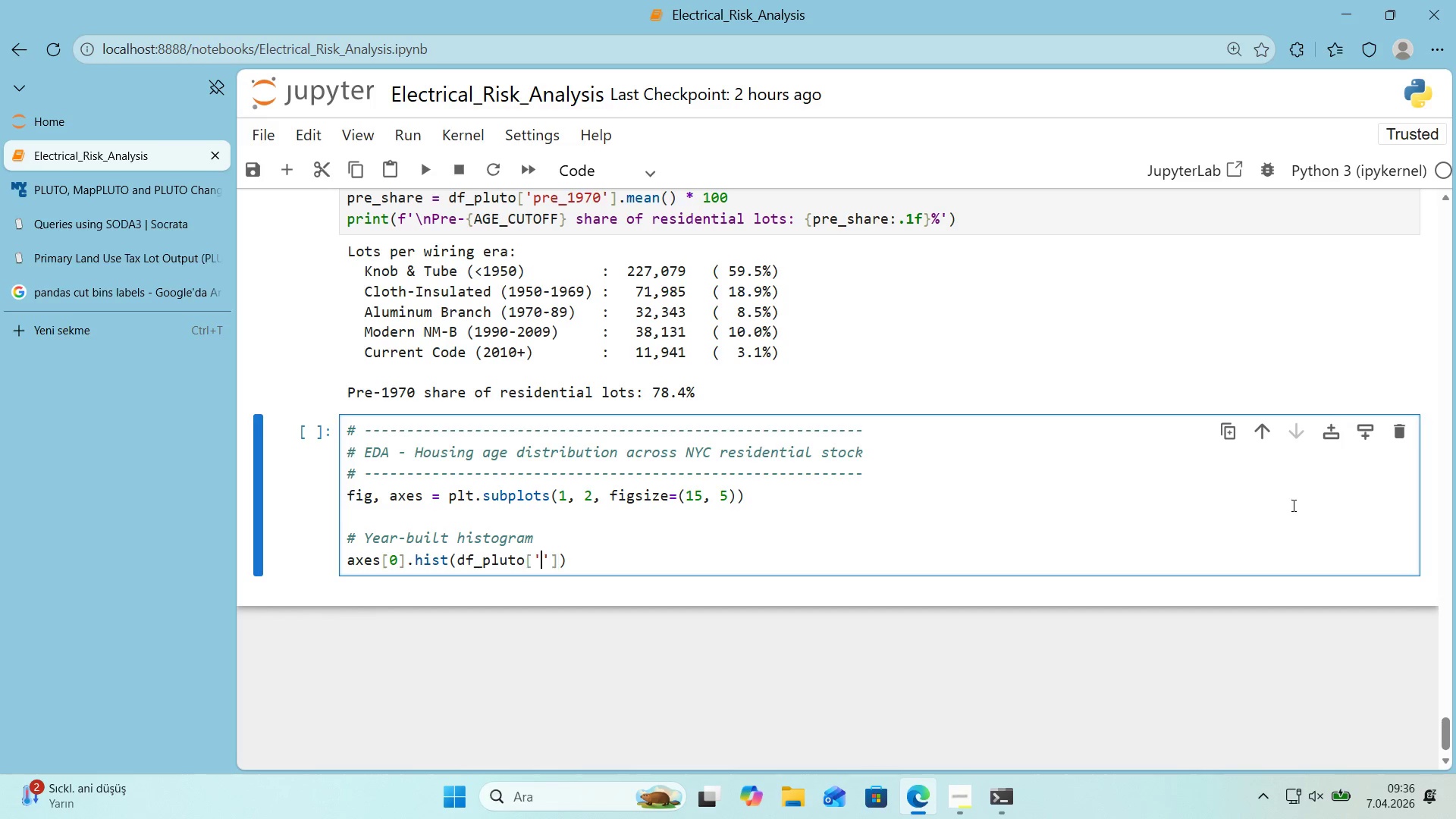 
key(ArrowLeft)
 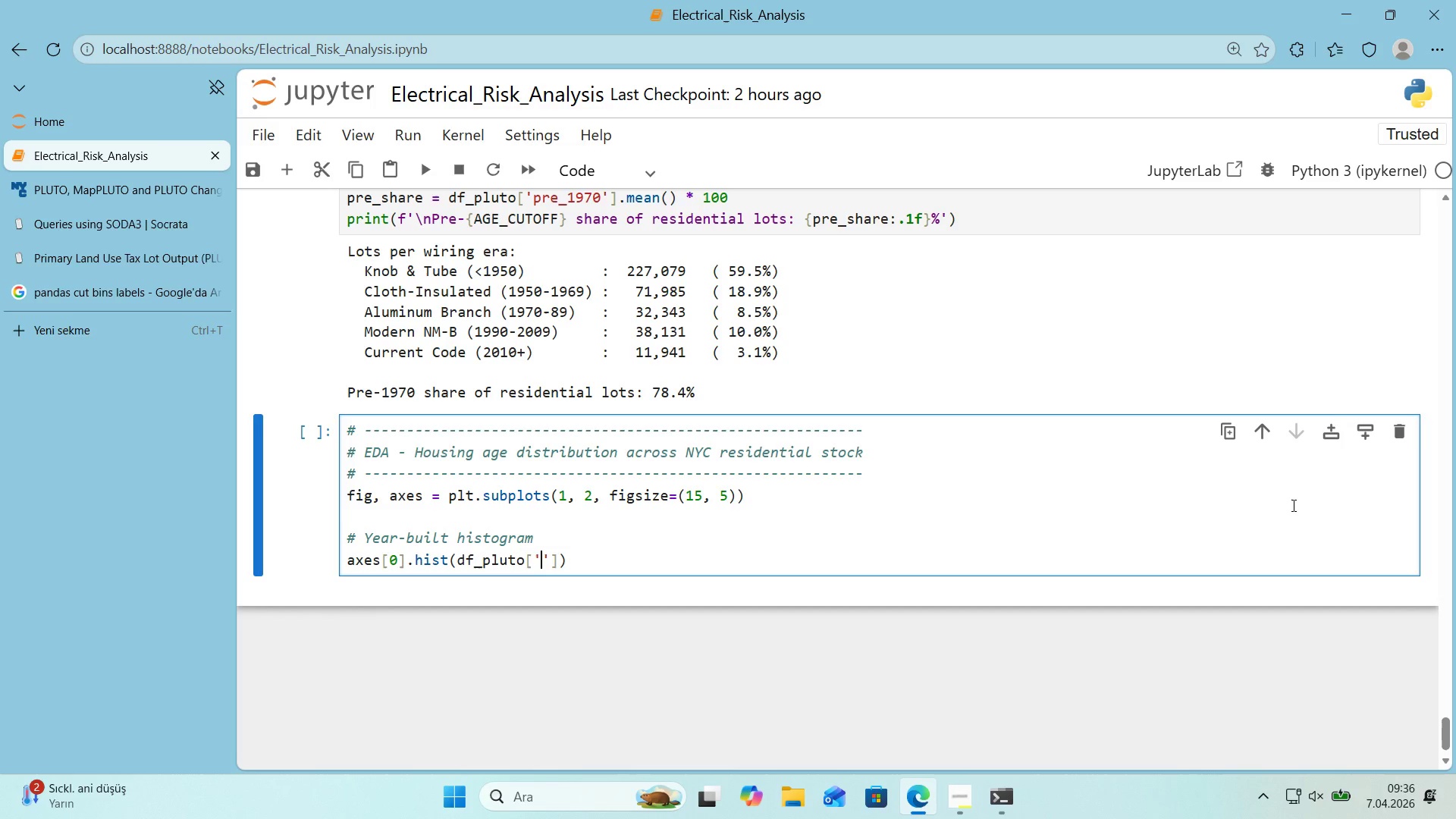 
type(yearbu'lt)
 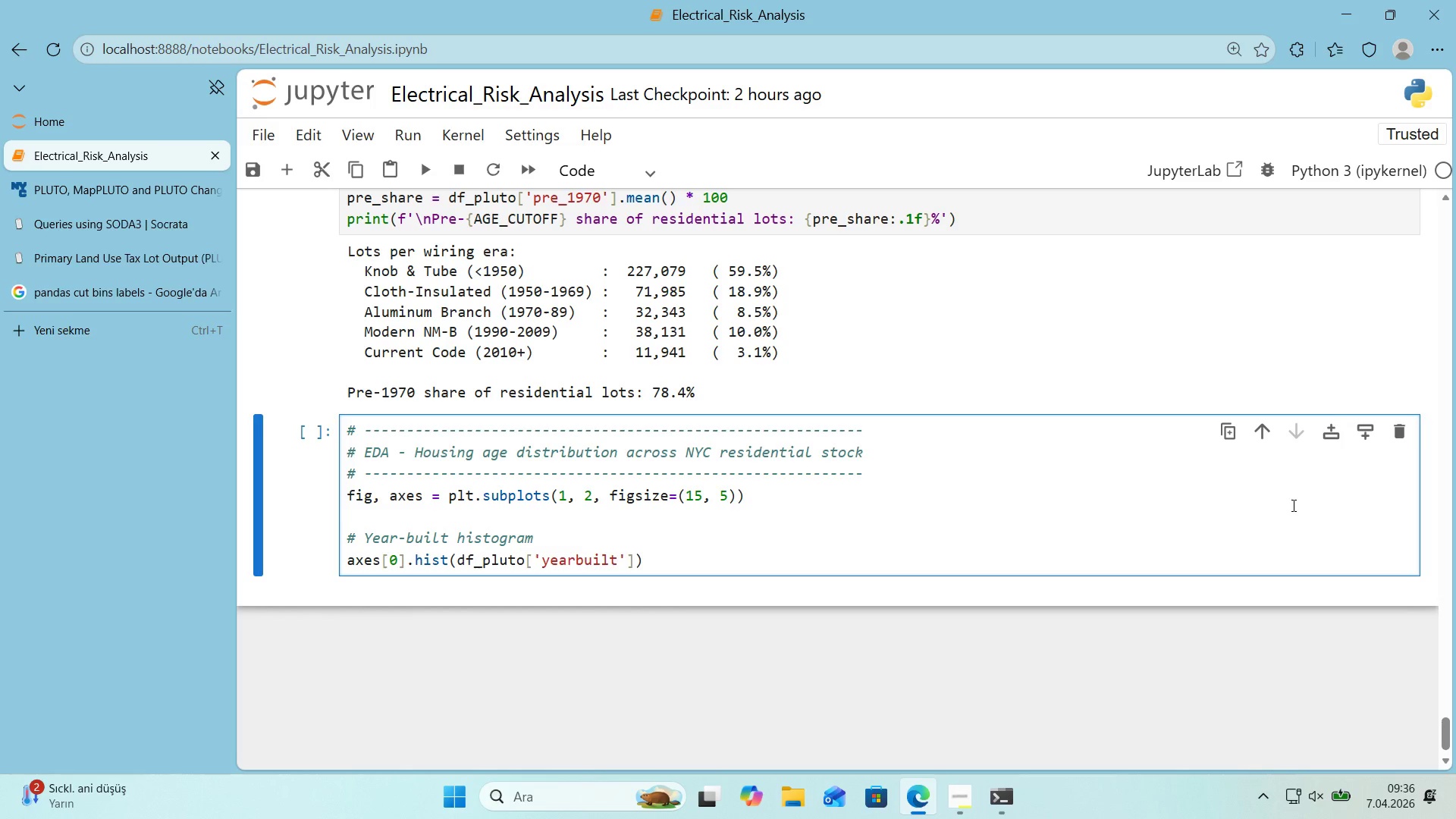 
key(ArrowRight)
 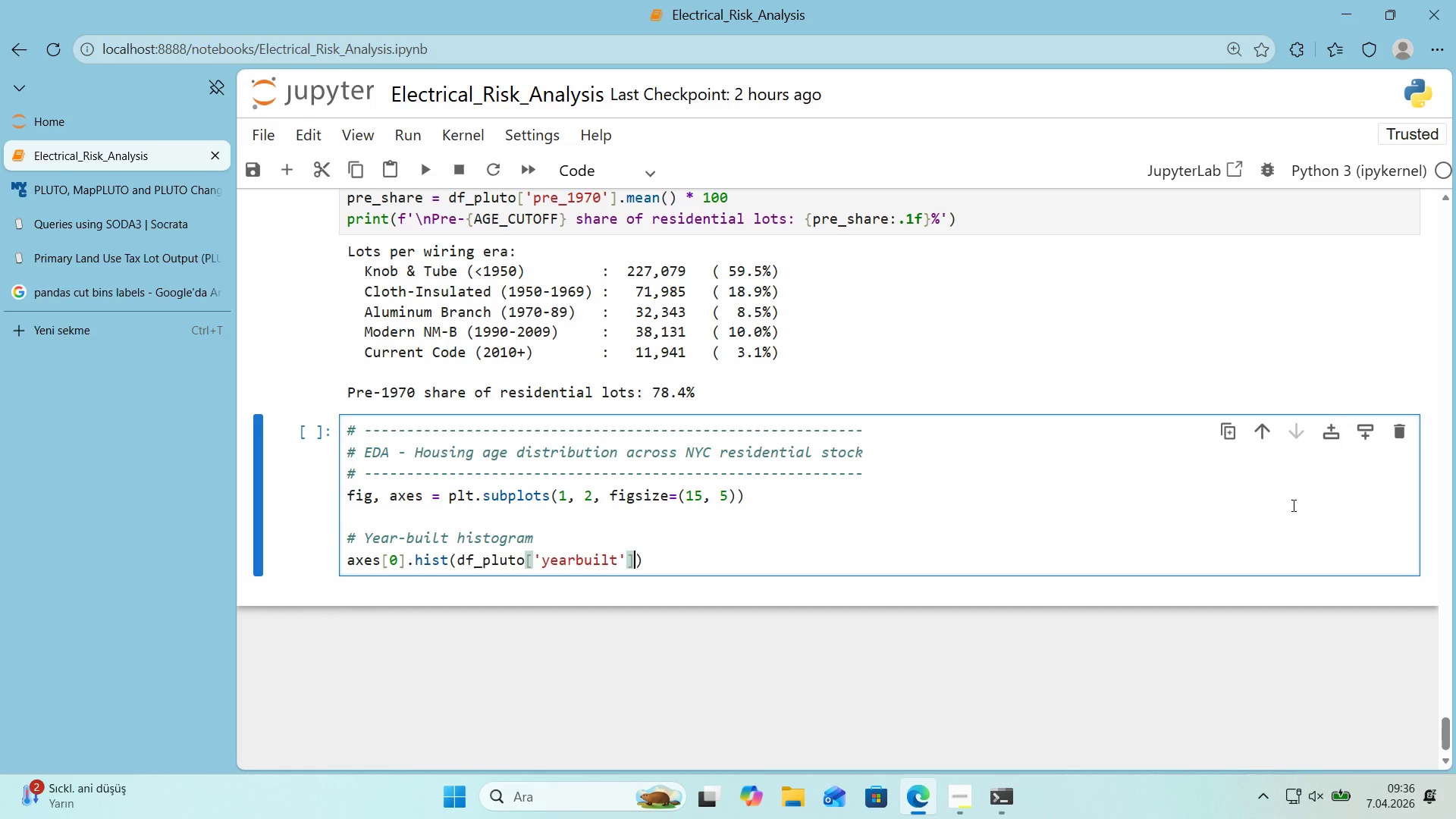 
key(ArrowRight)
 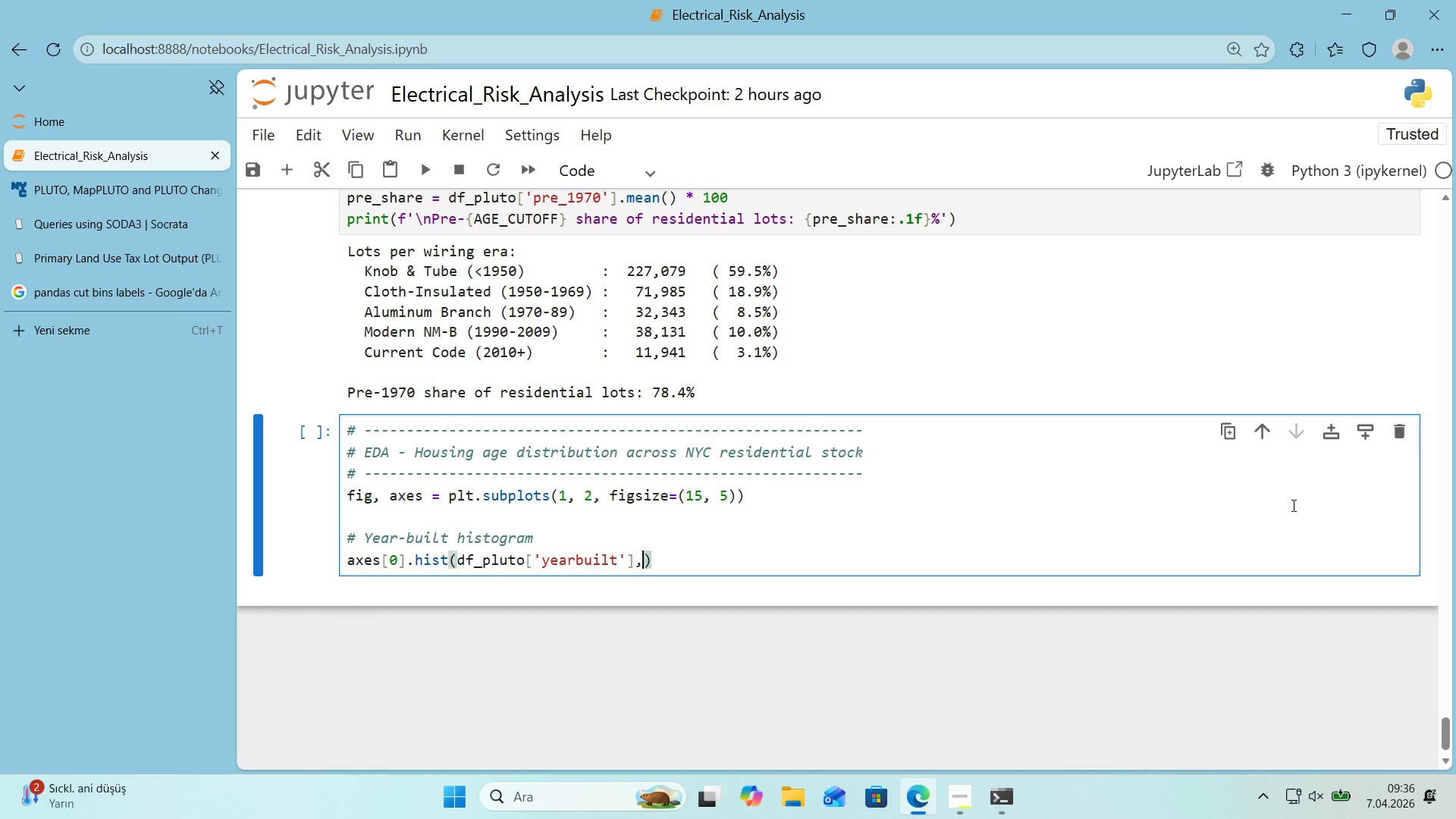 
type(, b'ns)60)
 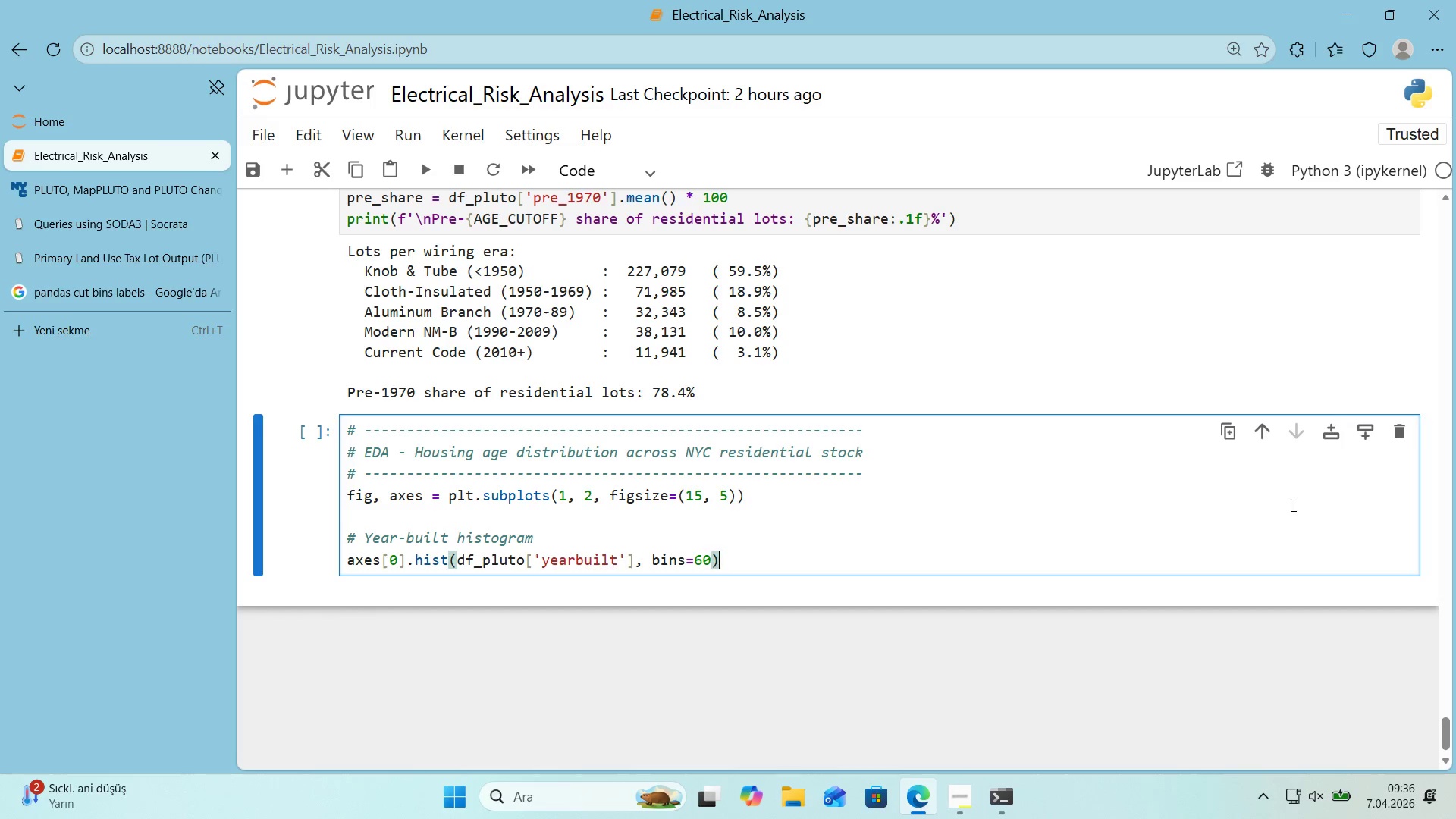 
 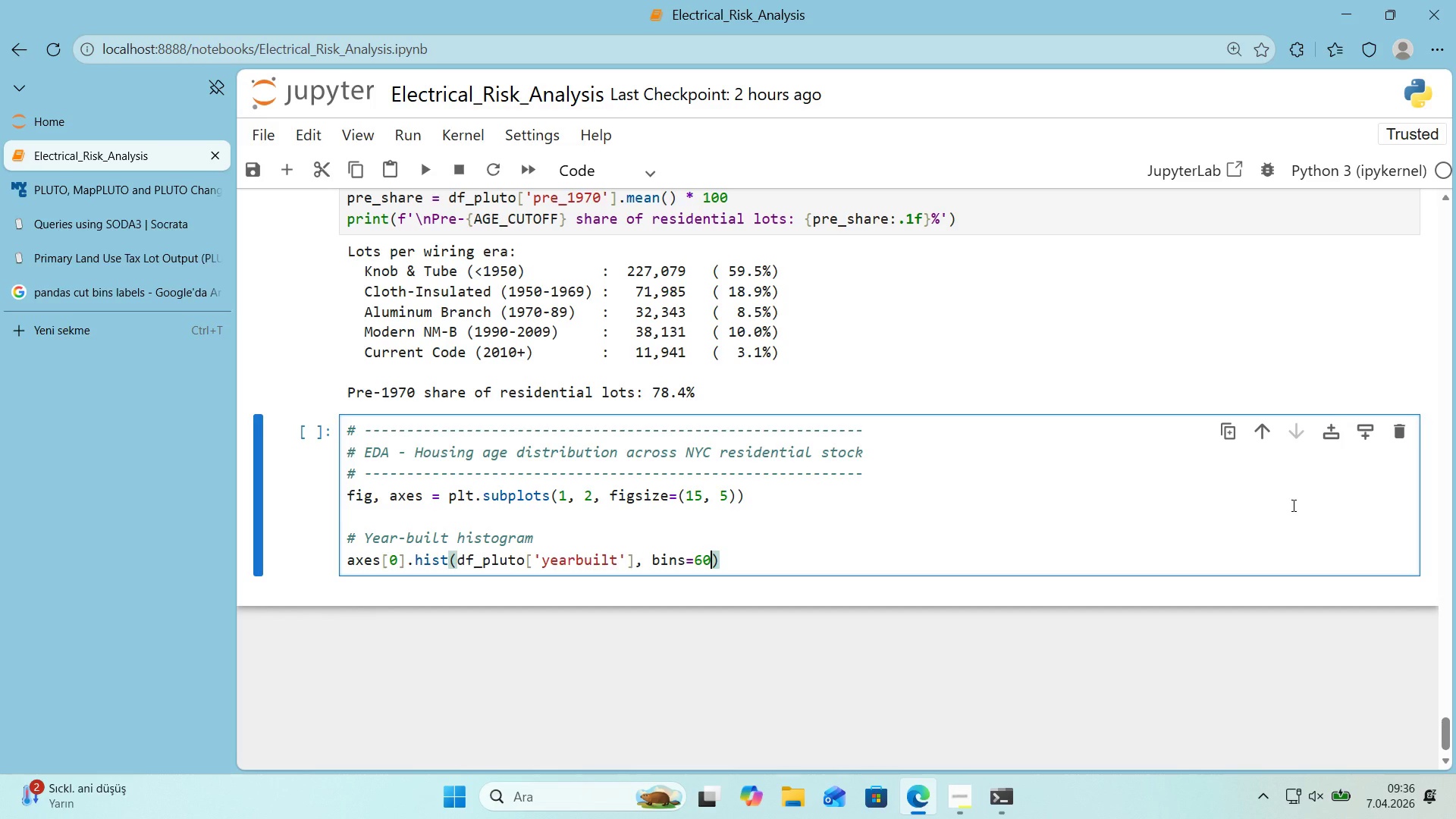 
key(ArrowRight)
 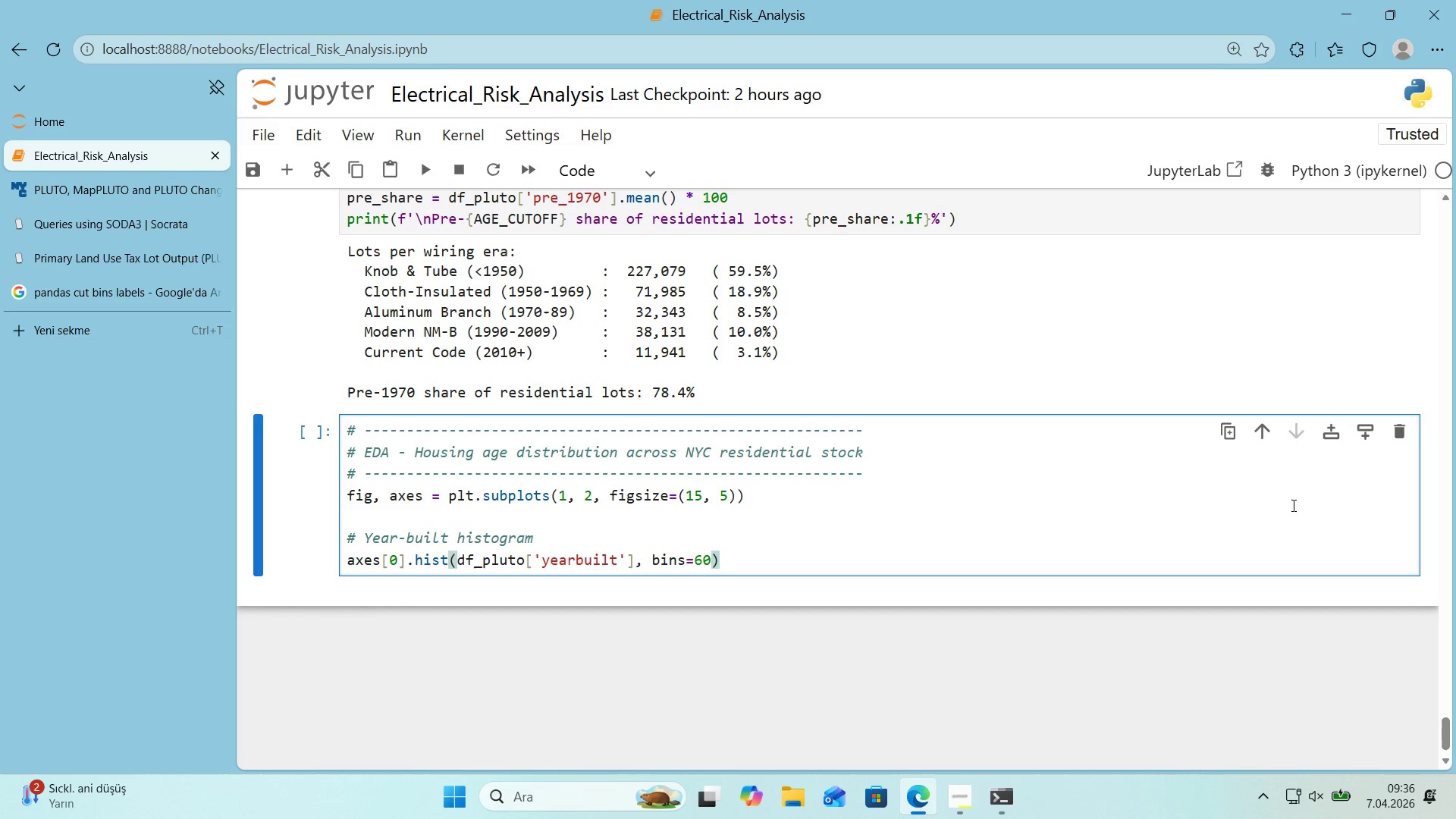 
key(ArrowLeft)
 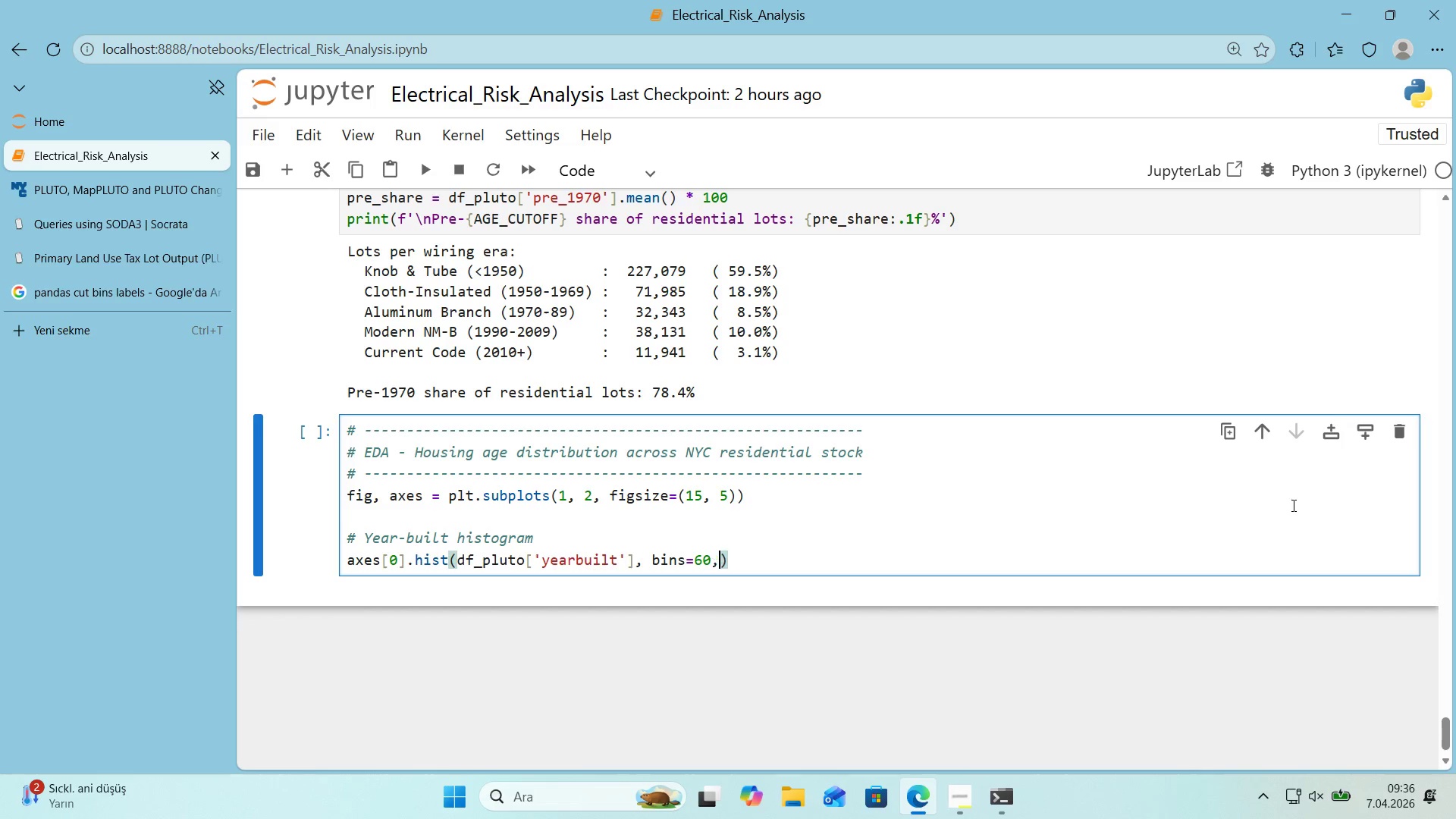 
key(Comma)
 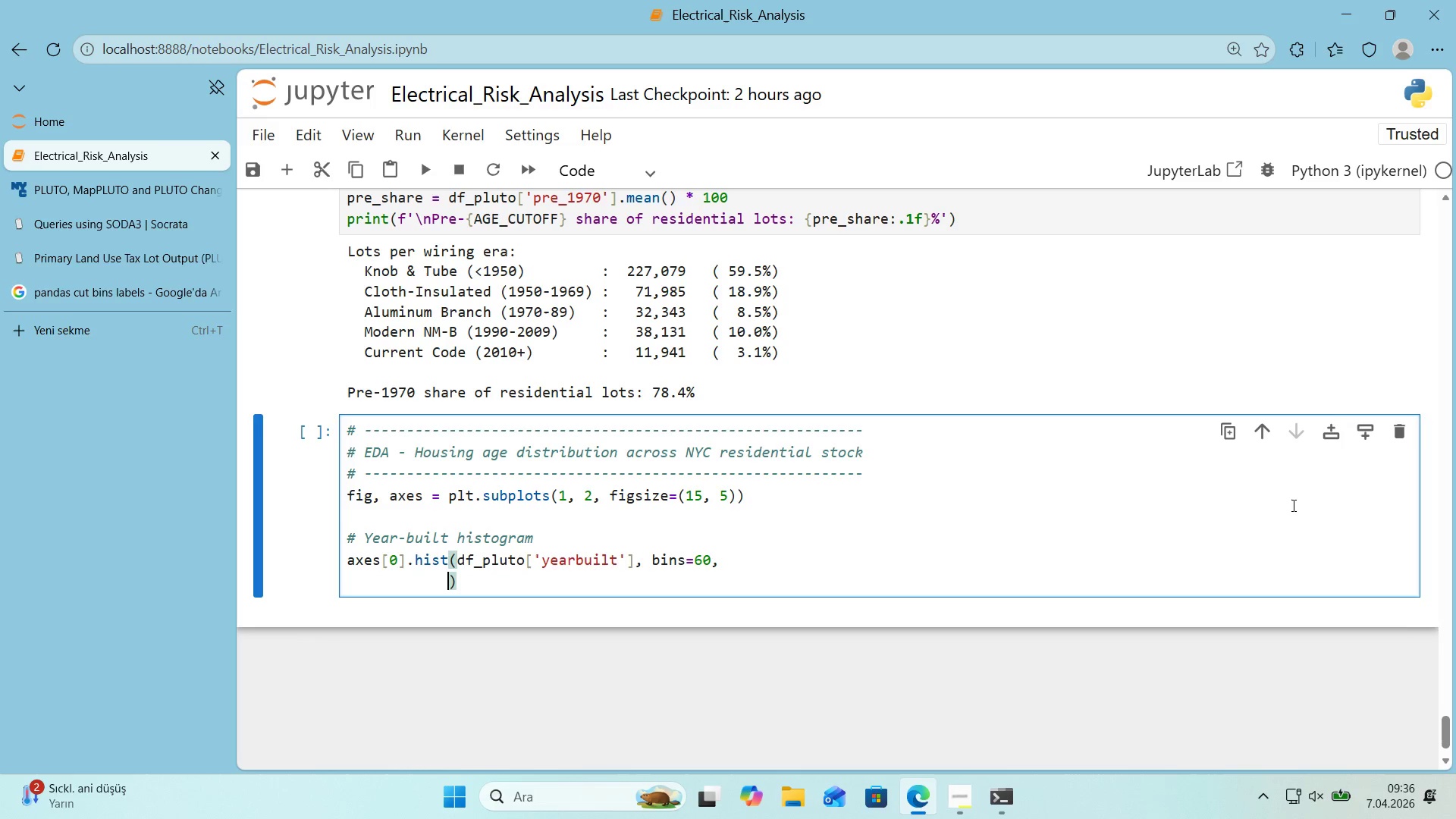 
key(Enter)
 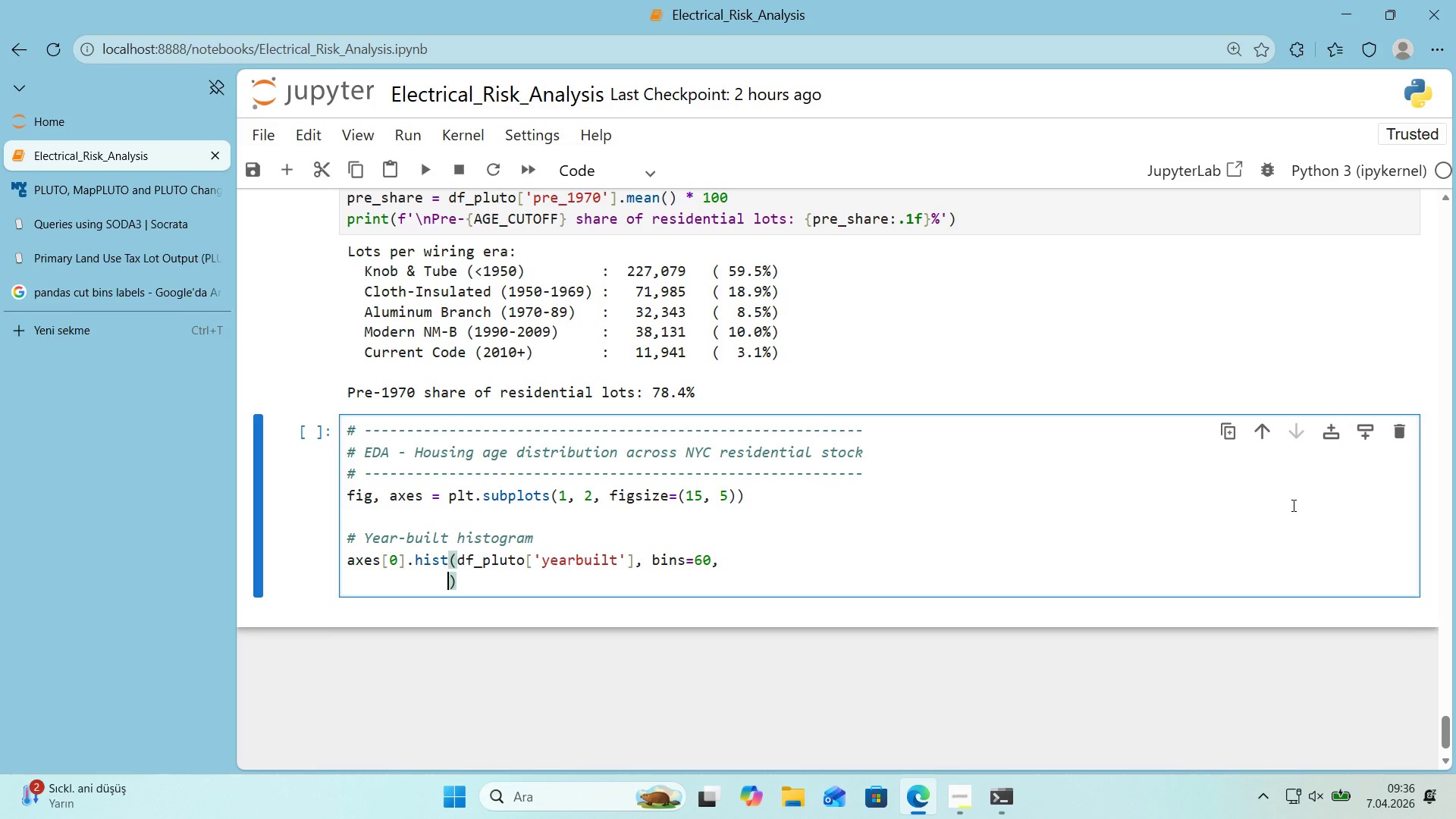 
type(color)COLORS)
 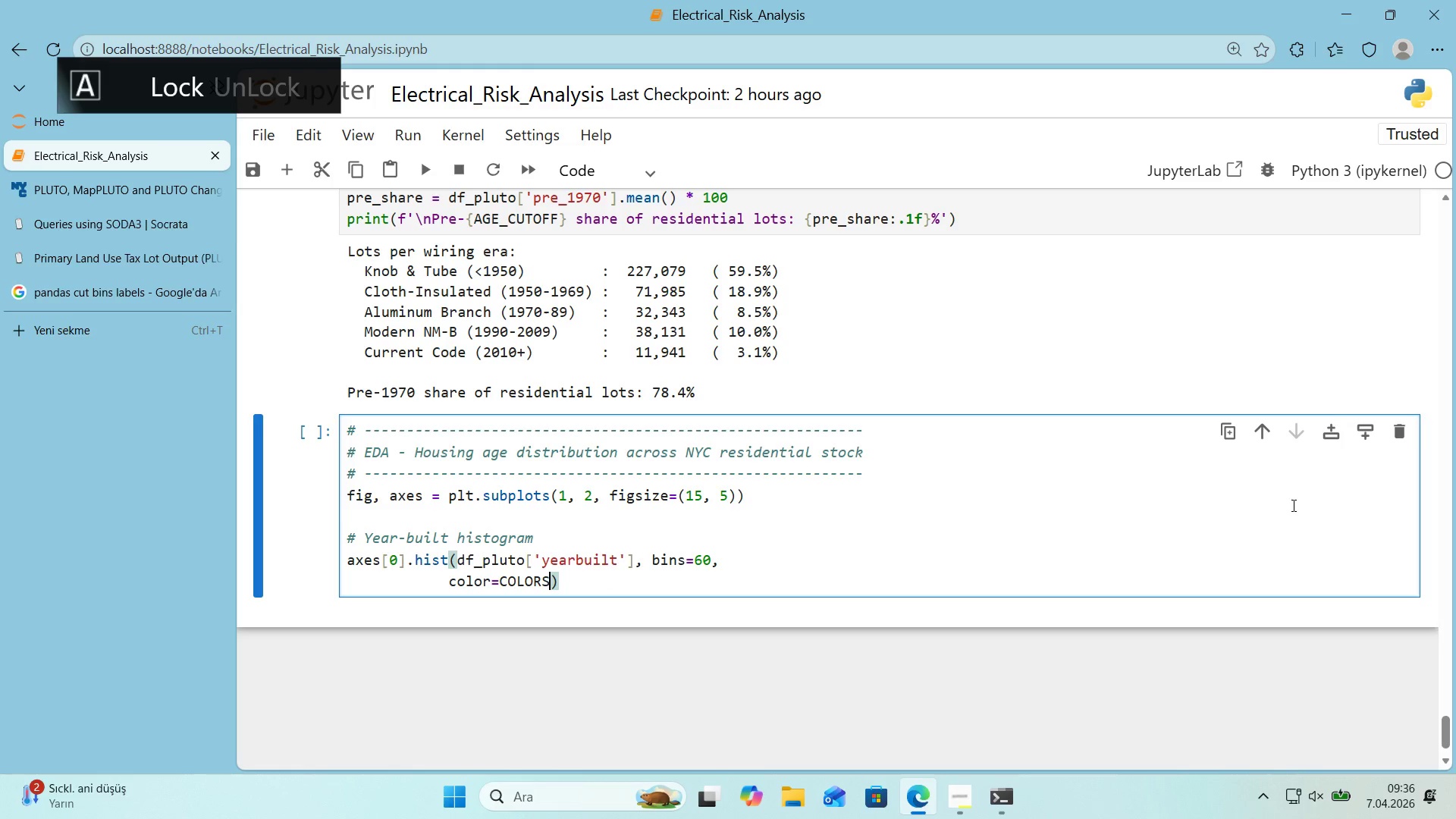 
key(Alt+Control+8)
 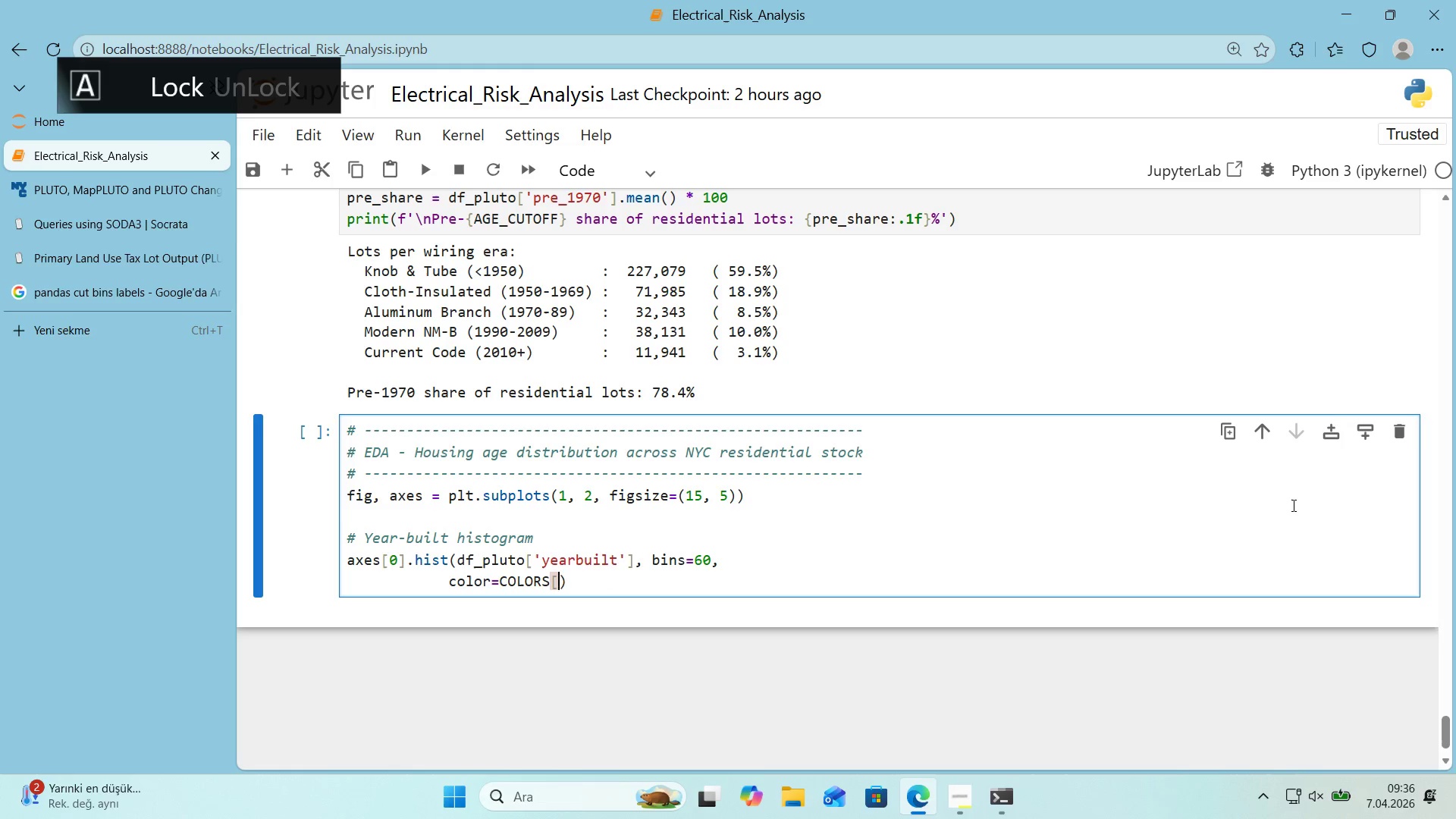 
key(Alt+Control+9)
 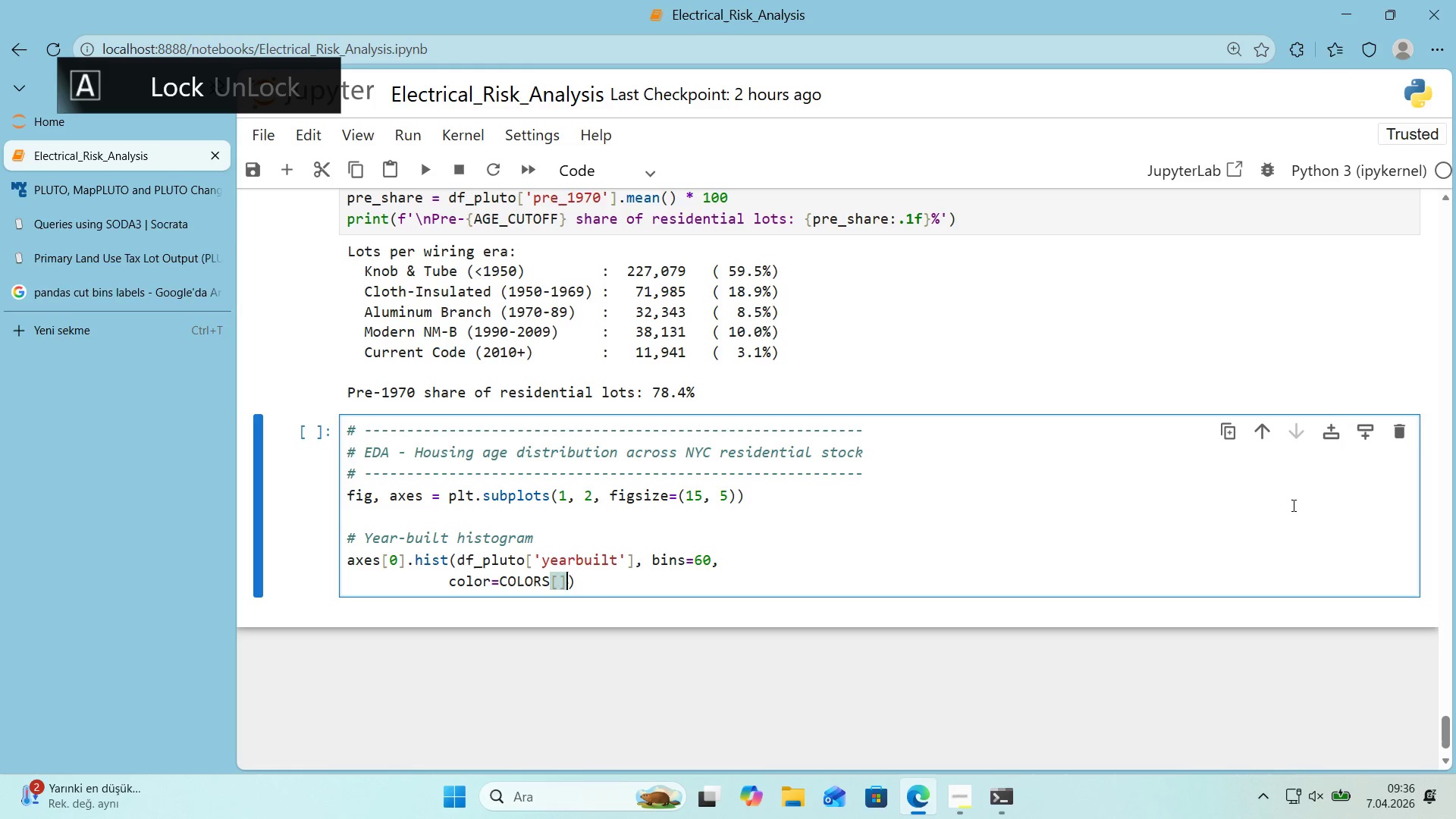 
key(ArrowLeft)
 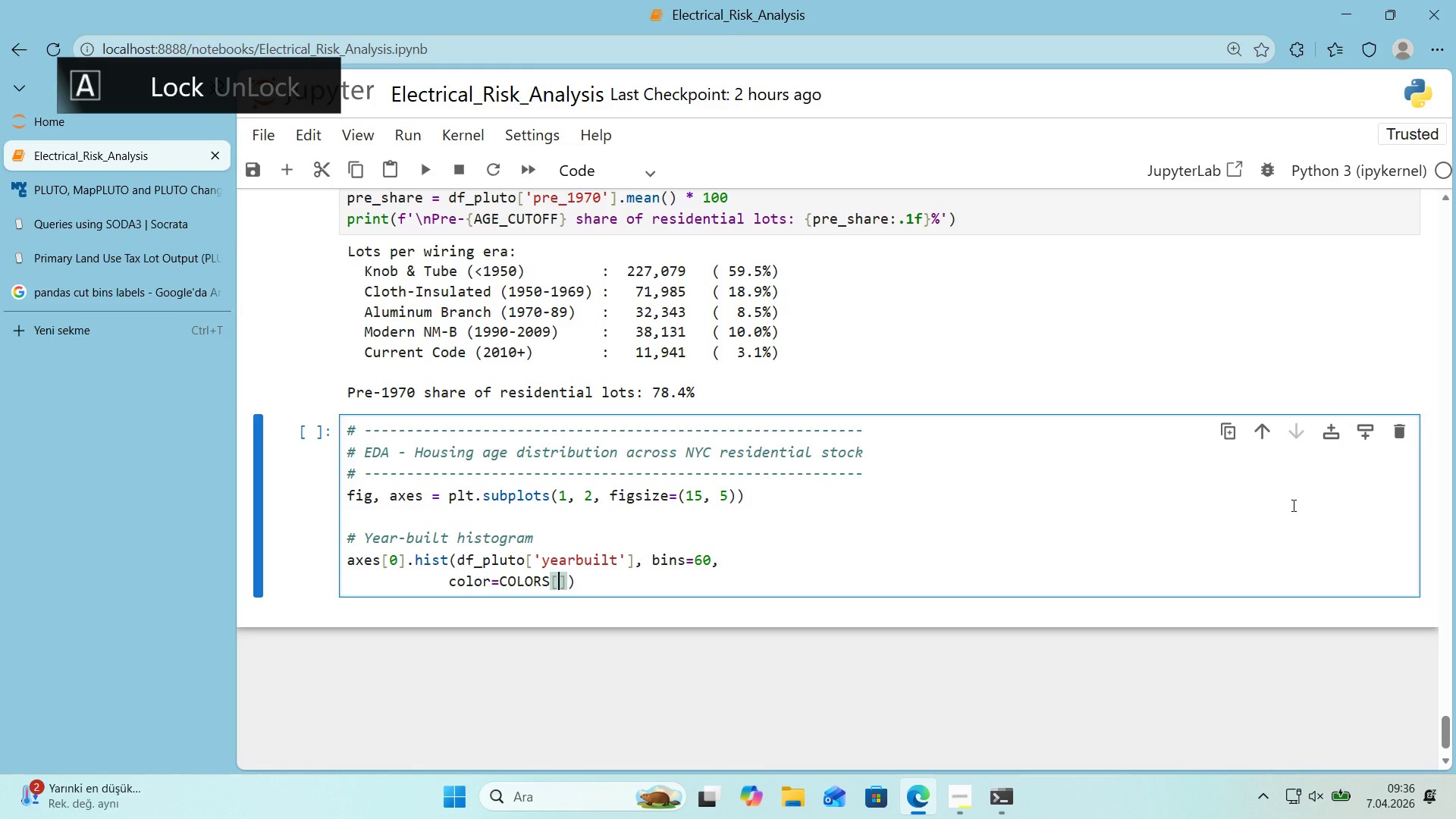 
type(@@)
 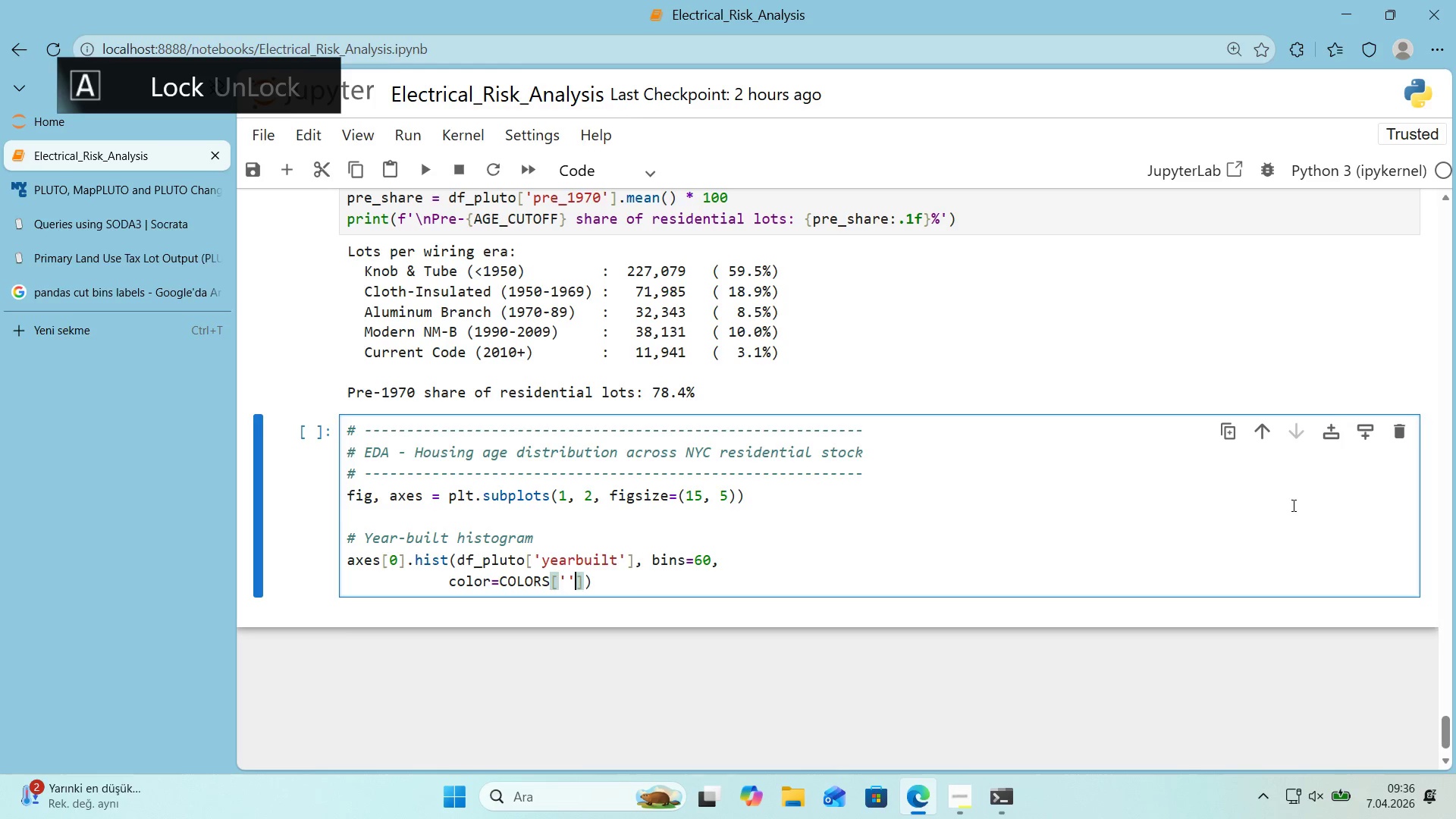 
key(ArrowLeft)
 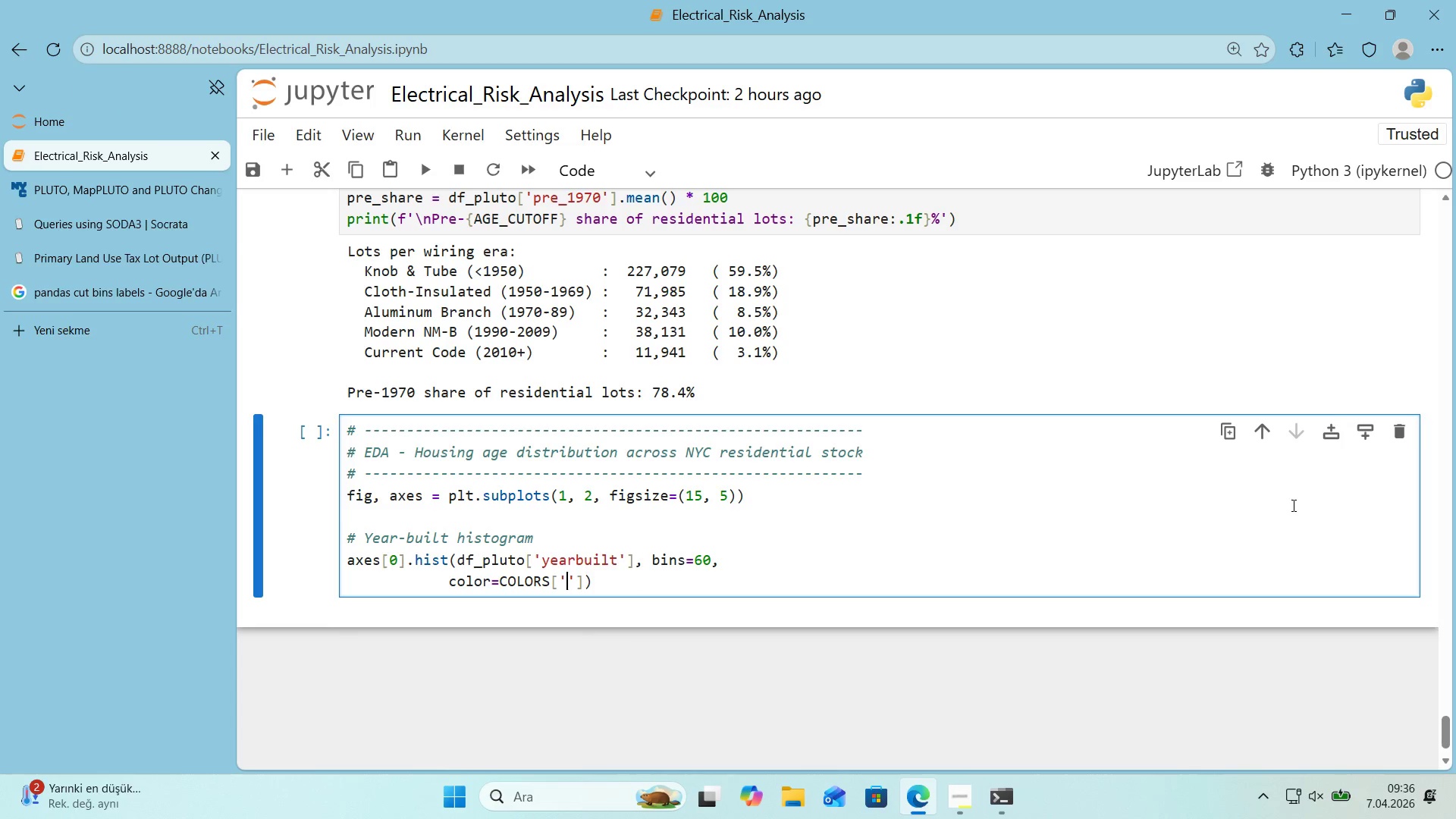 
type(electr'c_blue)
 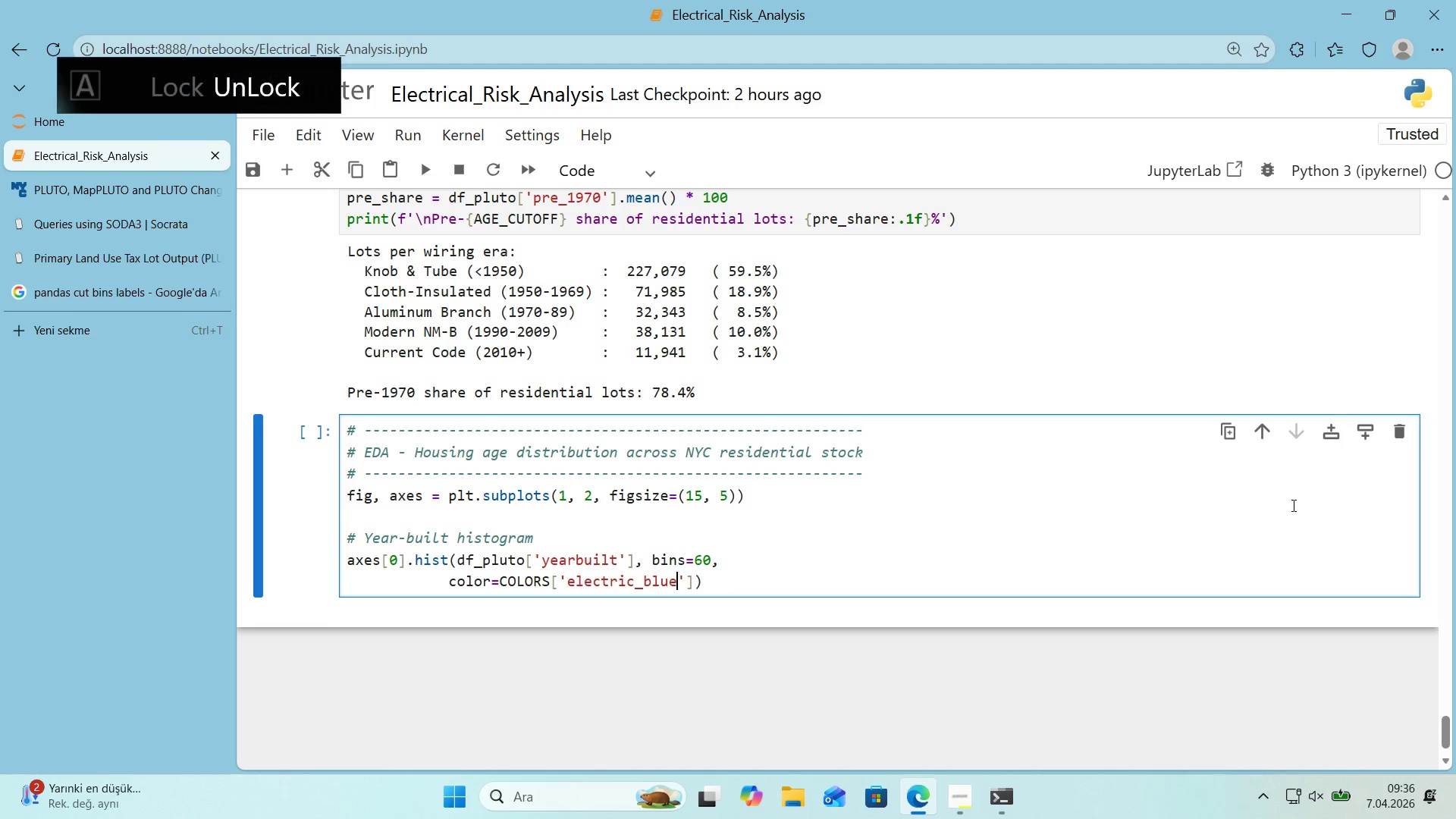 
key(ArrowRight)
 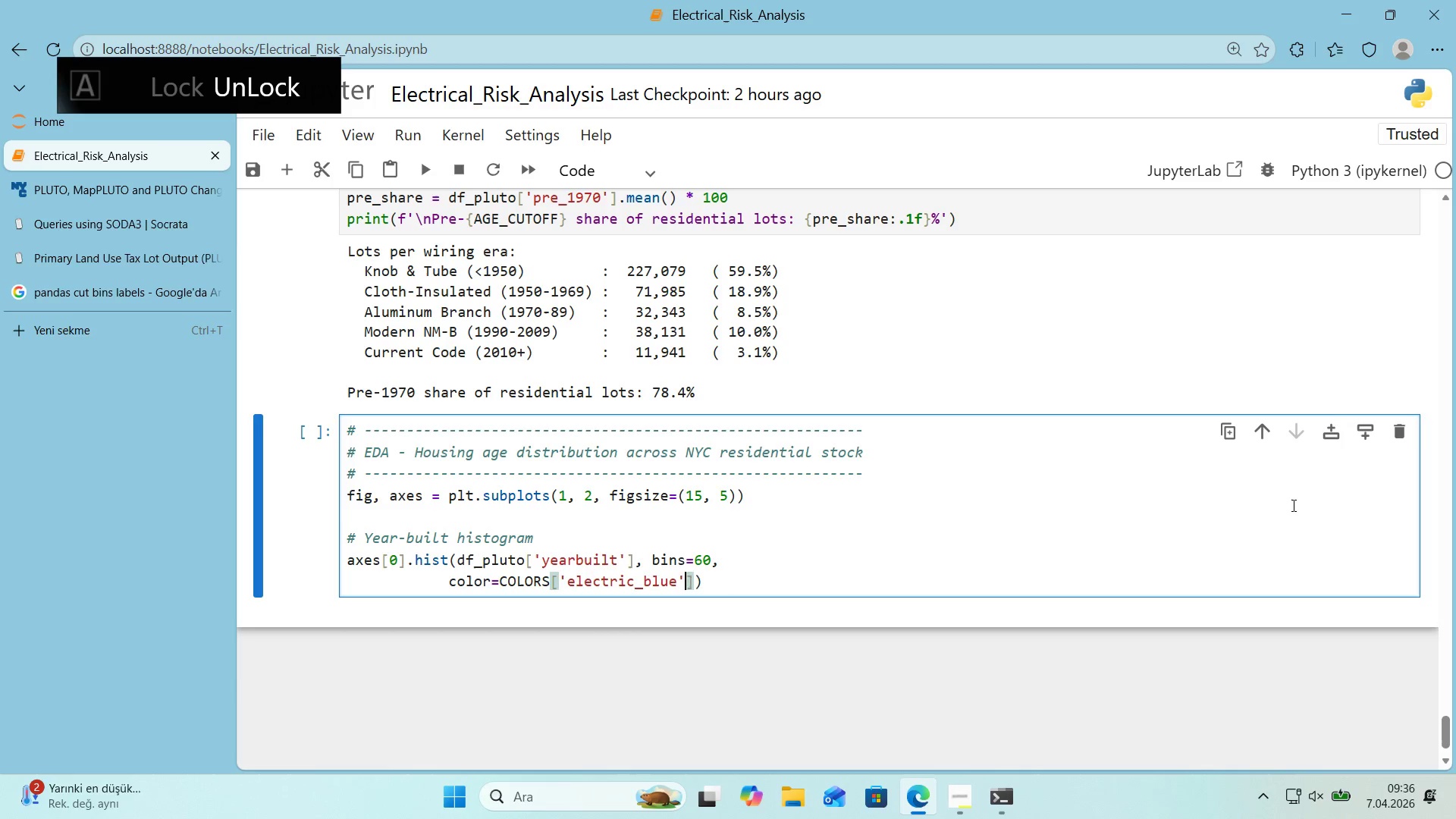 
key(ArrowRight)
 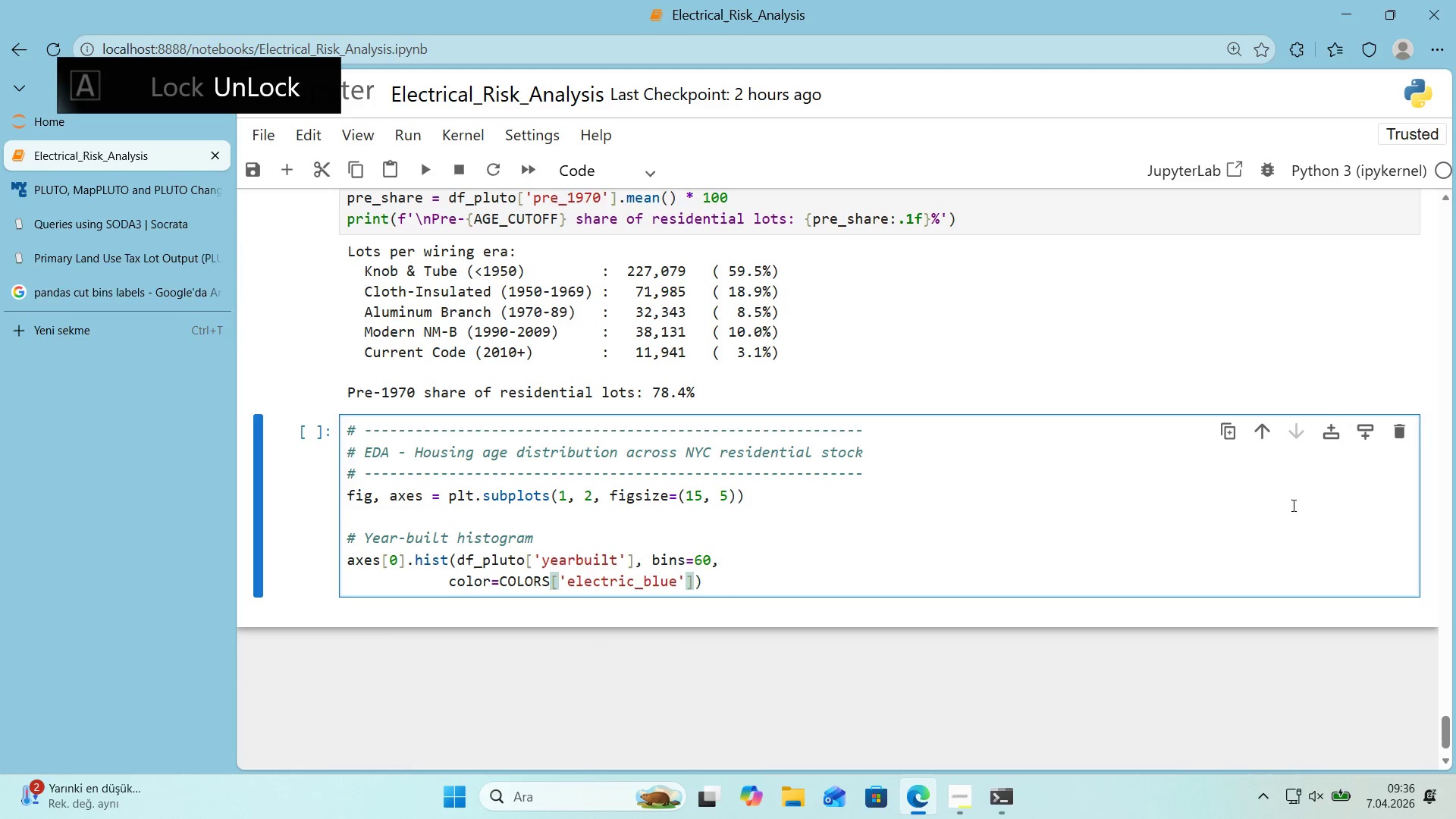 
type(, edgecolor)@@)
 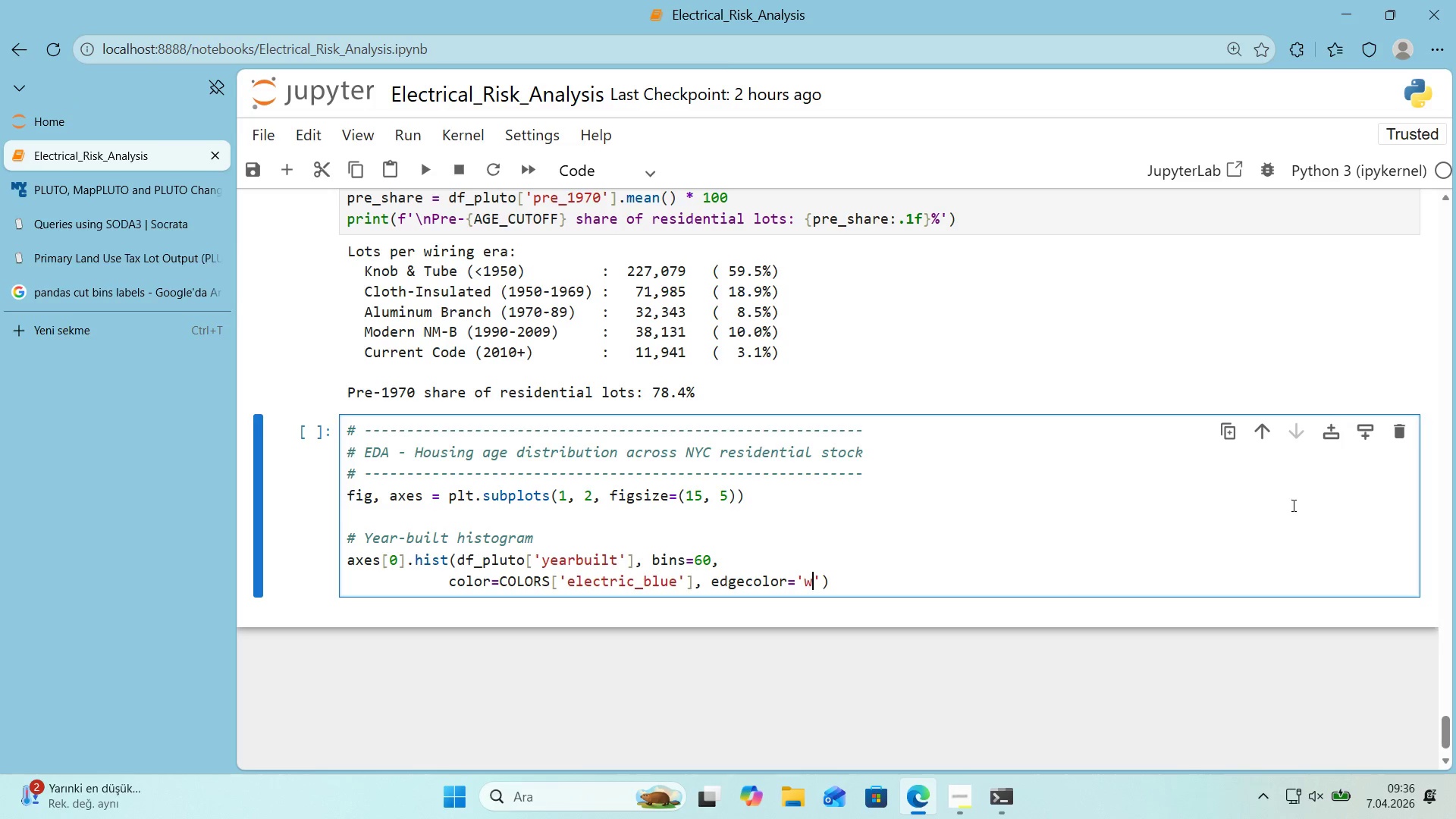 
 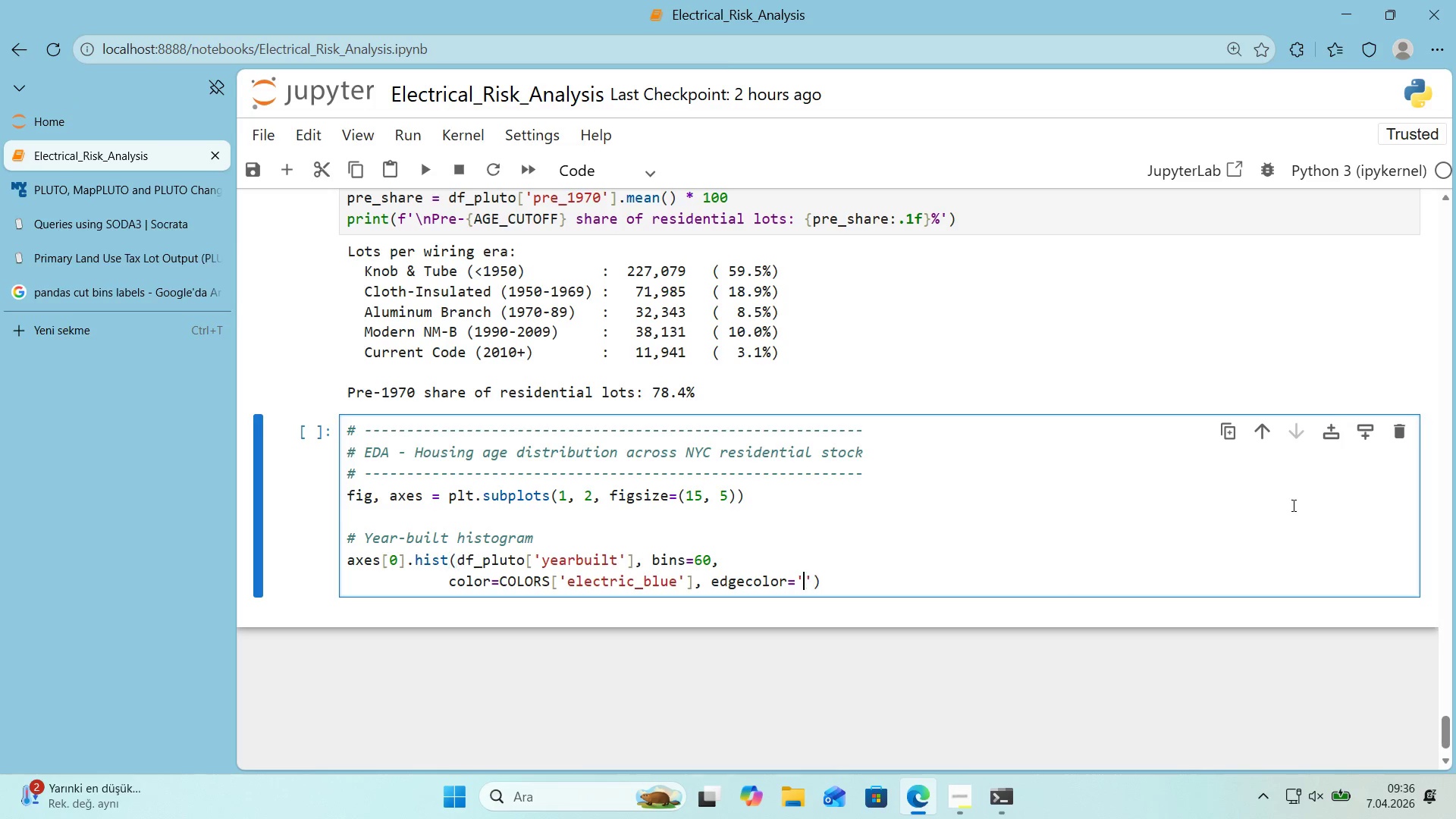 
key(ArrowLeft)
 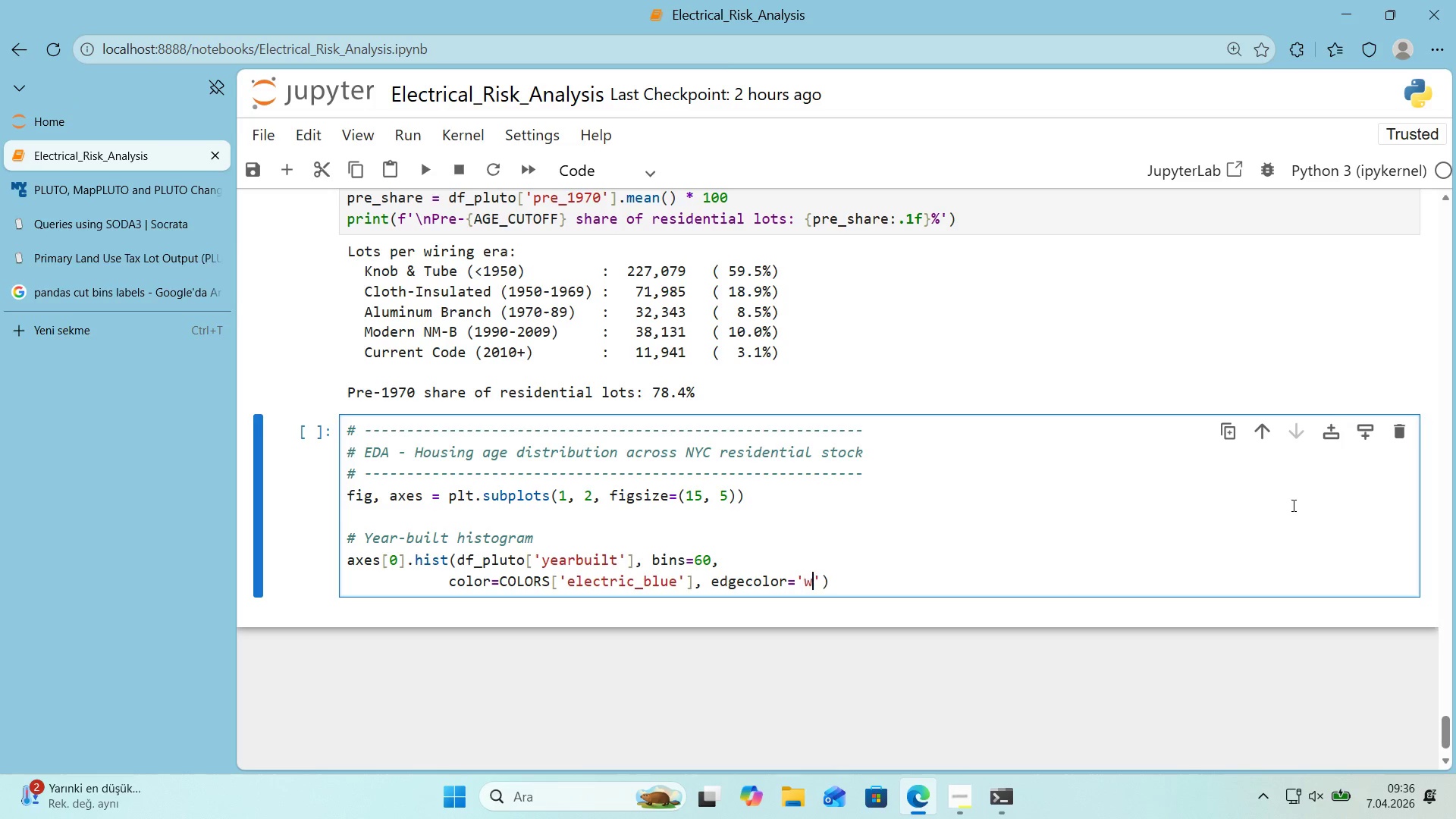 
type(w')
key(Backspace)
type(h'te)
 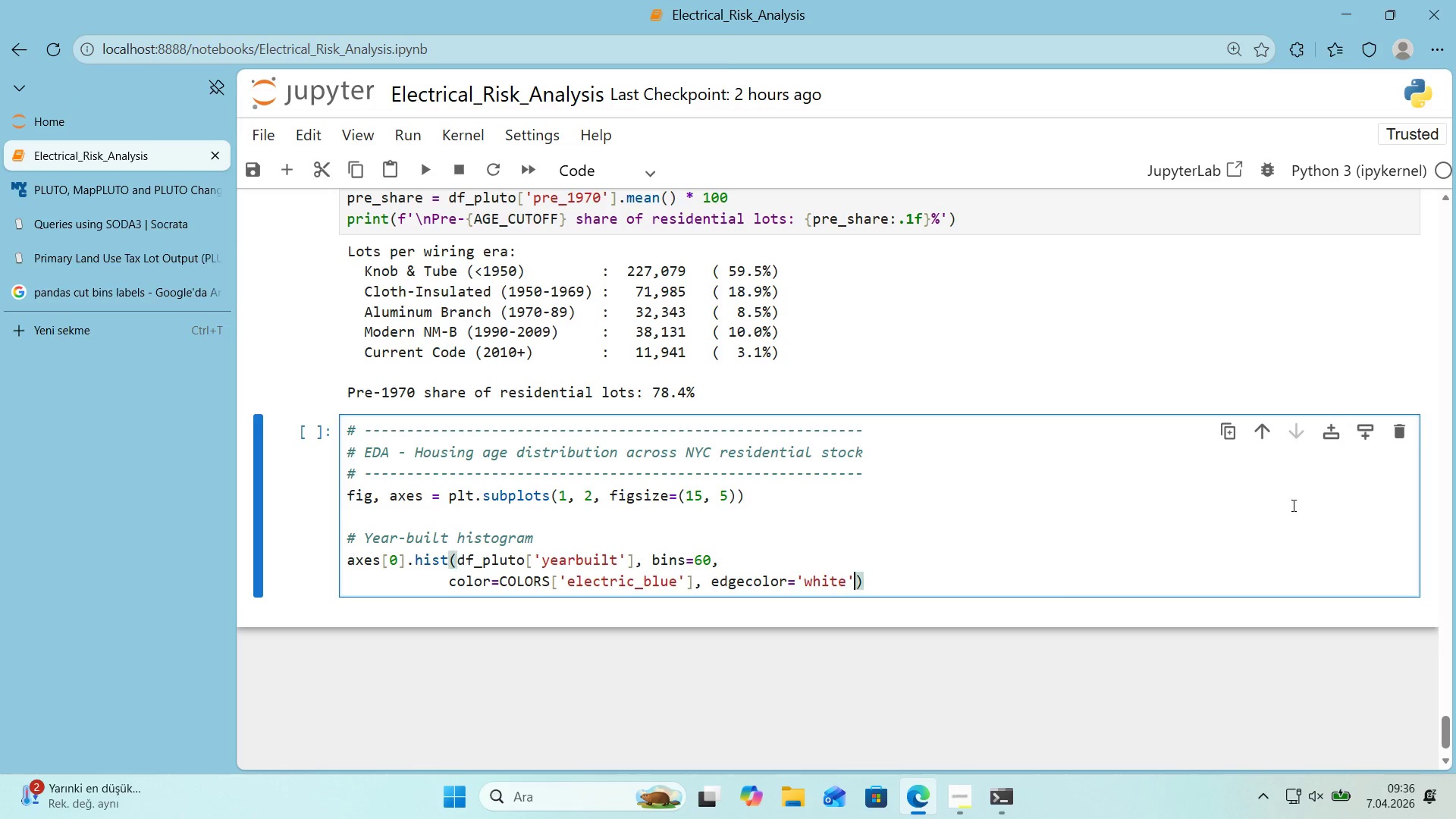 
key(ArrowRight)
 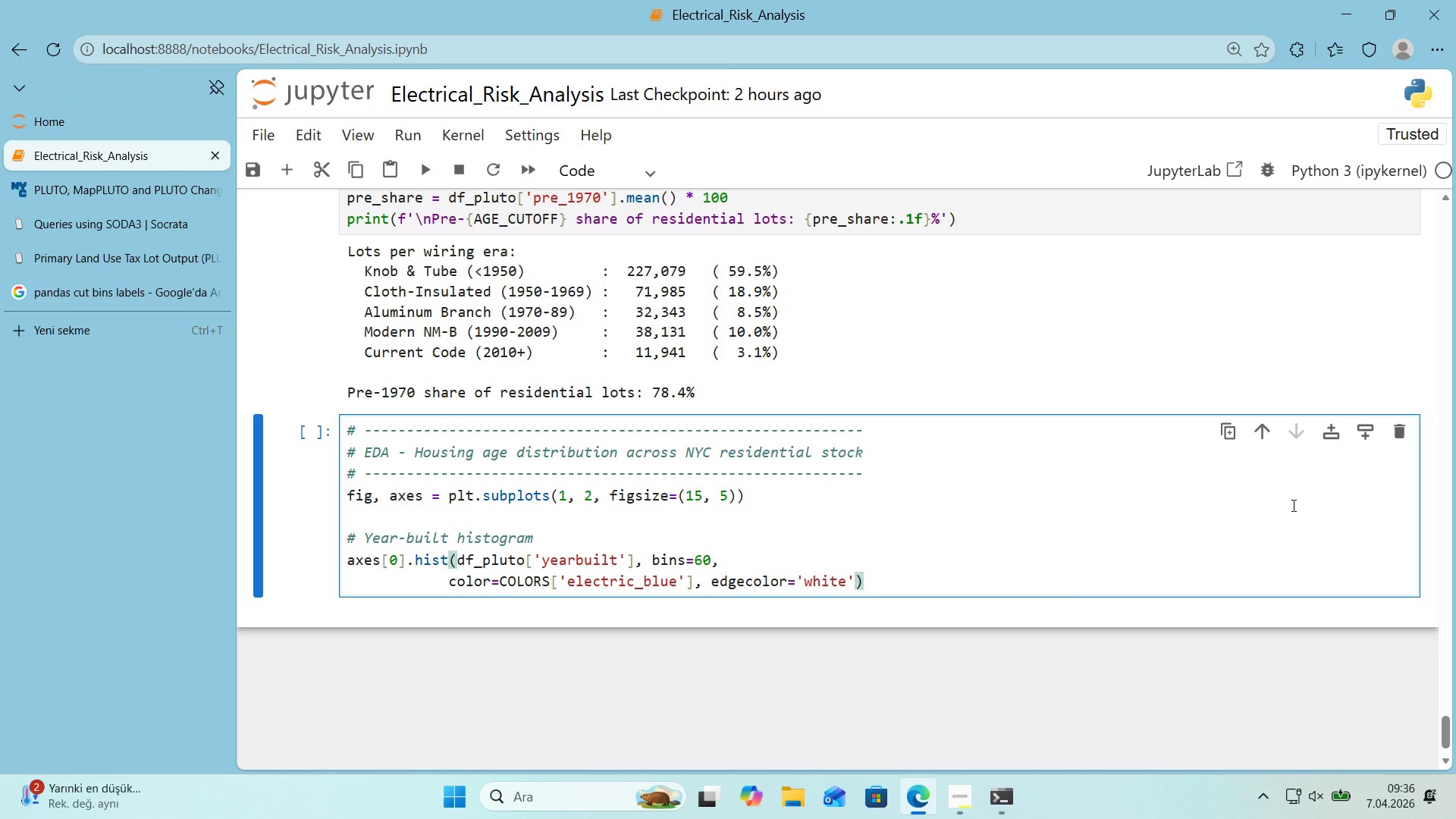 
type(, alpha)0.85)
 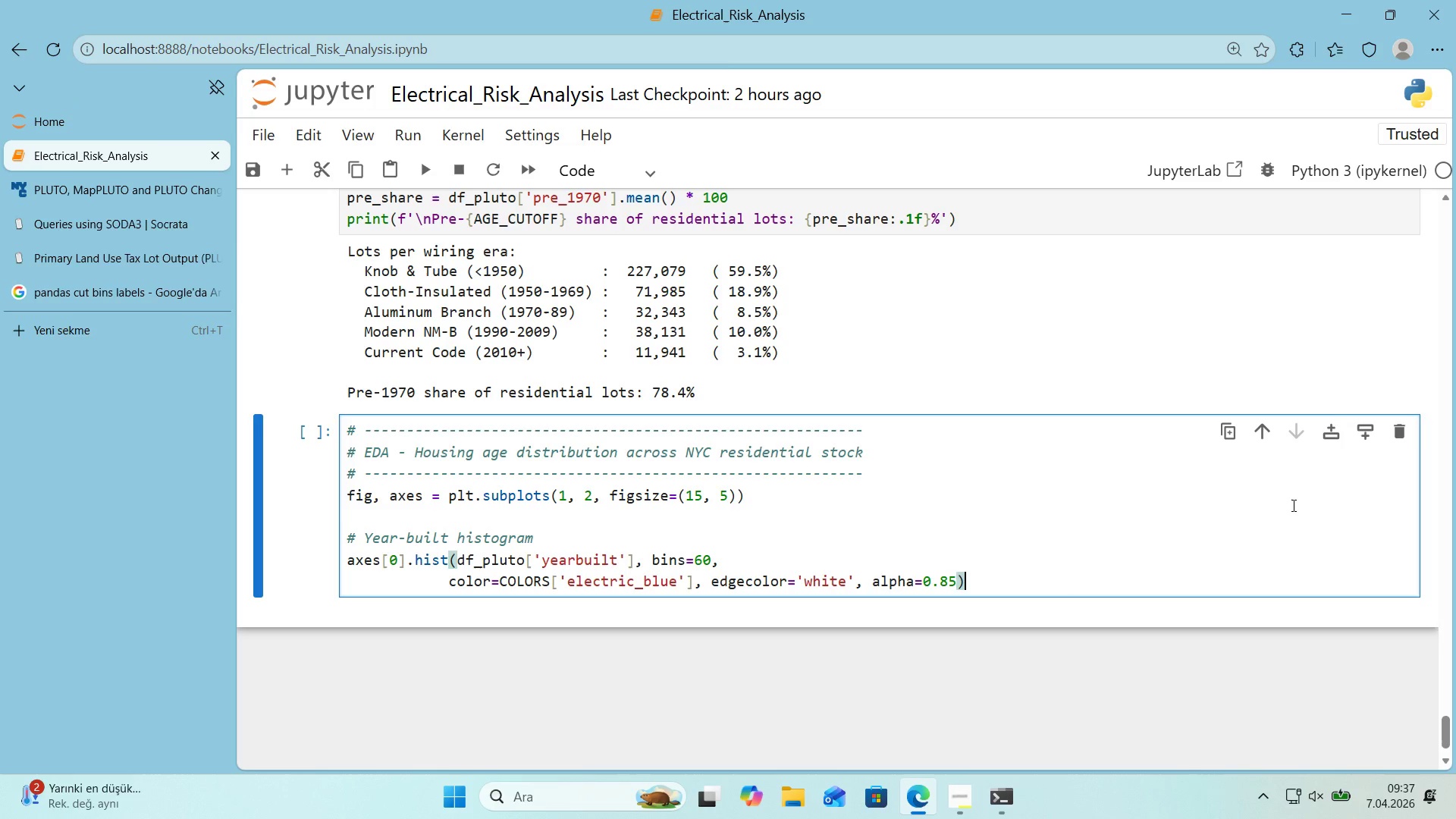 
 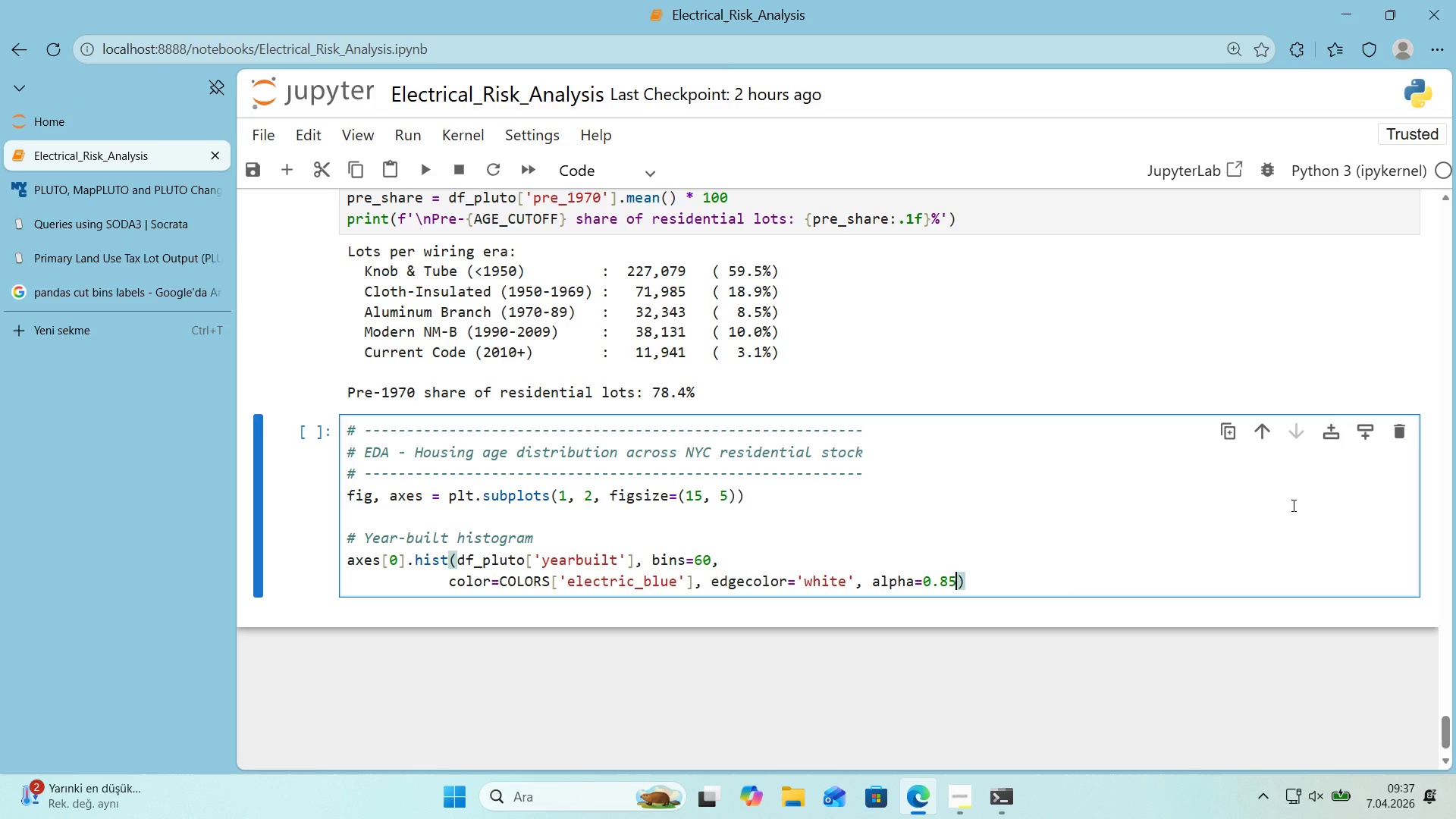 
key(ArrowRight)
 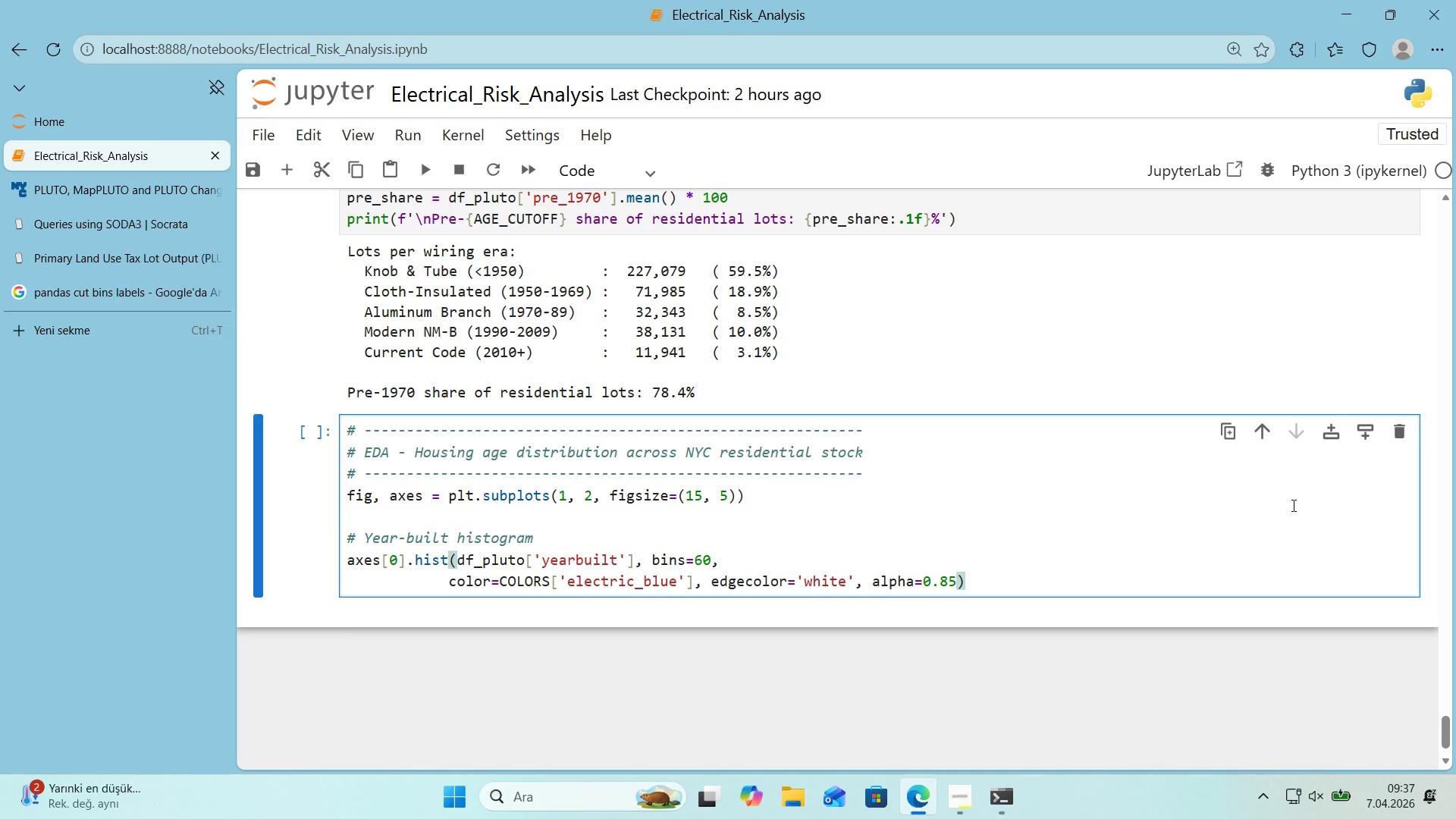 
key(Enter)
 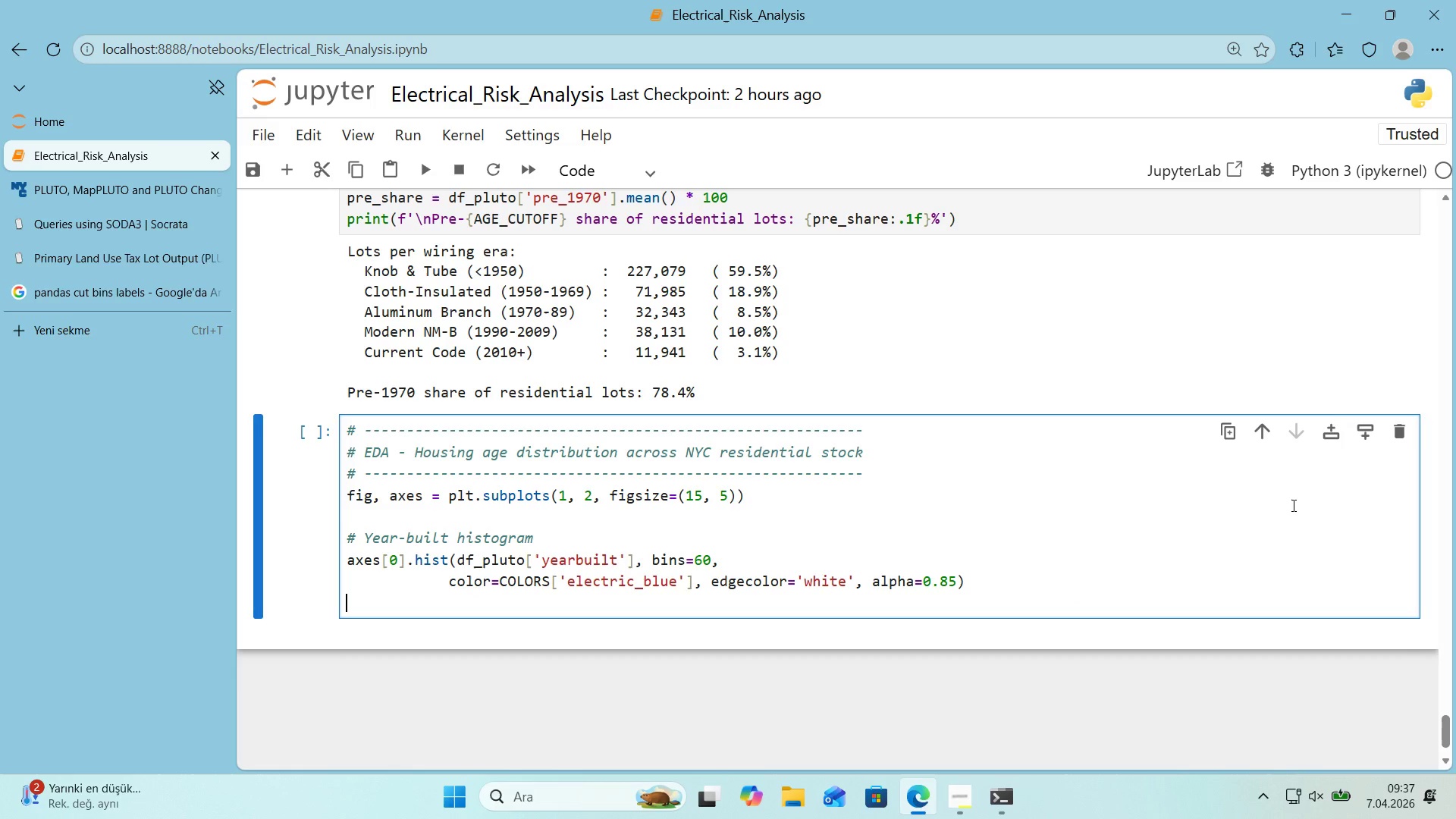 
type(axes)
 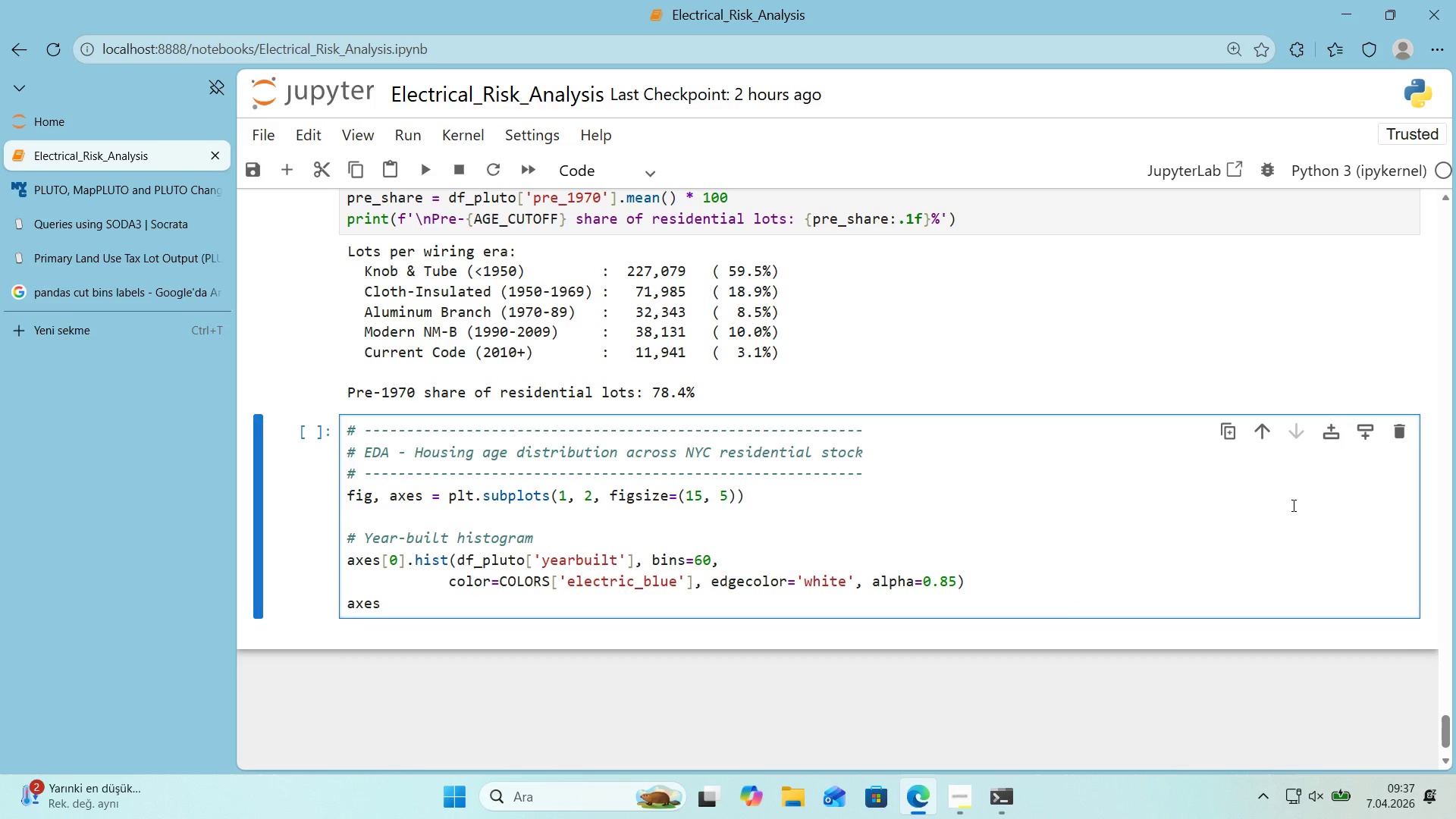 
key(Alt+Control+8)
 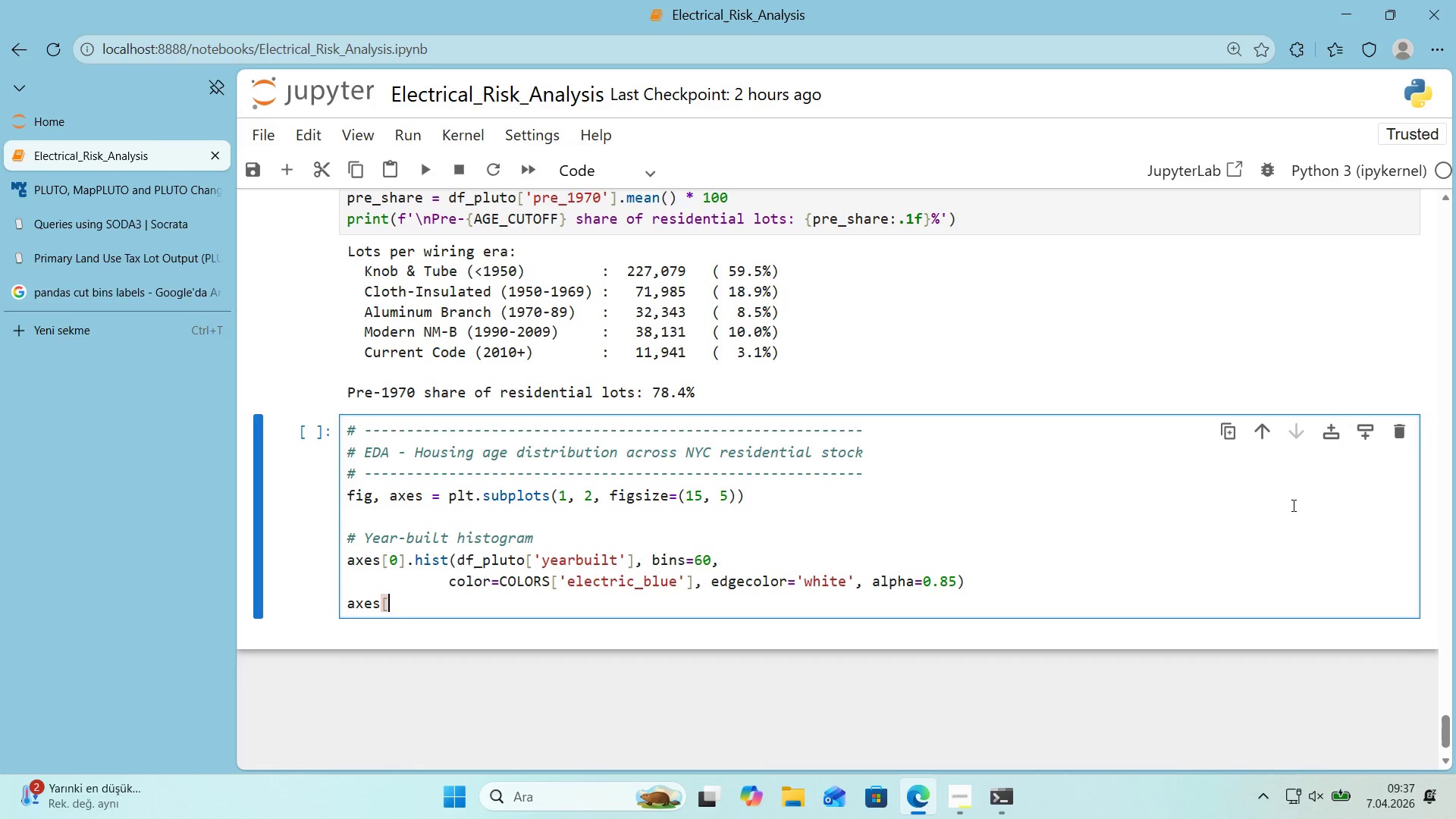 
key(Alt+Control+9)
 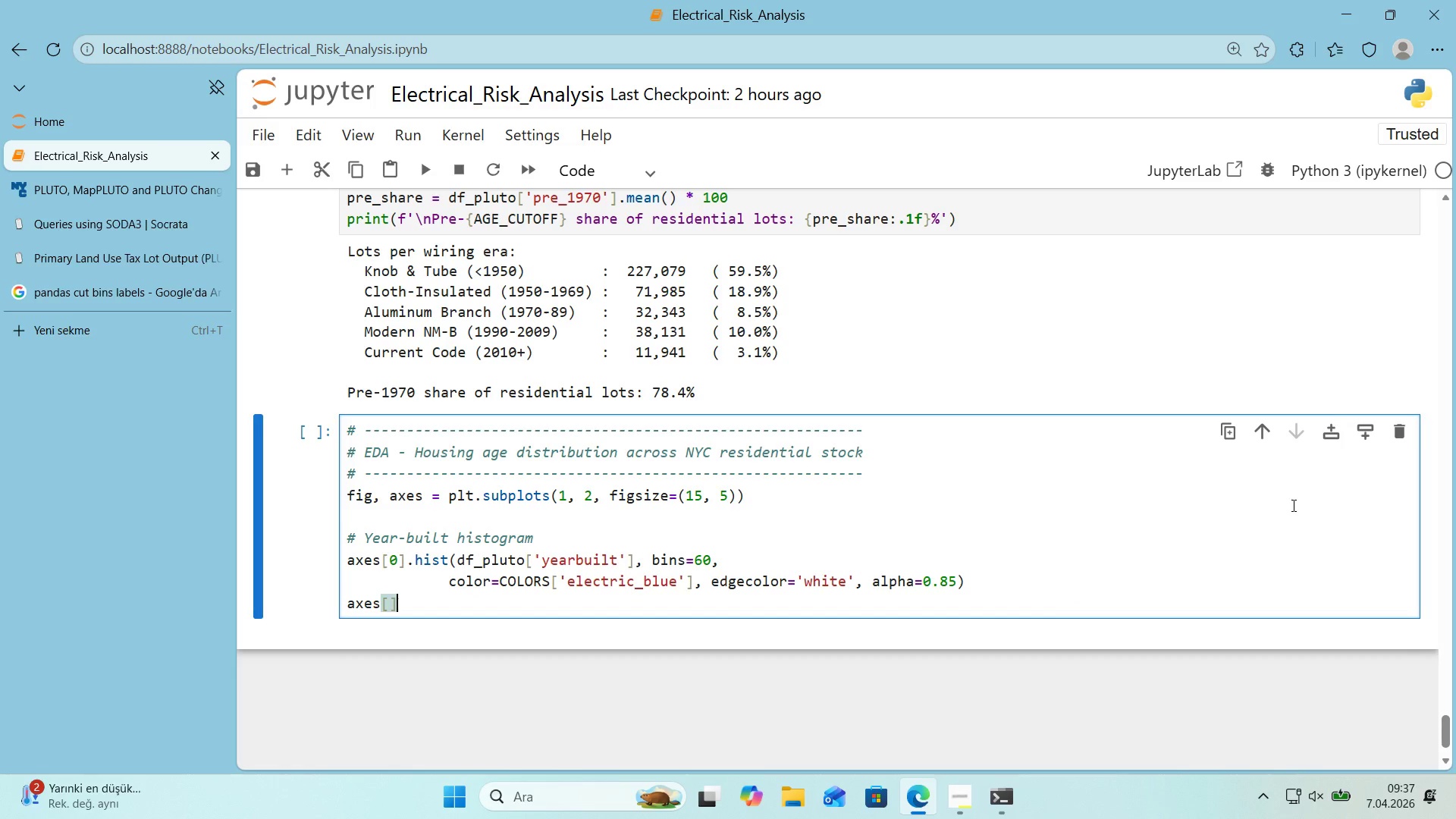 
key(ArrowLeft)
 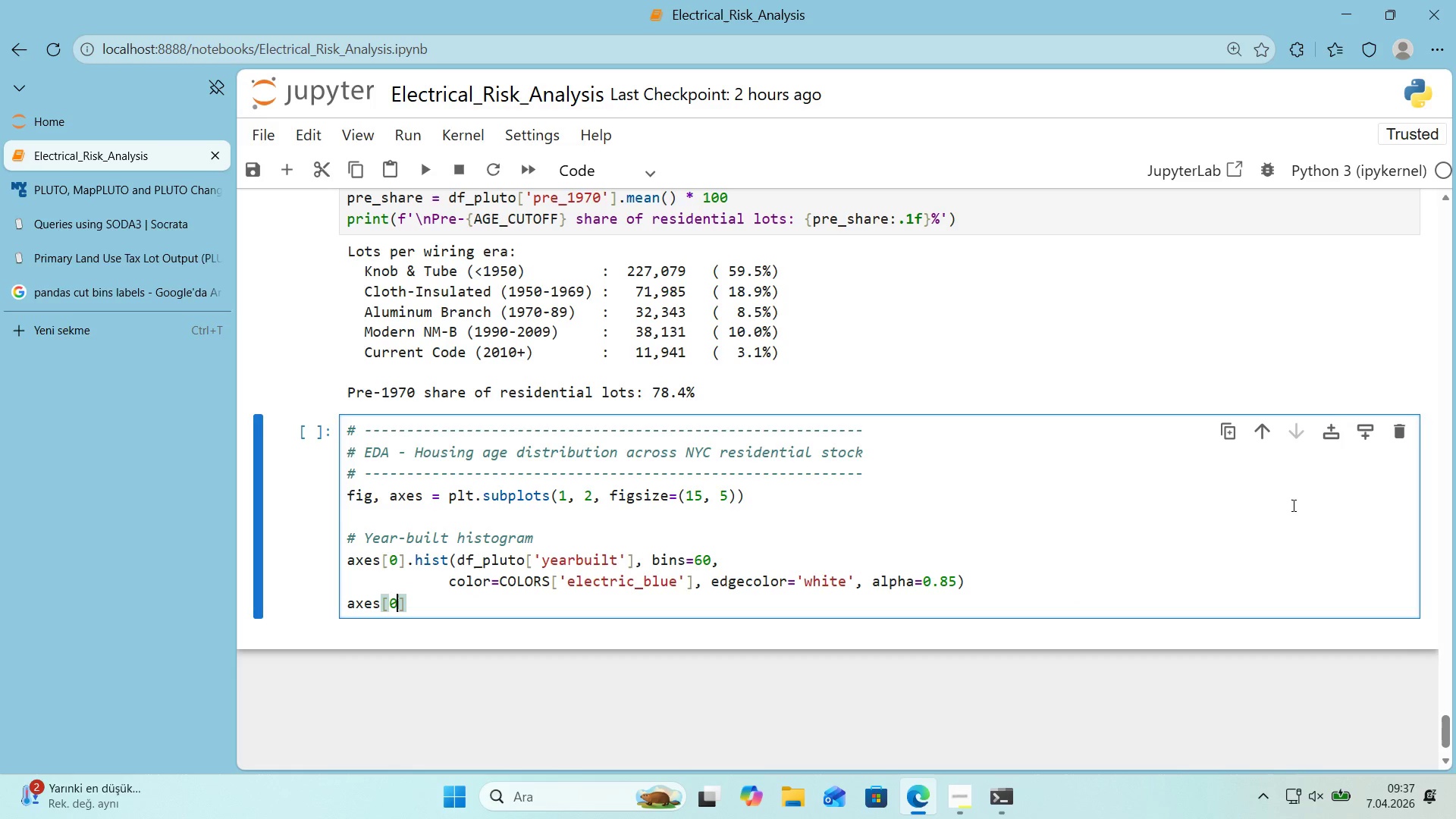 
key(Numpad0)
 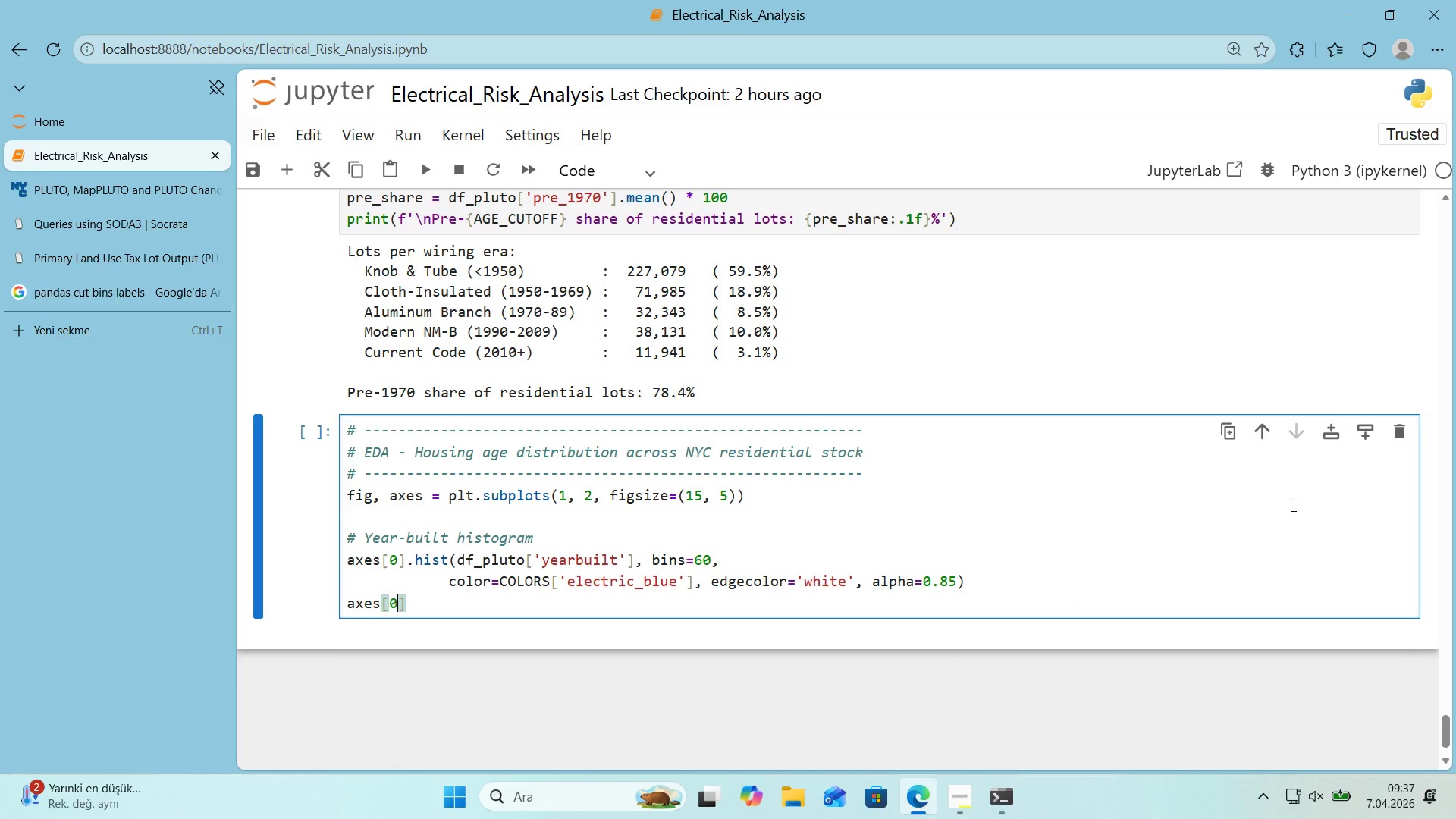 
key(ArrowRight)
 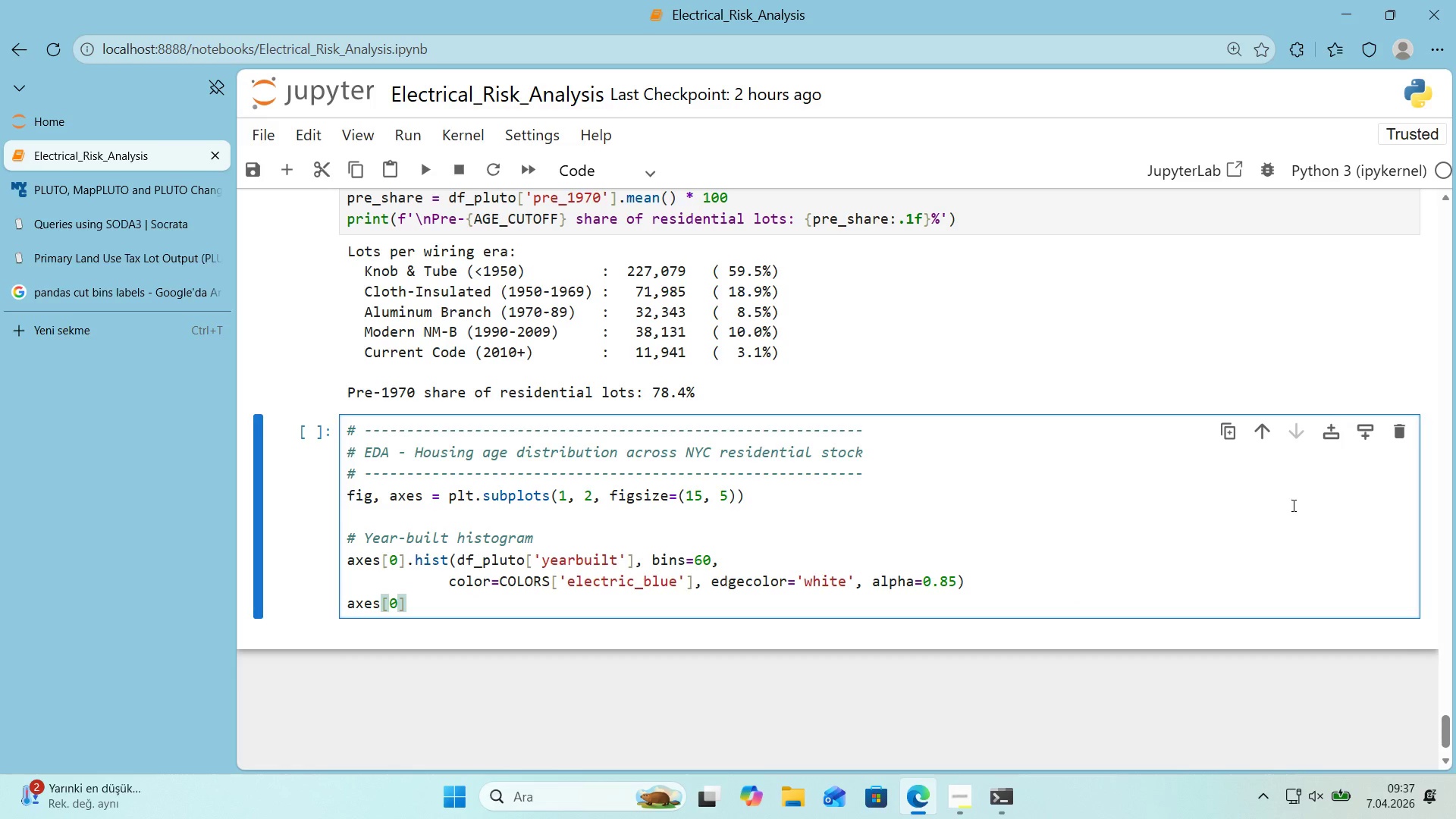 
type(.axvl'ne*()
 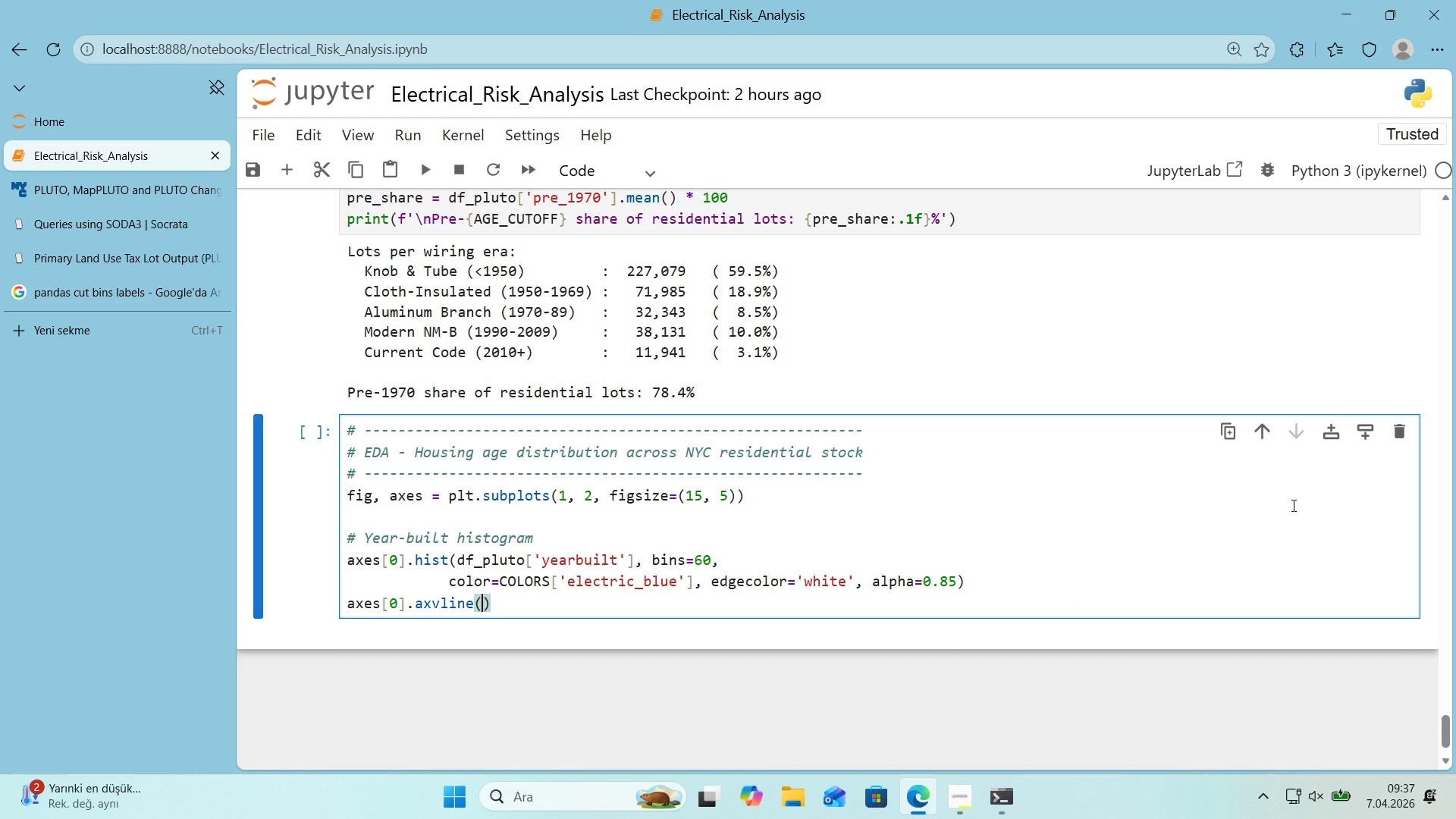 
 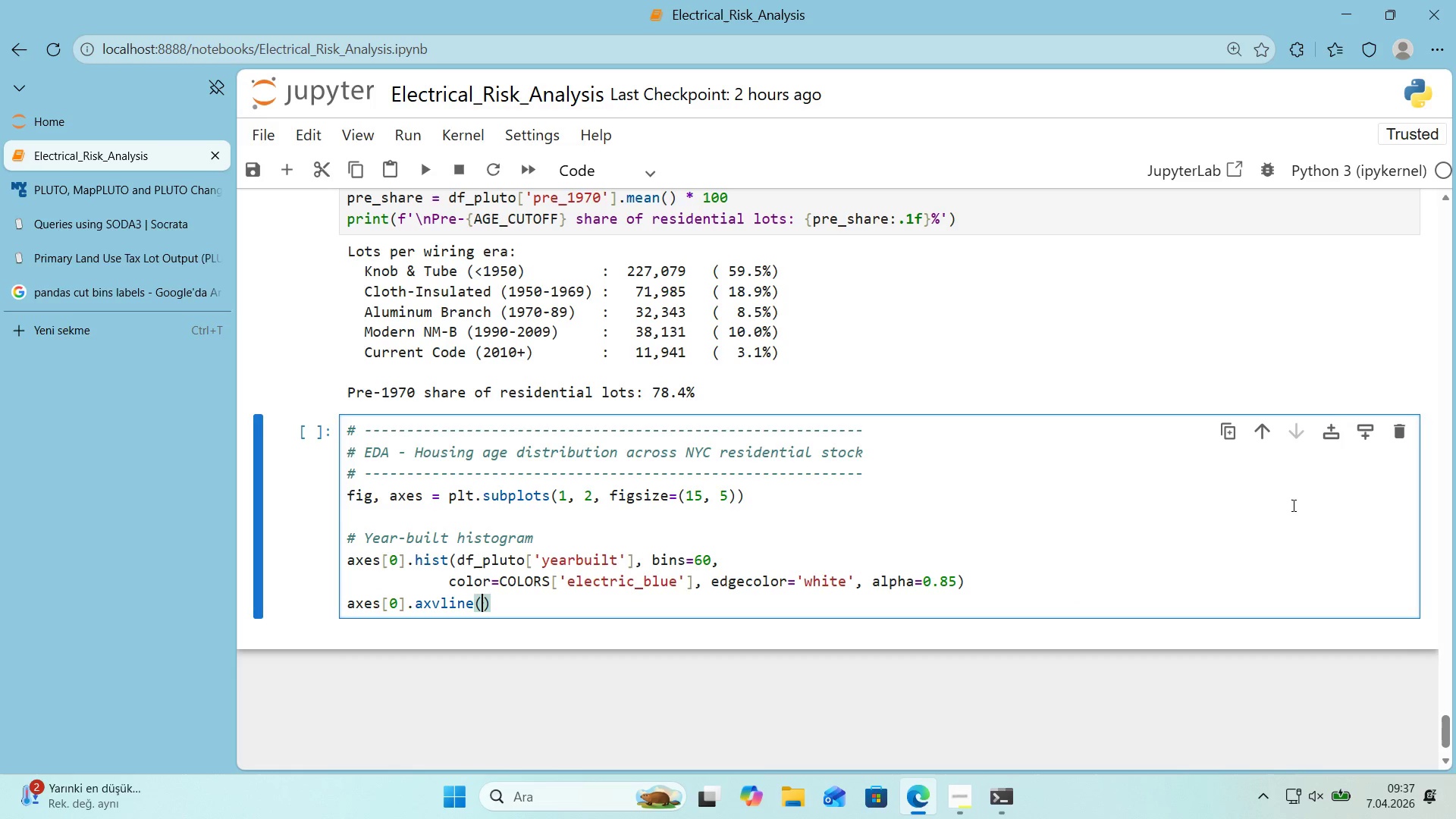 
key(ArrowLeft)
 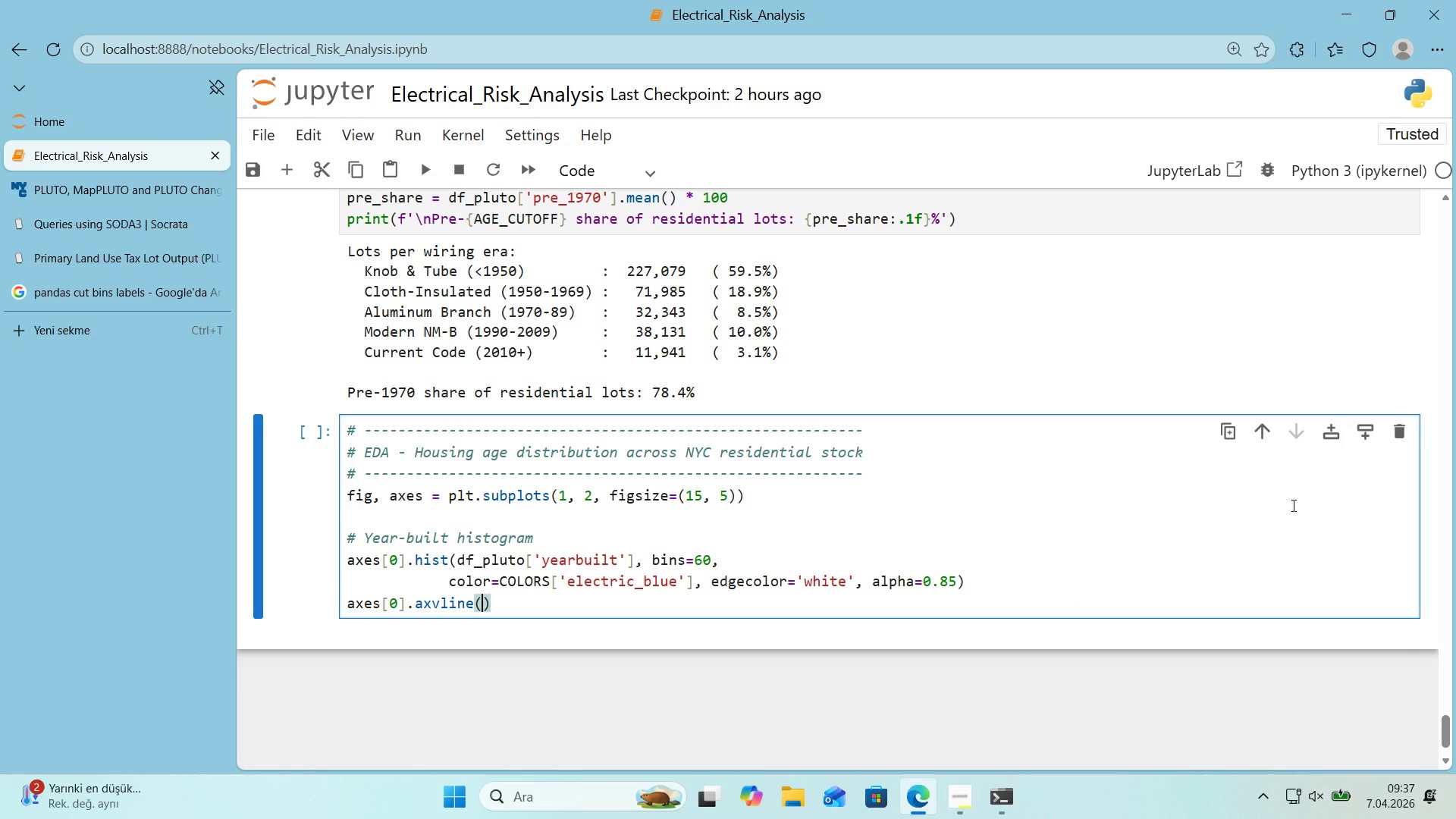 
type(AGE_CUTOFF, color)COLORS)
 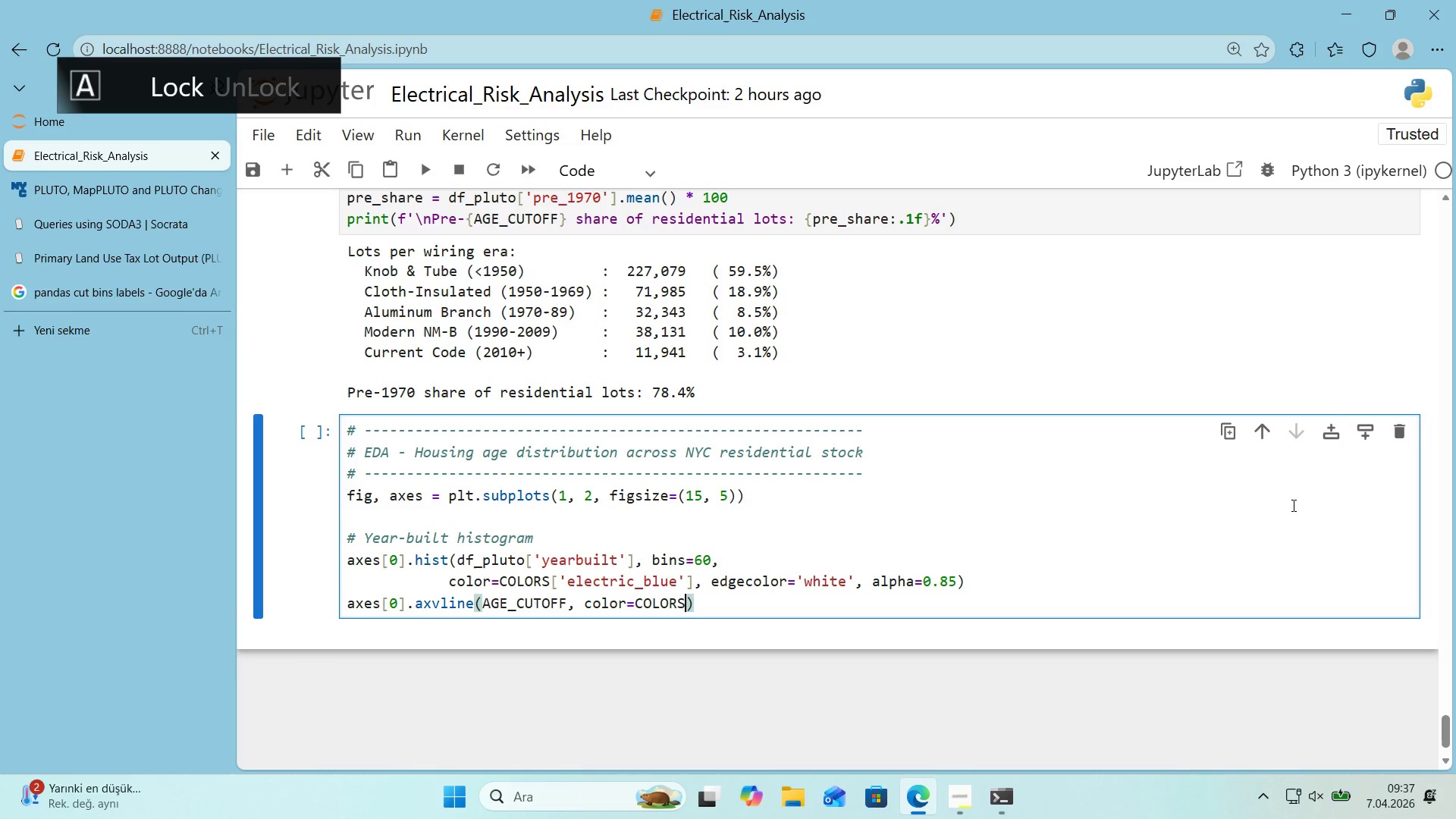 
key(Alt+Control+8)
 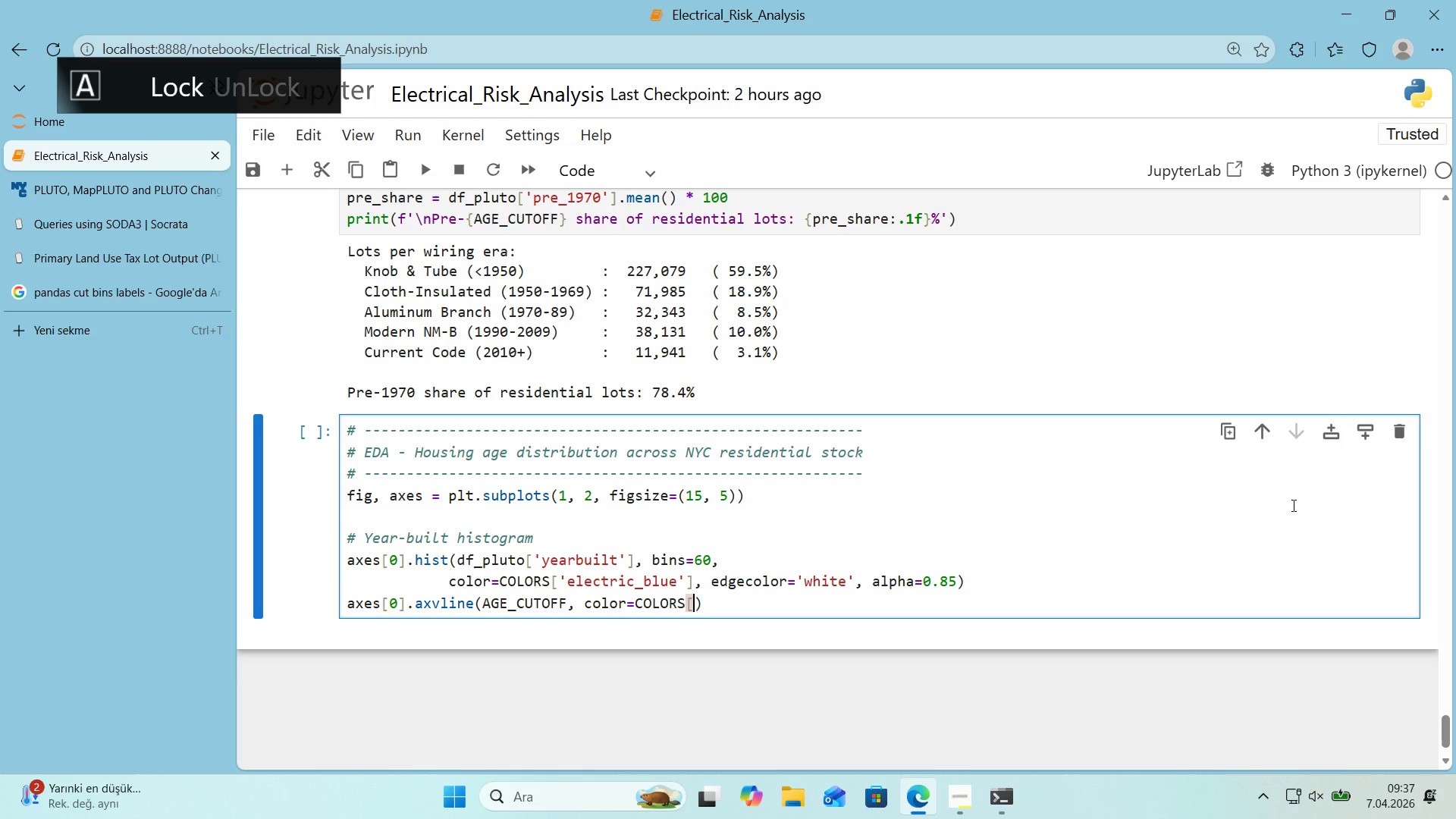 
key(Alt+Control+9)
 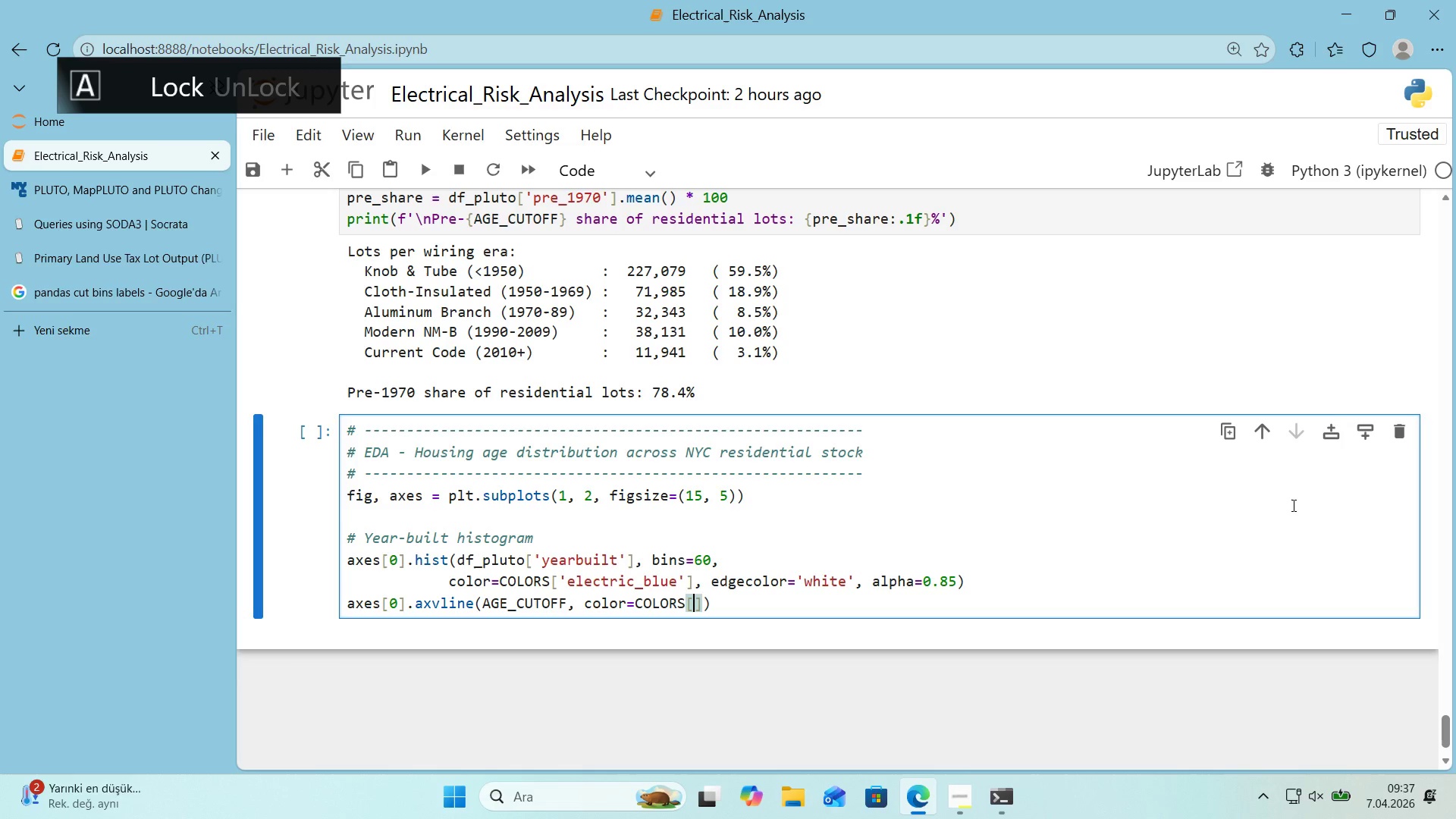 
key(ArrowLeft)
 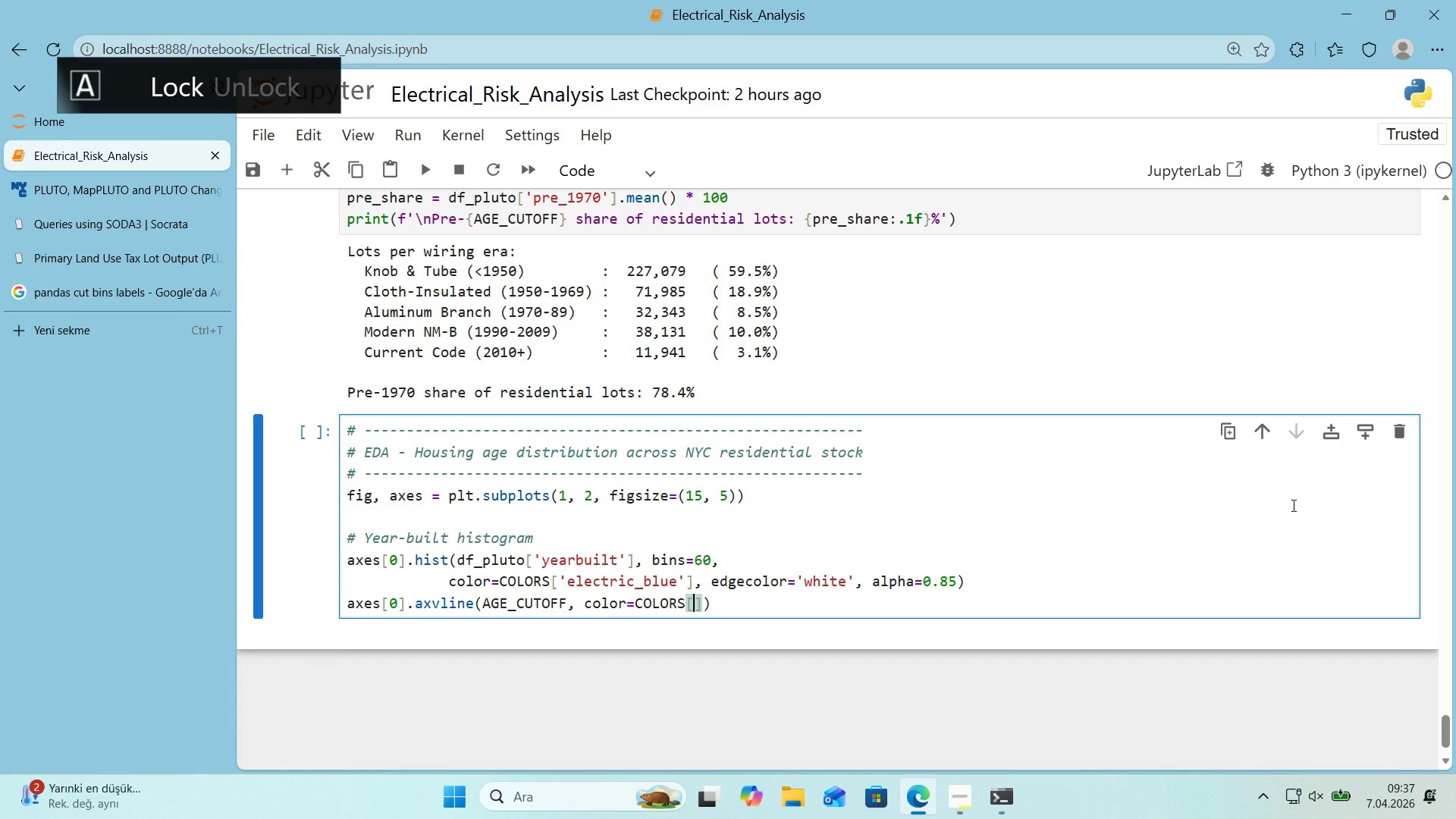 
type(@@)
 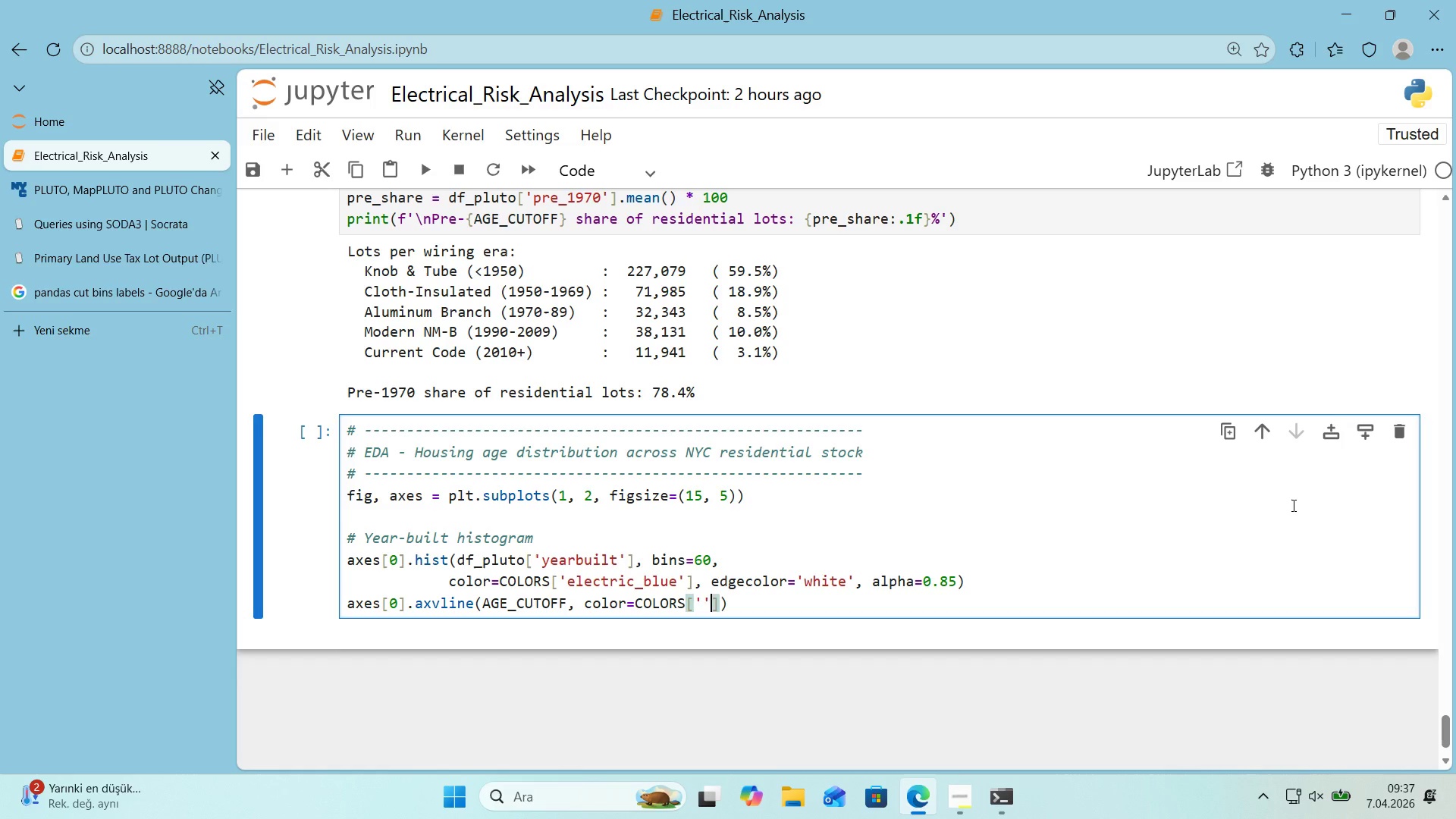 
key(ArrowLeft)
 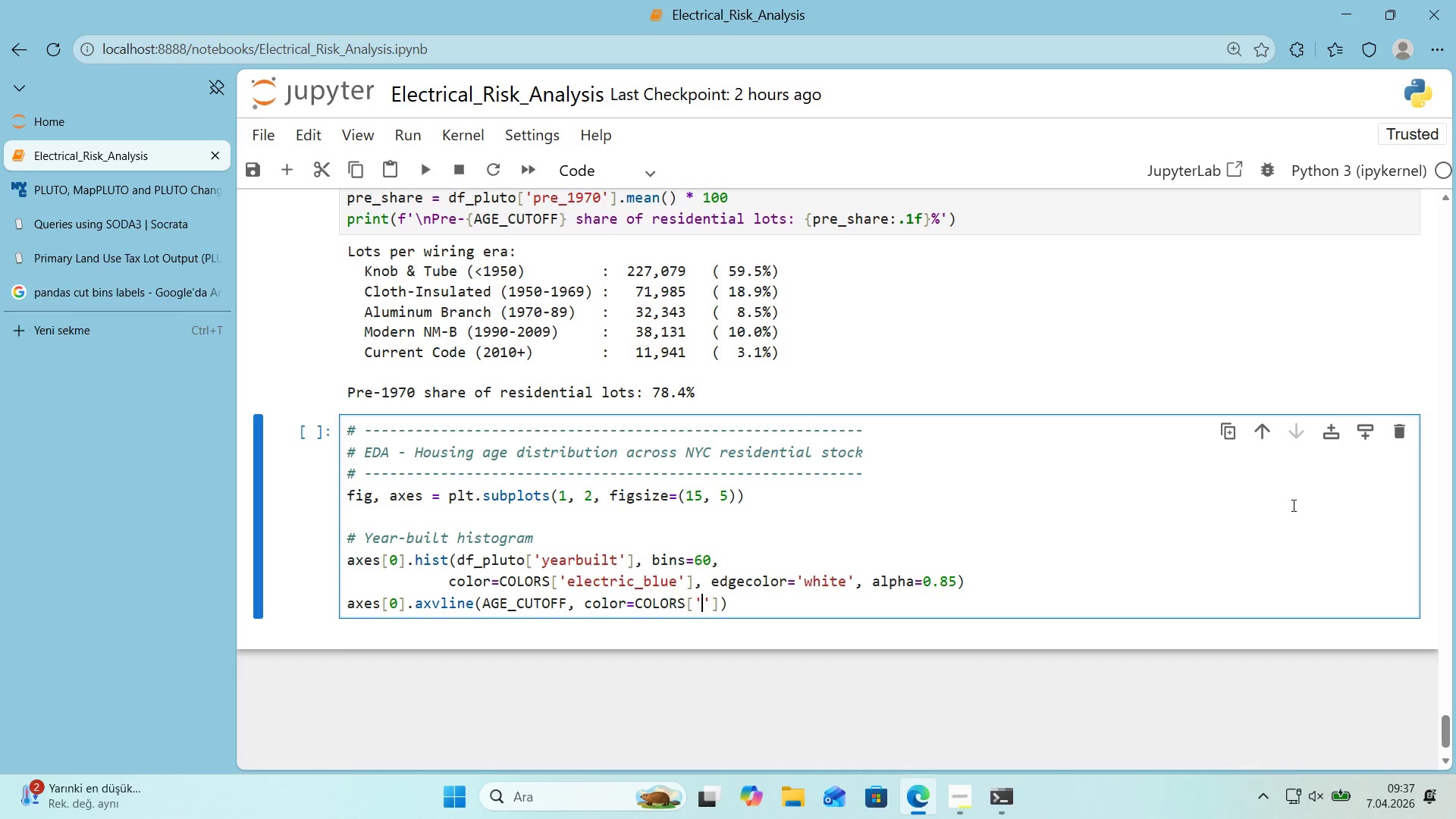 
type(cr'mson)
 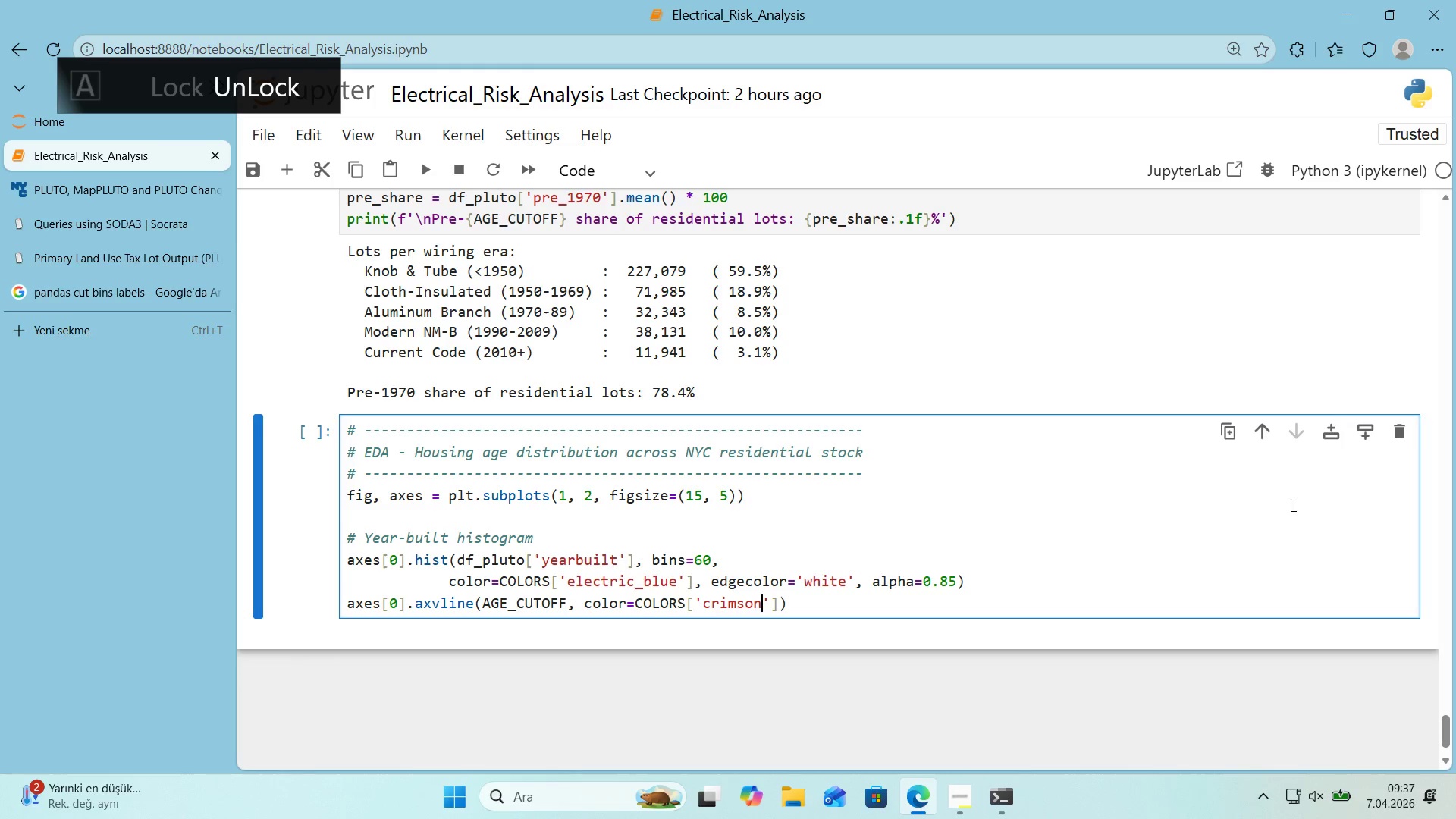 
key(ArrowRight)
 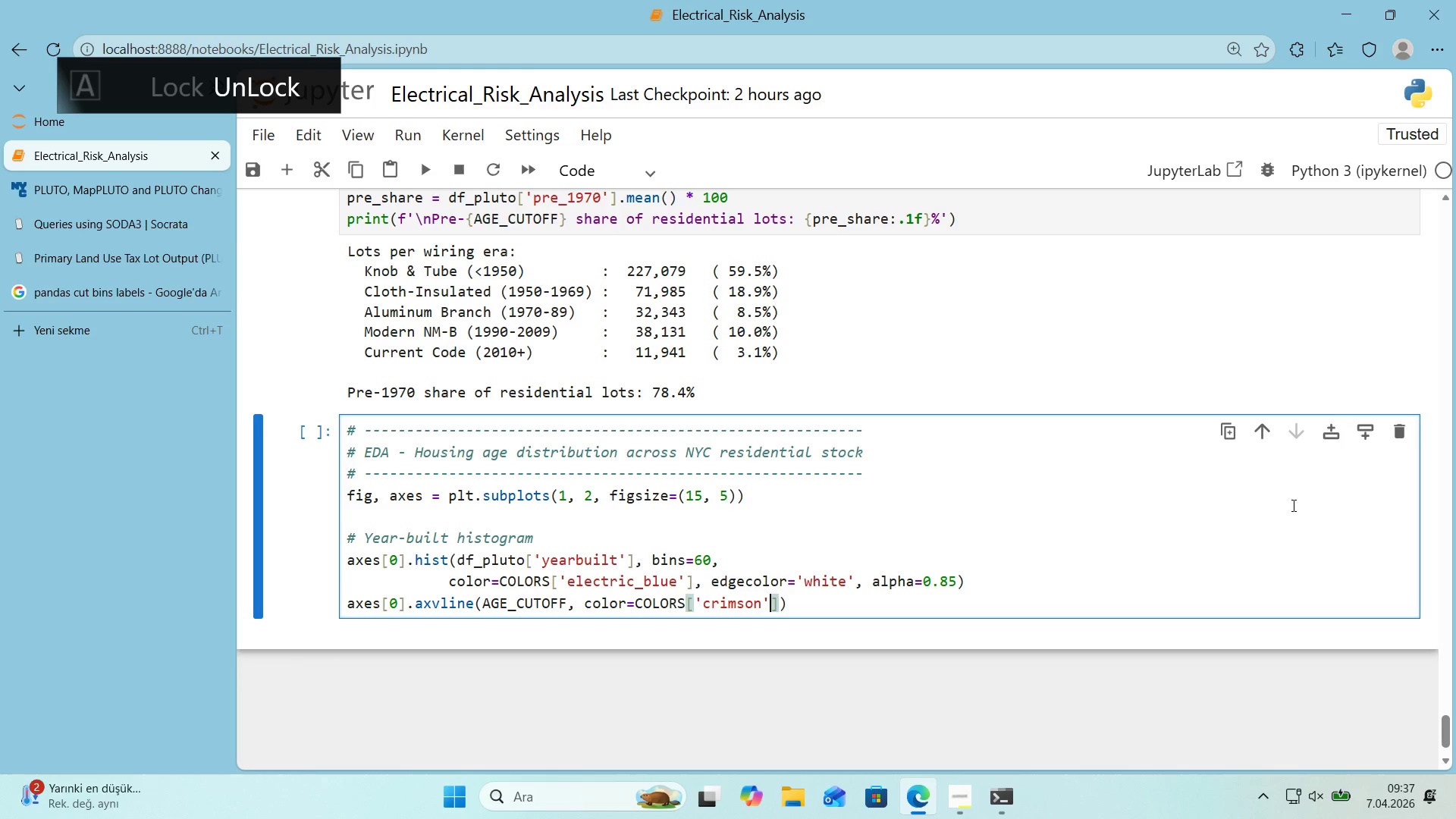 
key(ArrowRight)
 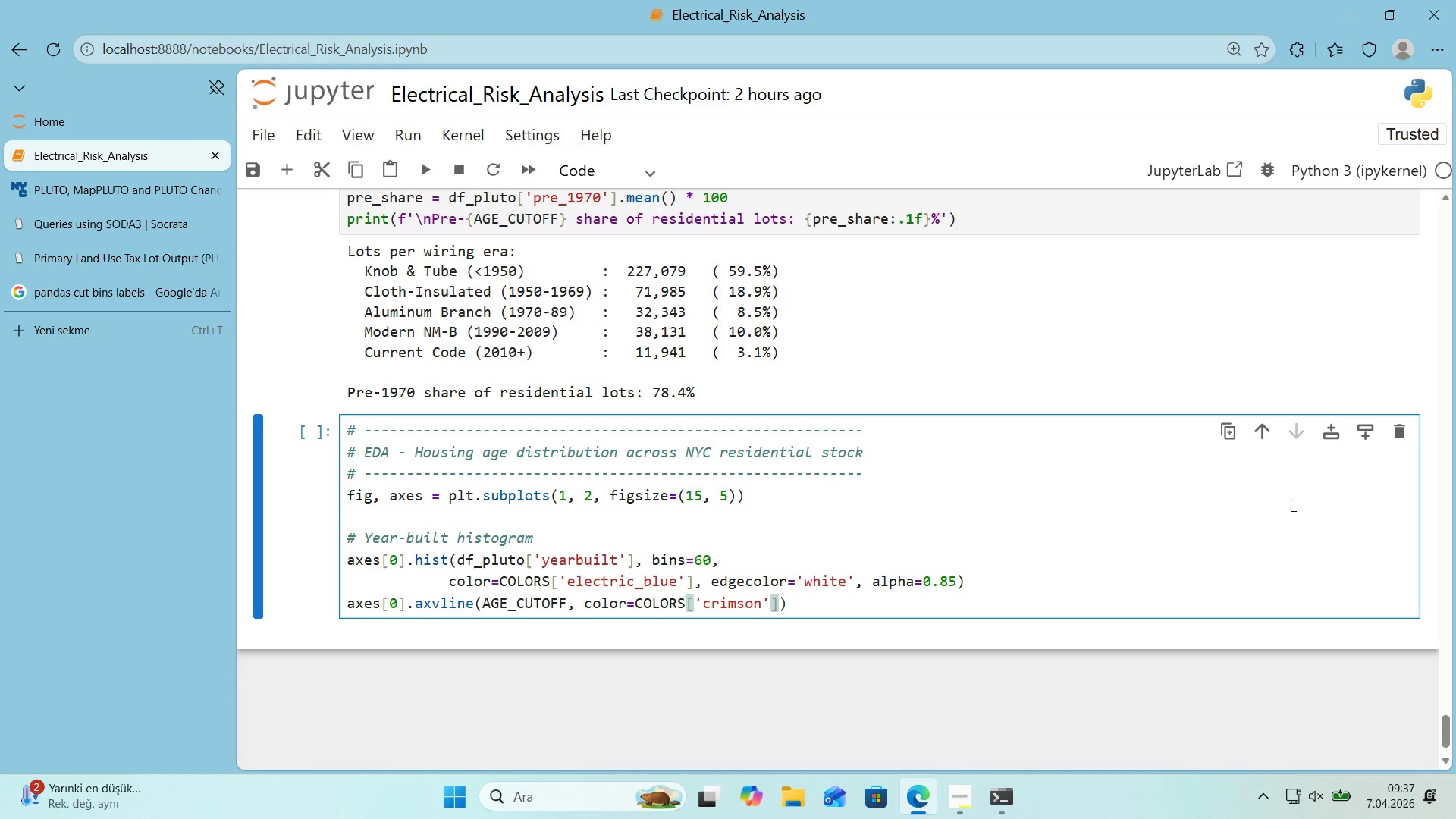 
type(, l'nestyle)
 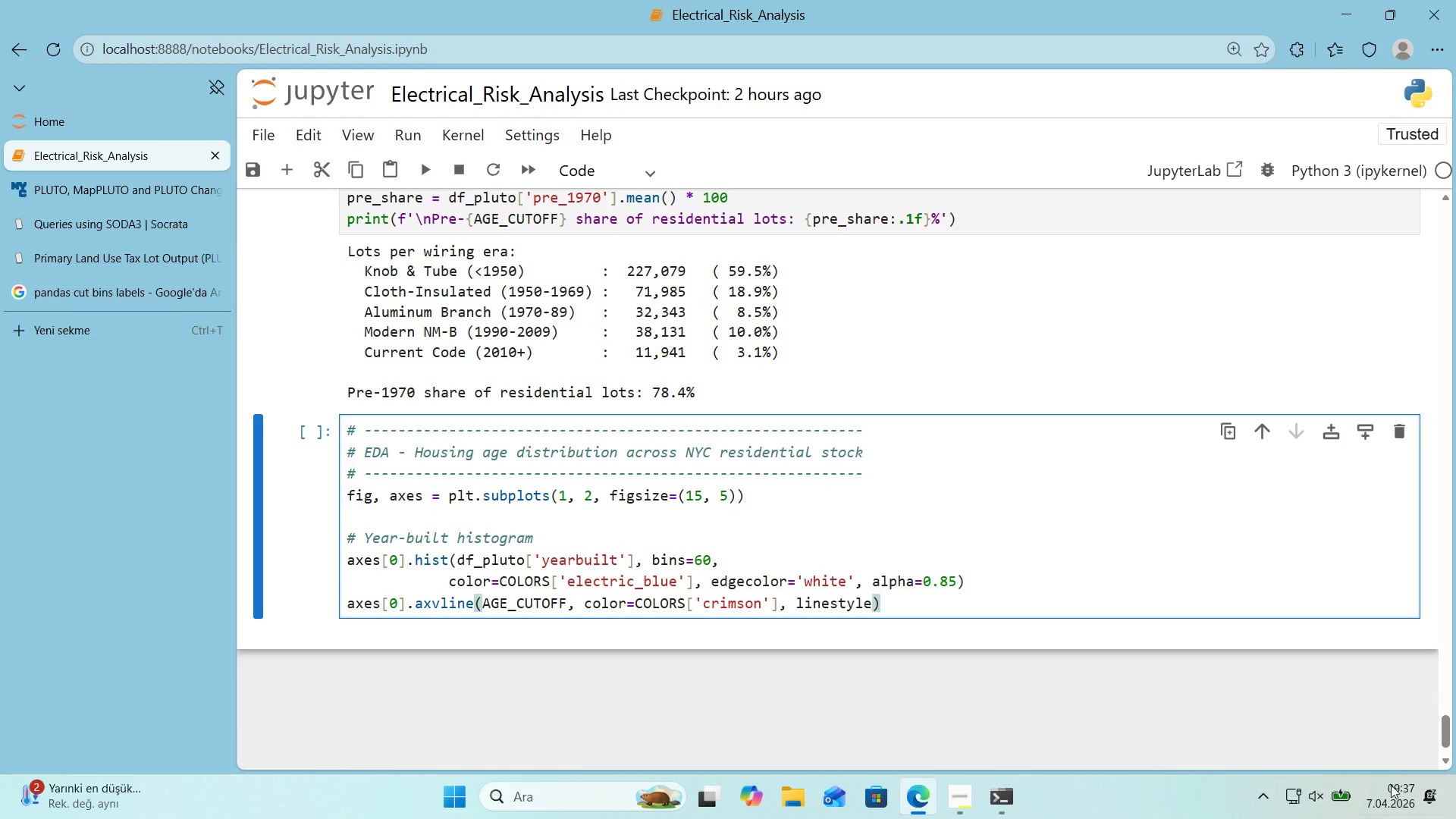 
left_click([1391, 792])
 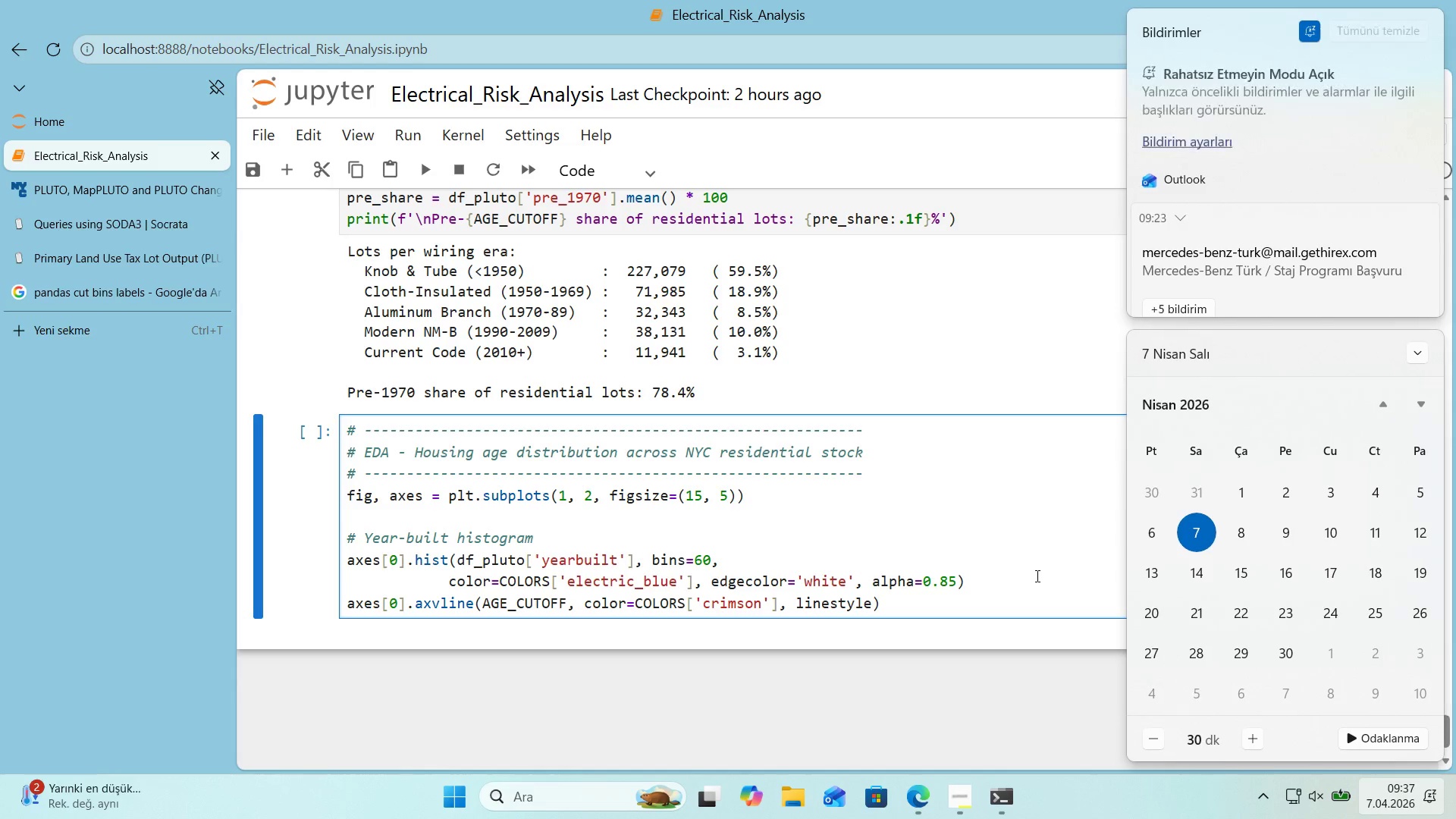 
left_click([1018, 564])
 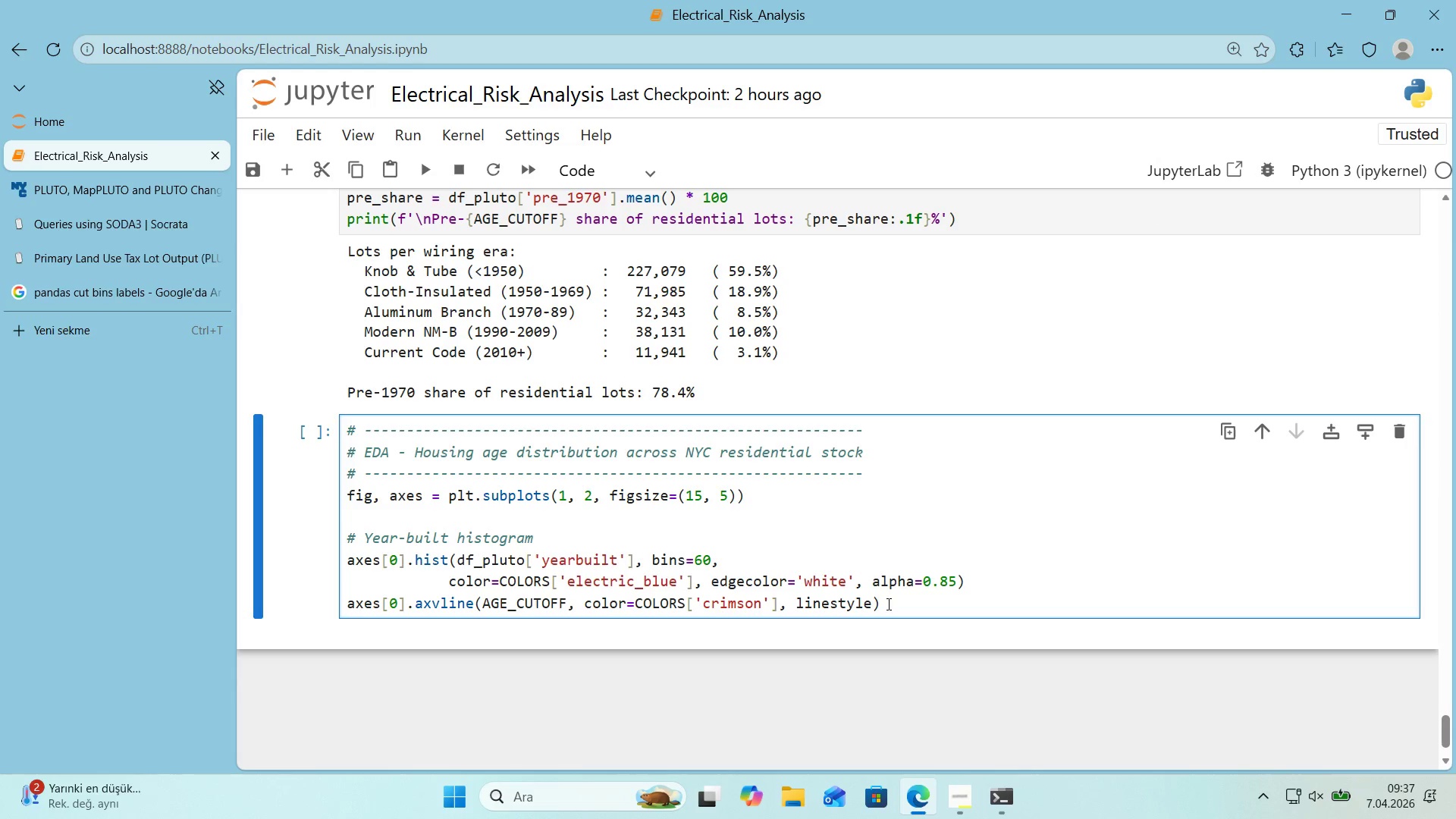 
left_click([875, 604])
 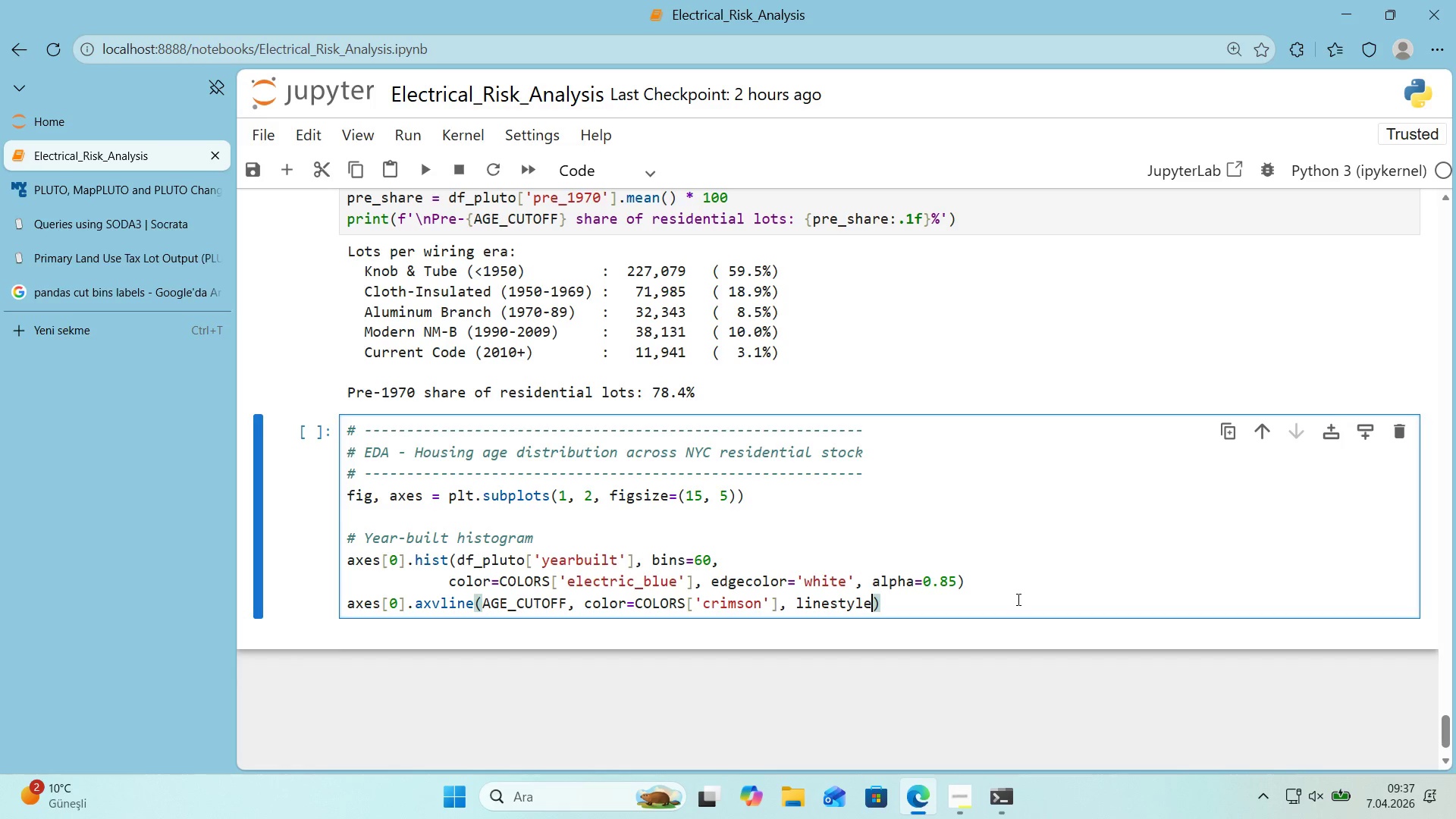 
wait(20.16)
 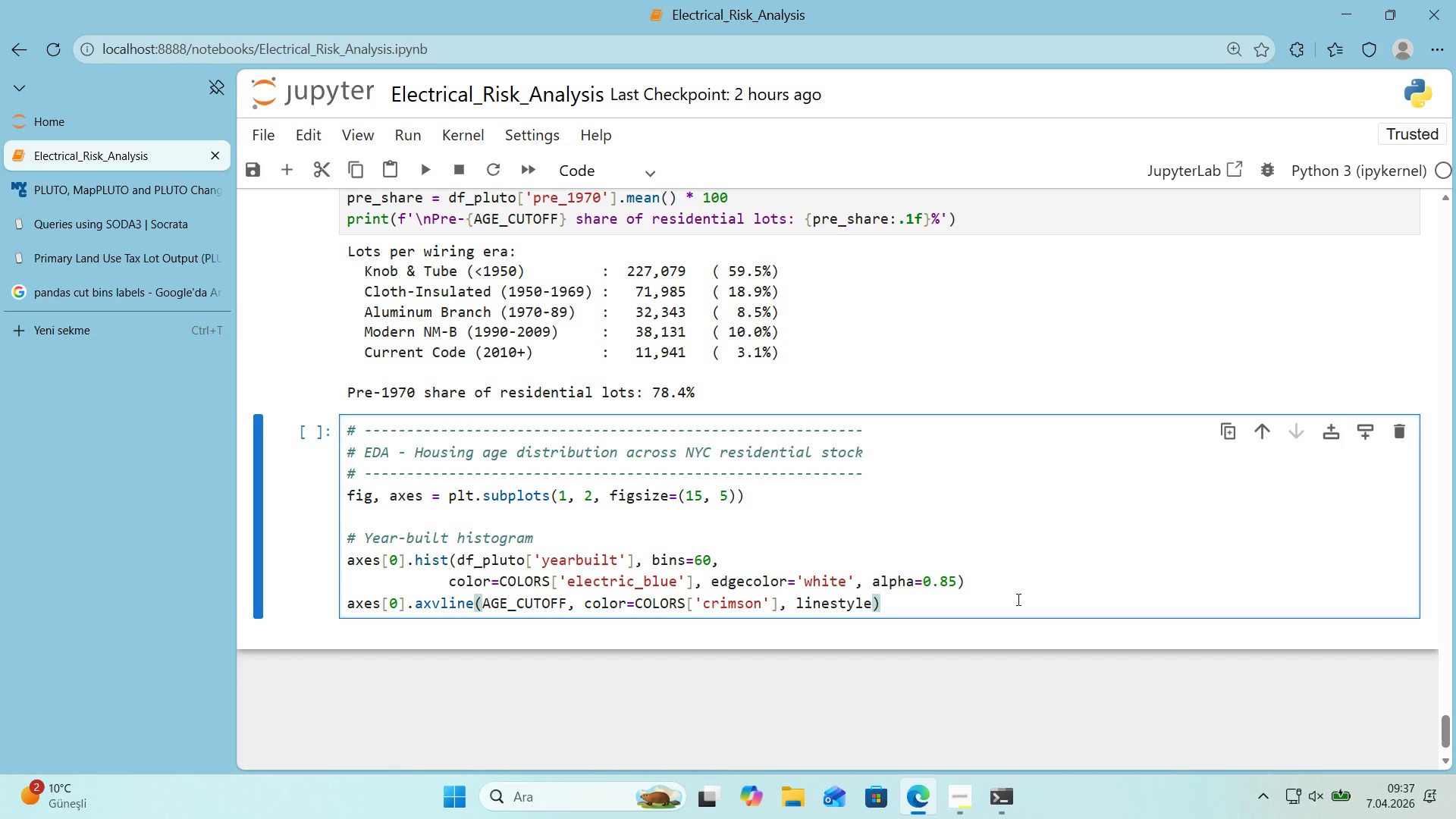 
type()@@)
 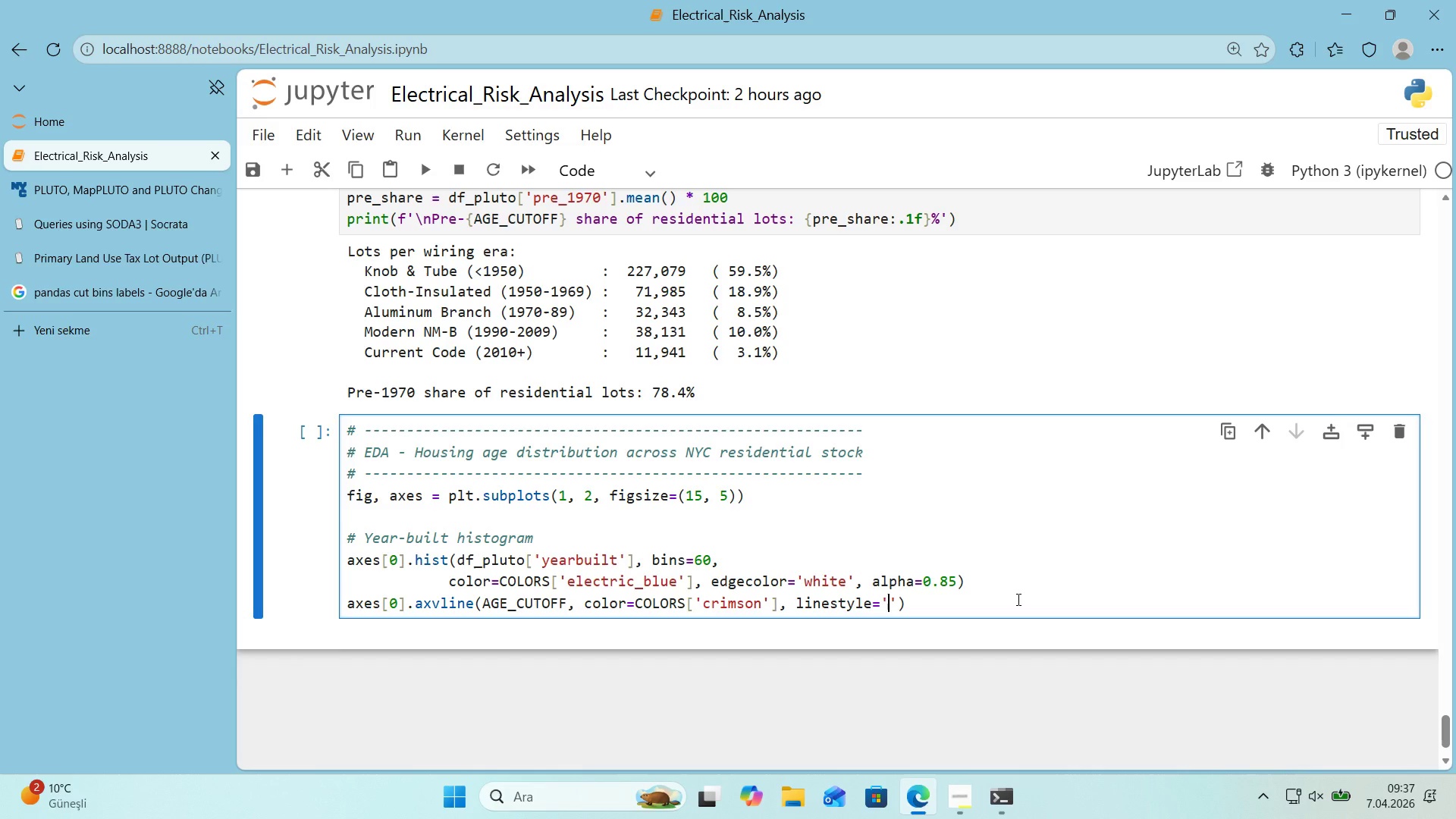 
 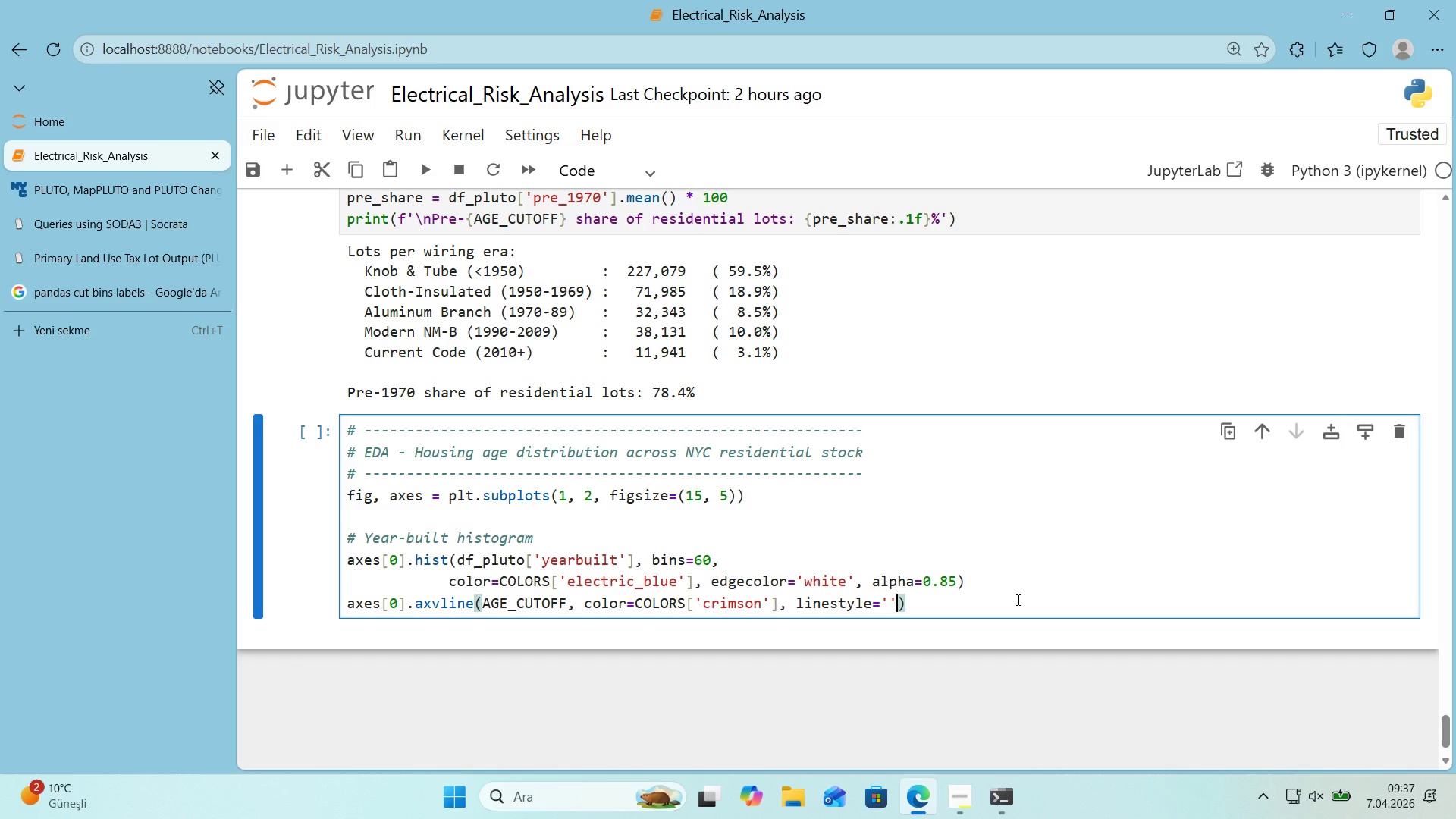 
key(ArrowLeft)
 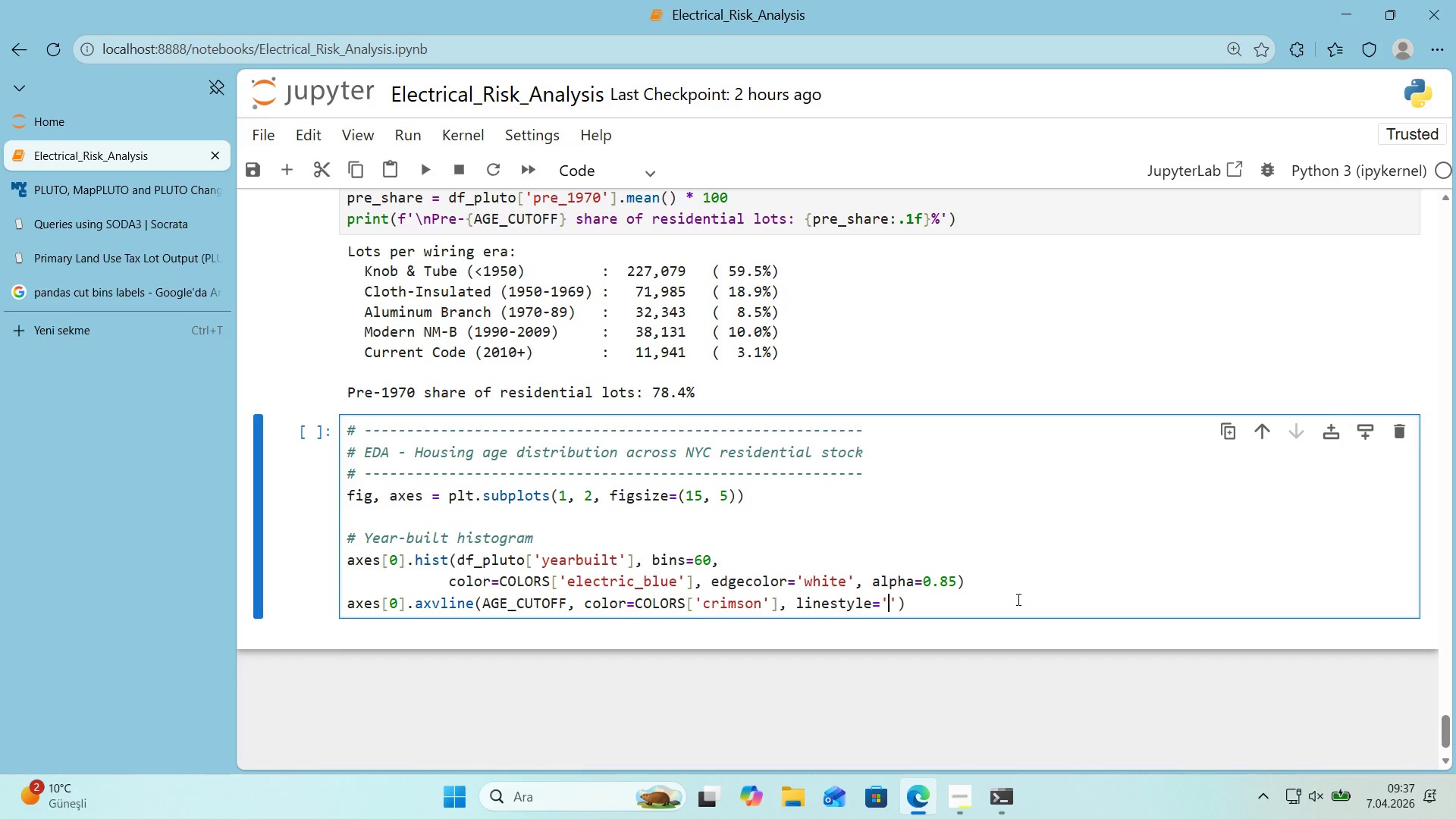 
key(NumpadSubtract)
 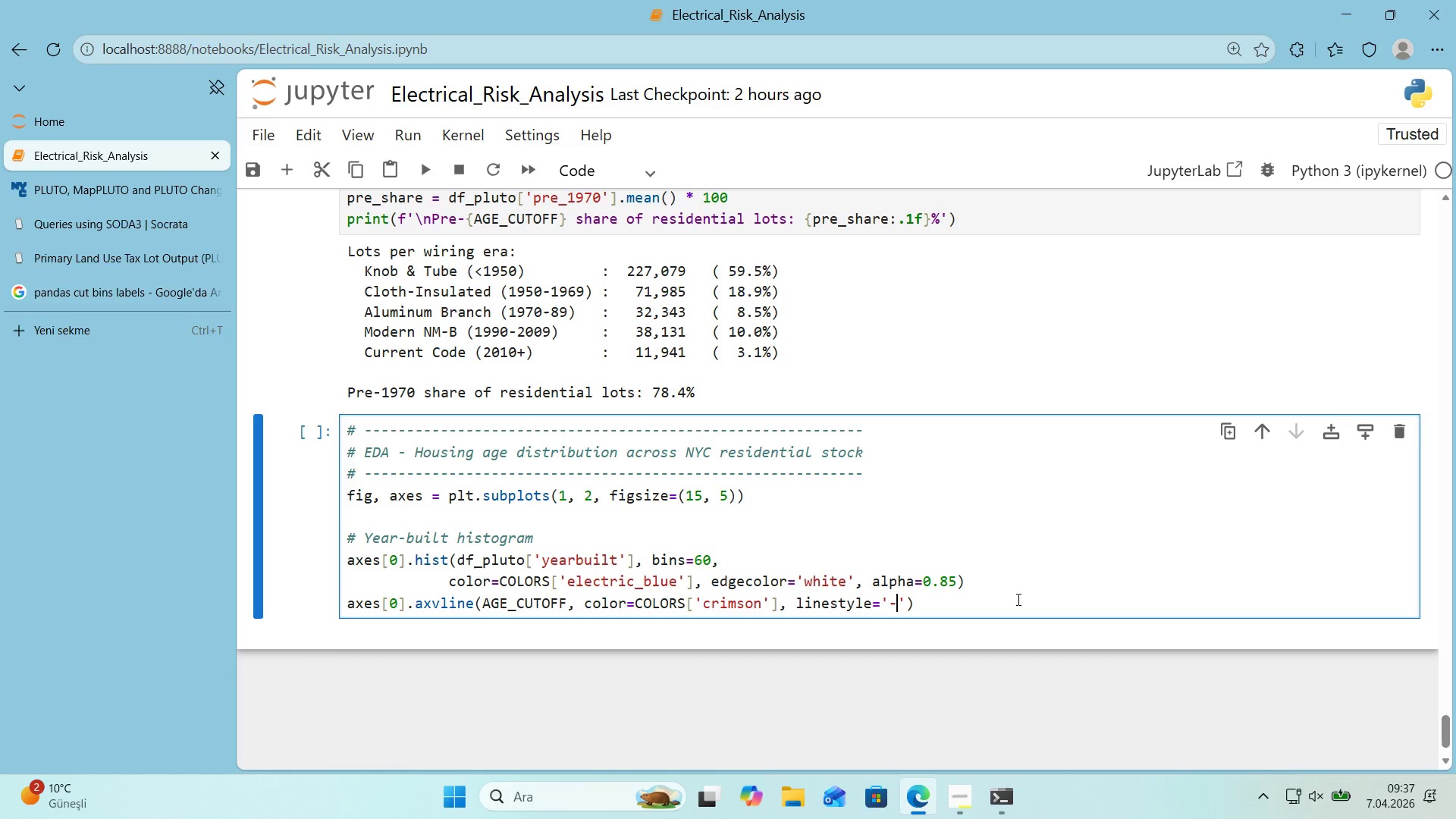 
key(NumpadSubtract)
 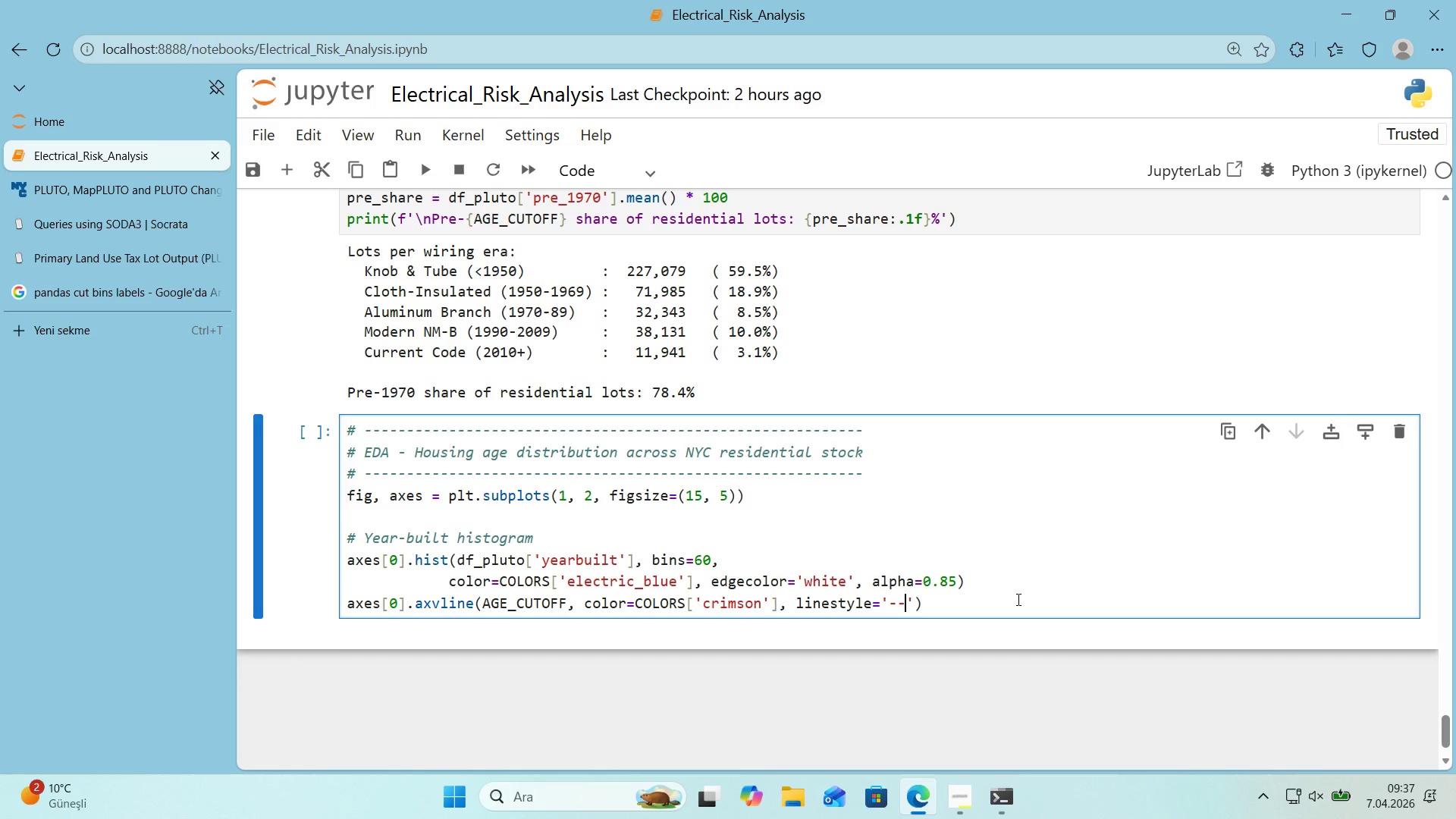 
key(ArrowRight)
 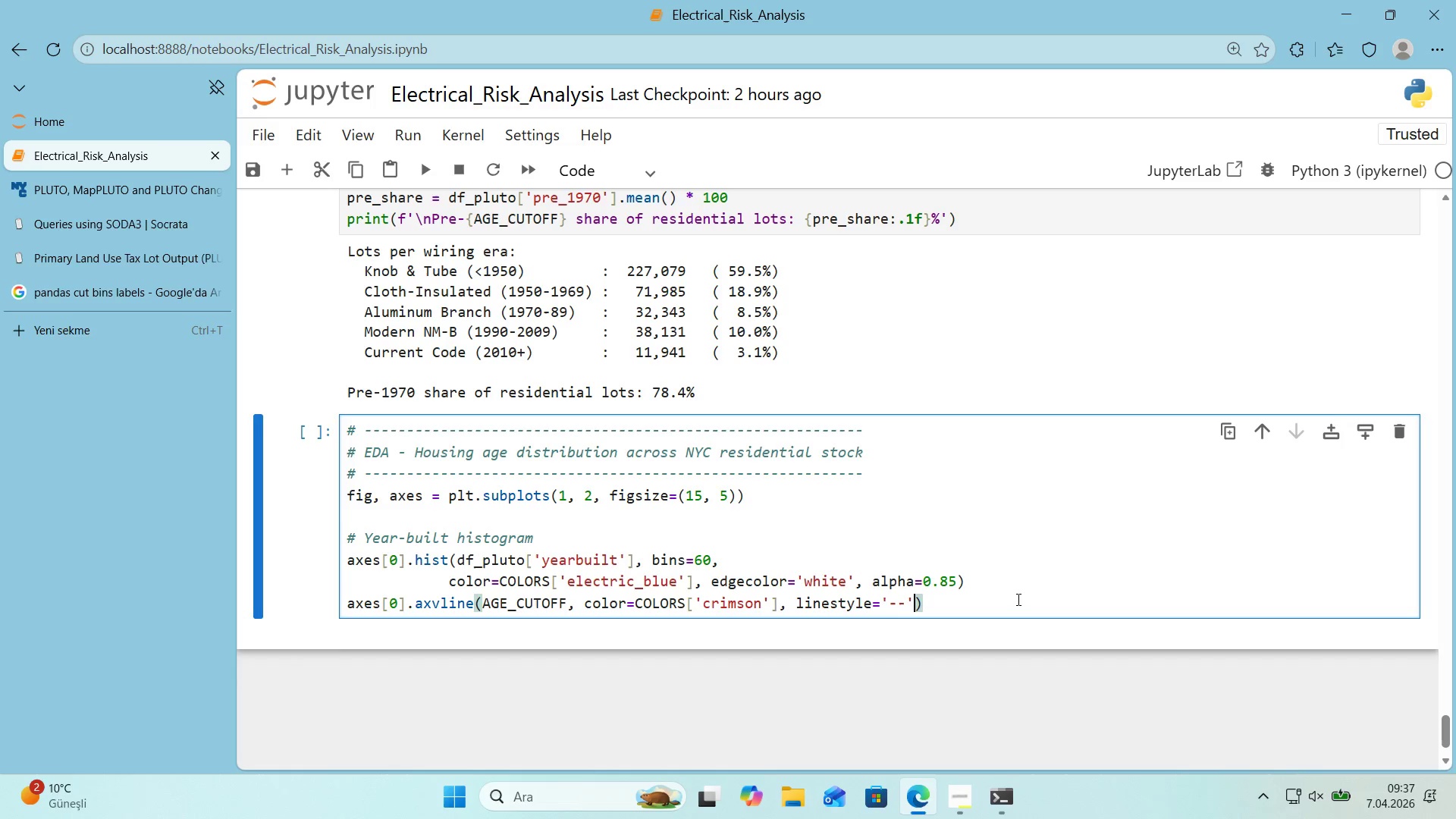 
key(Comma)
 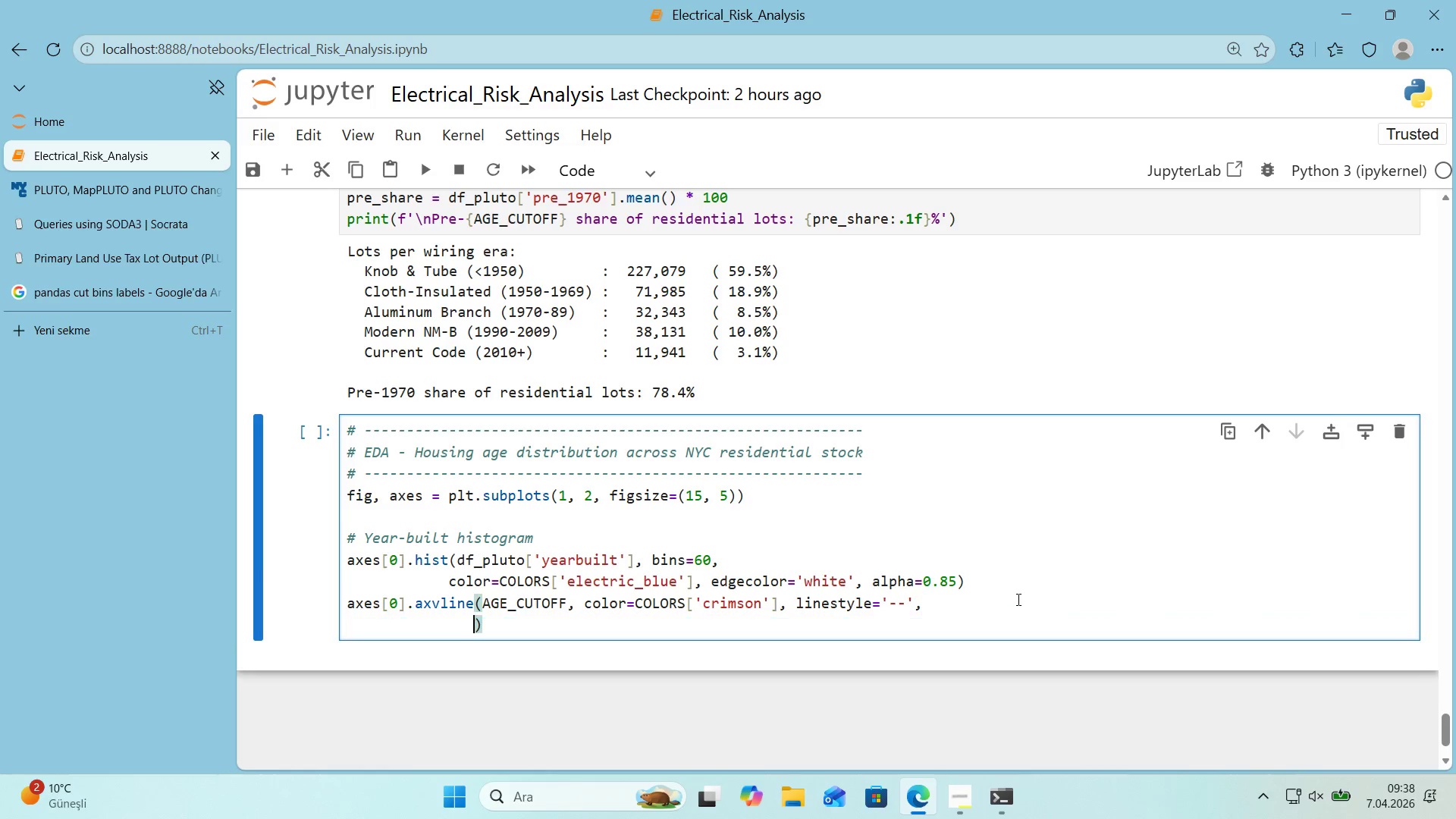 
key(Enter)
 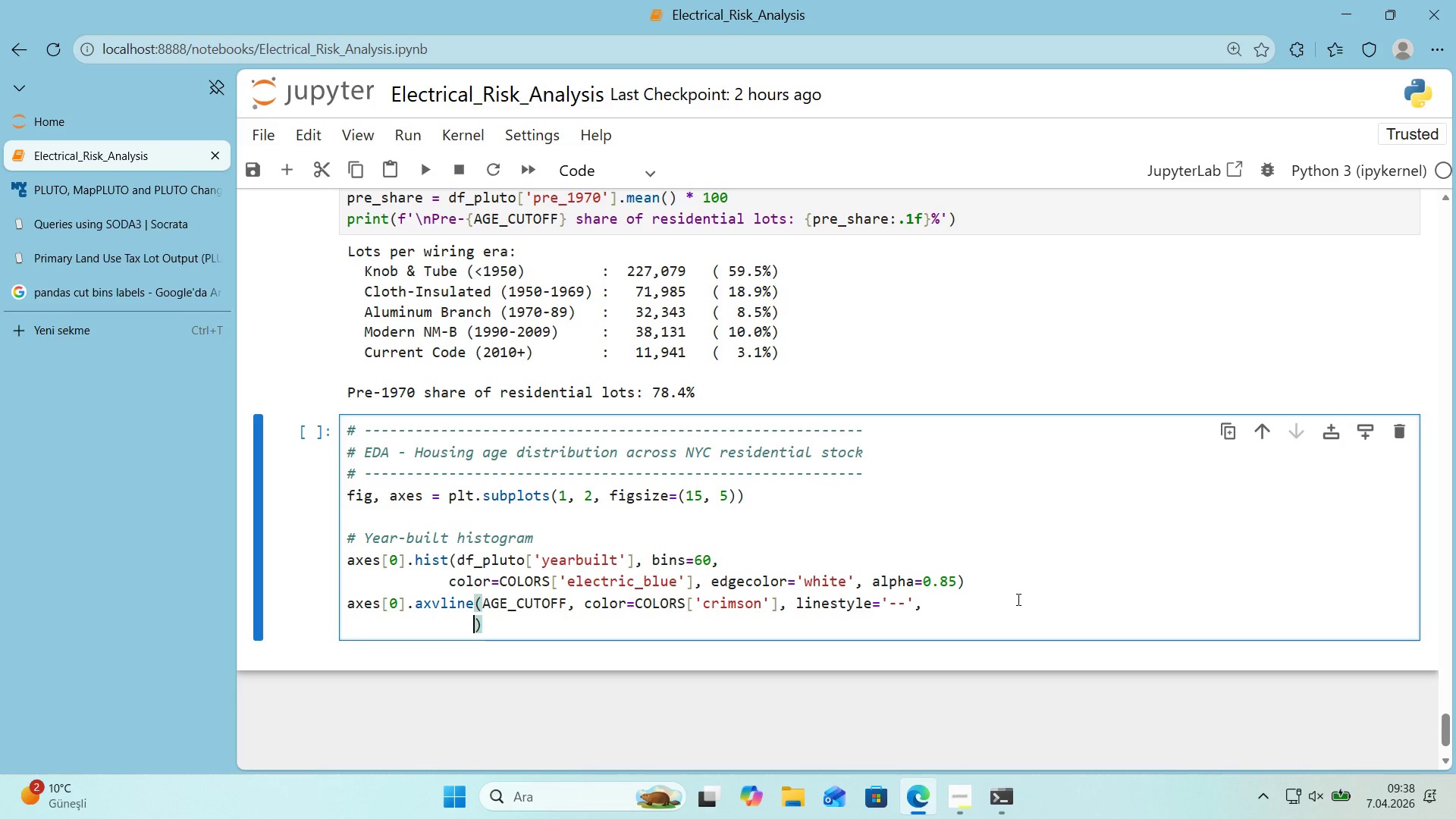 
wait(10.11)
 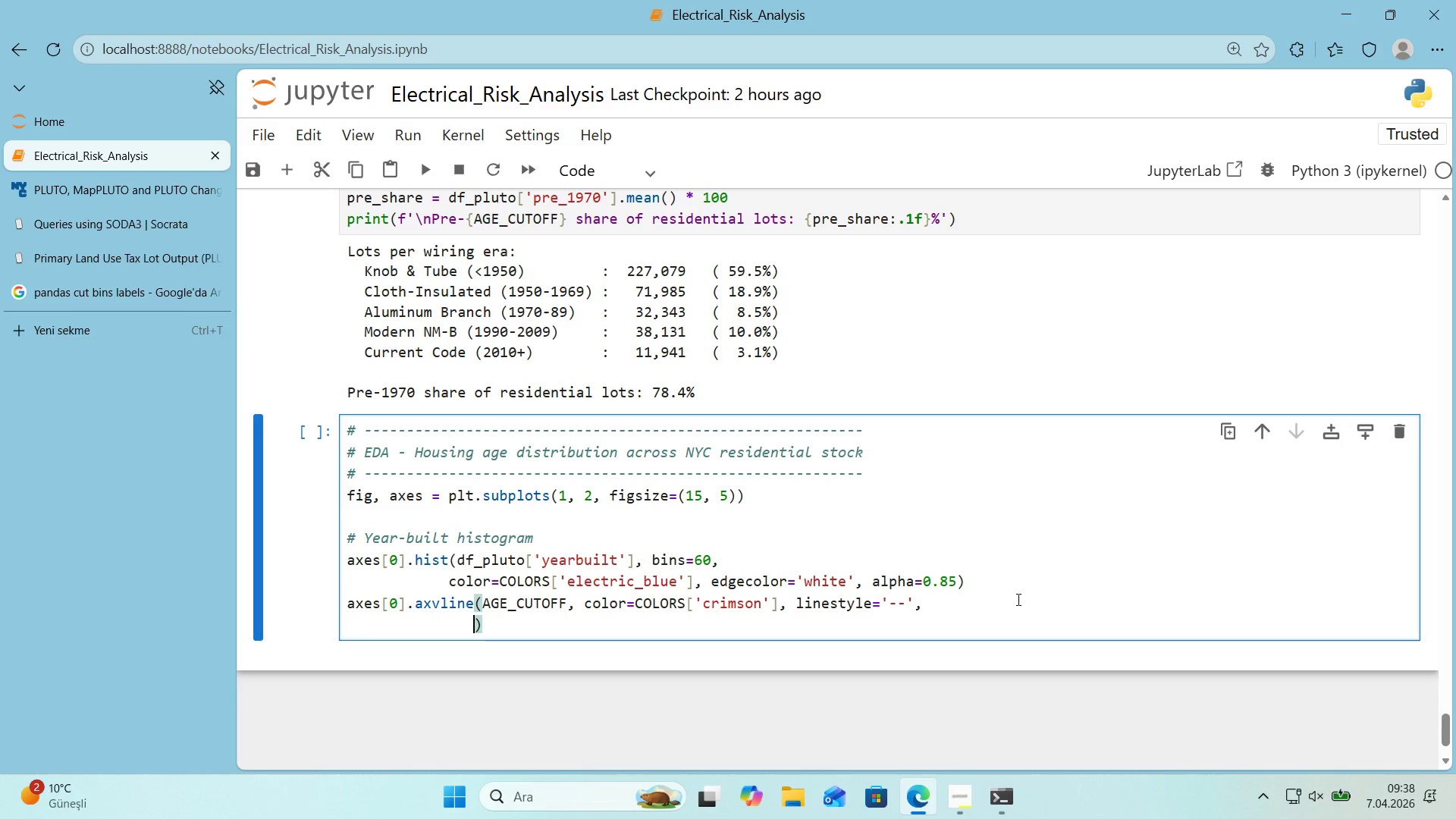 
key(Backspace)
 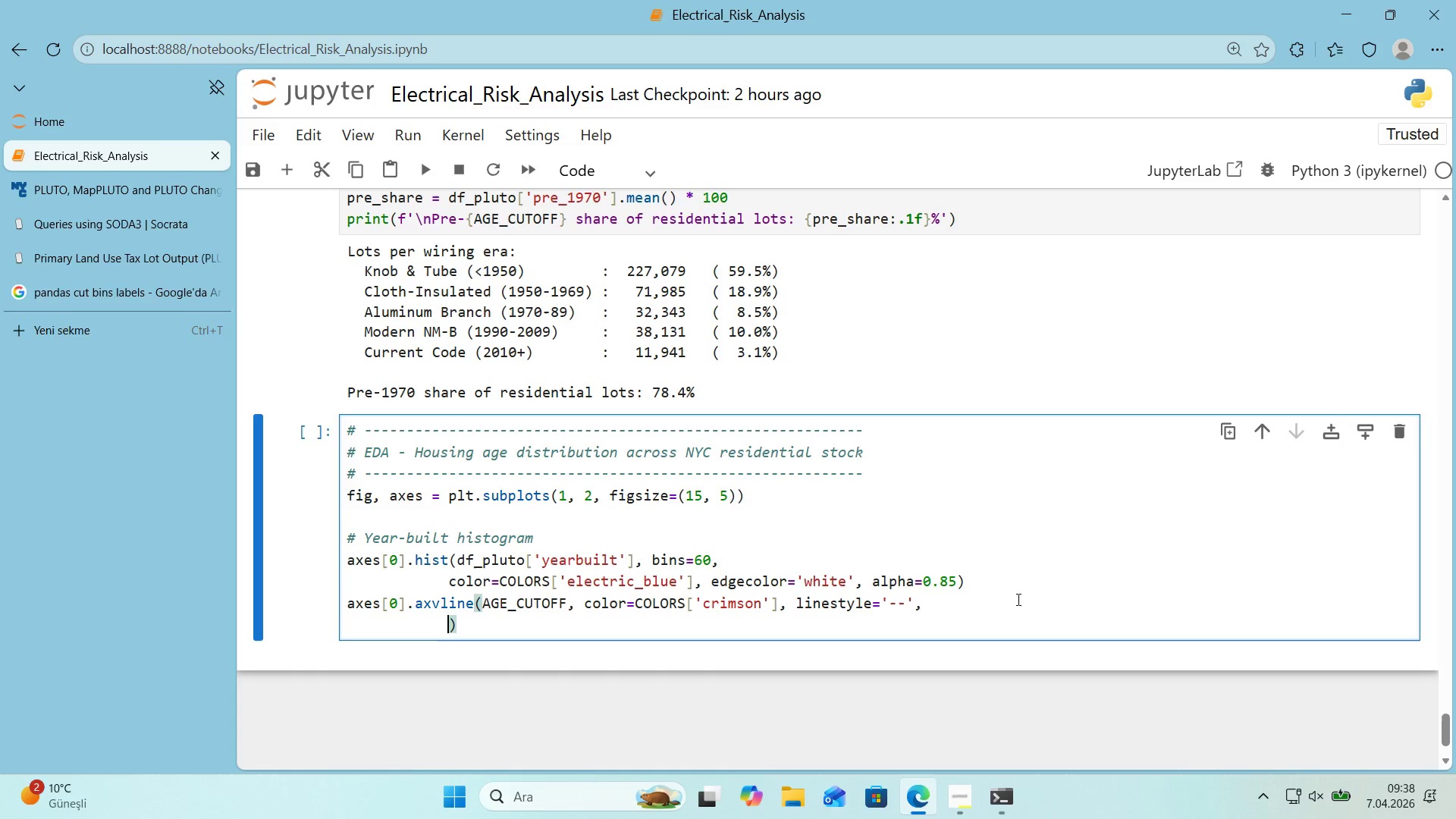 
key(Backspace)
 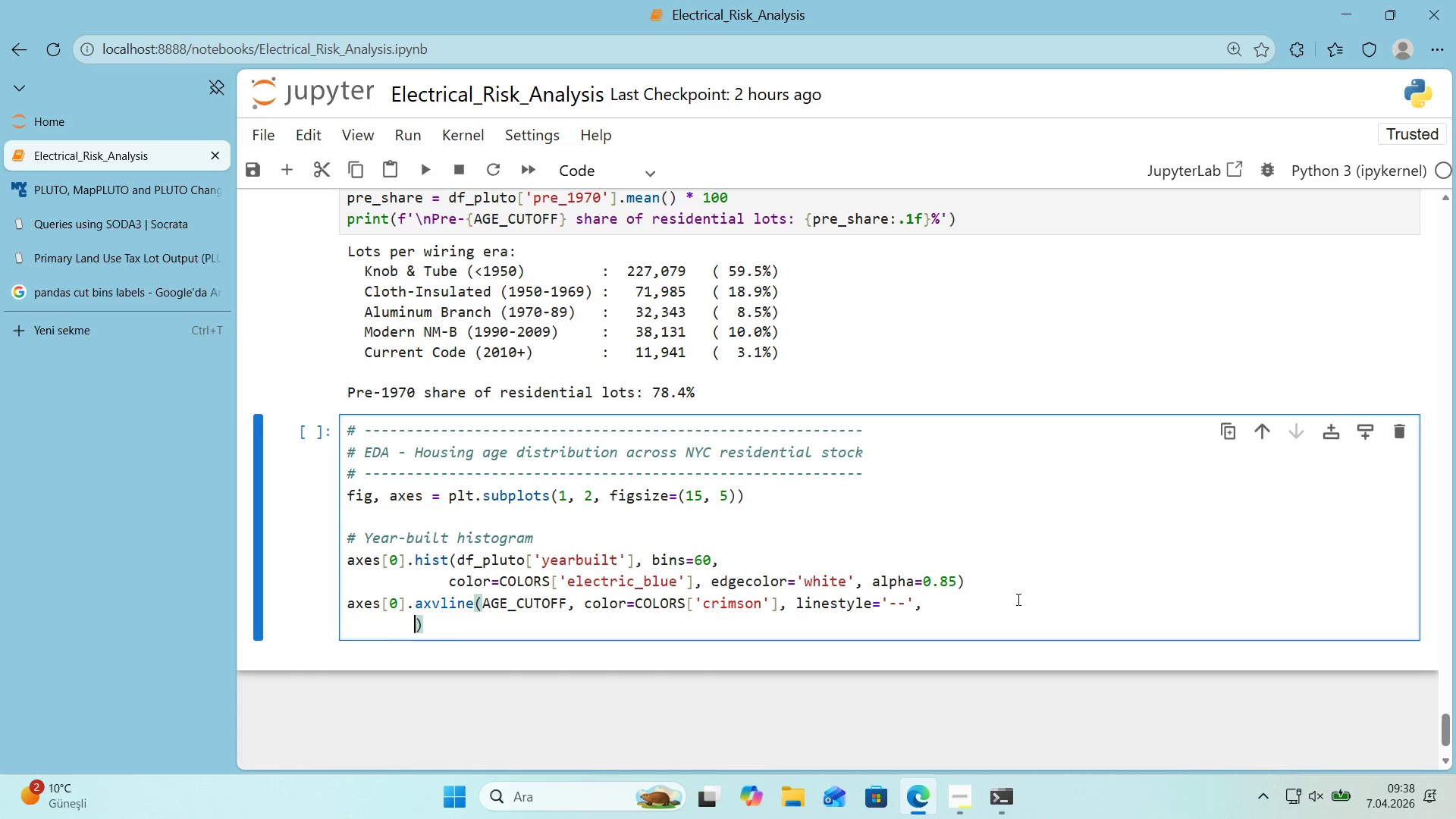 
key(Backspace)
 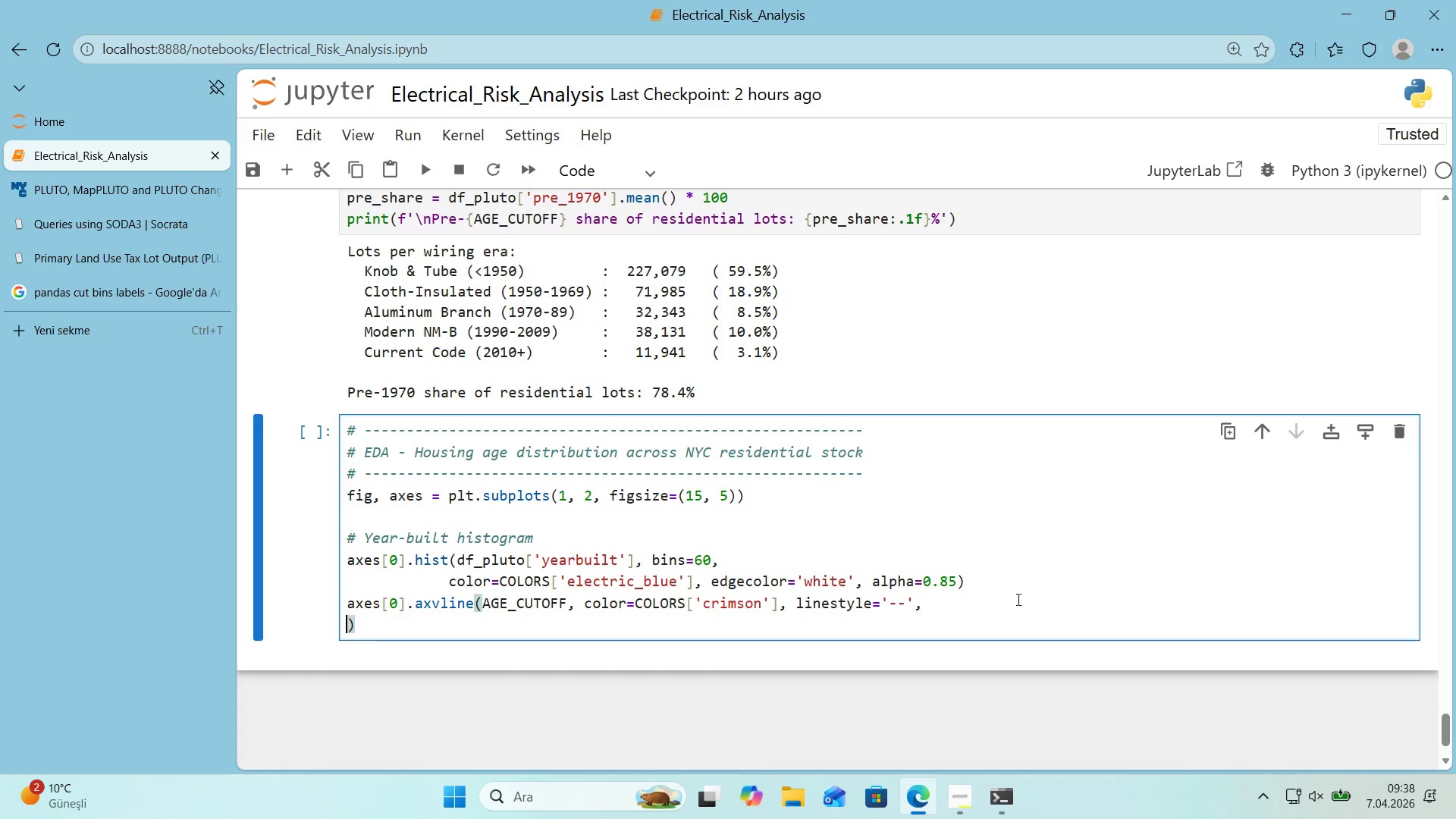 
key(Backspace)
 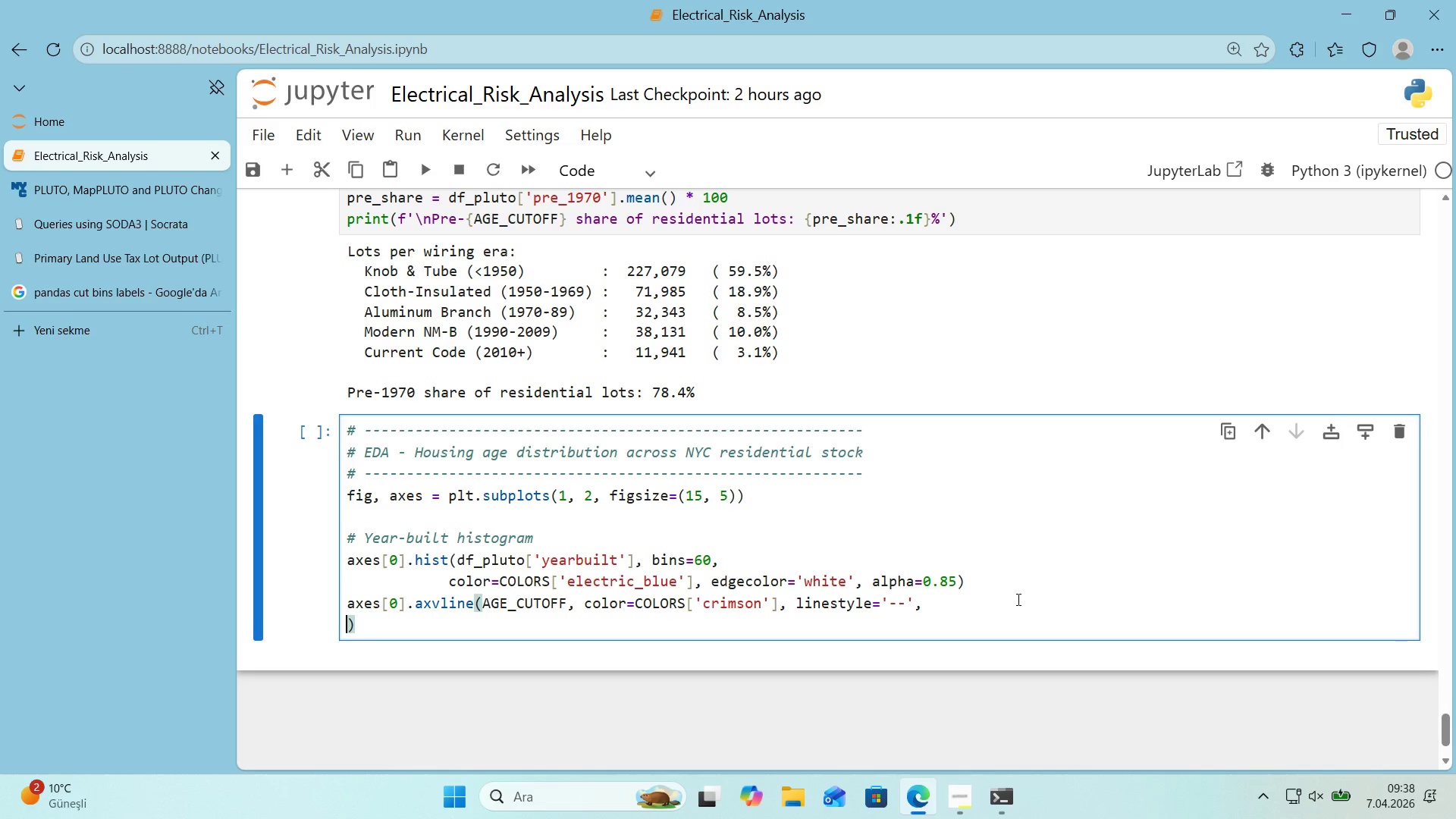 
key(Backspace)
 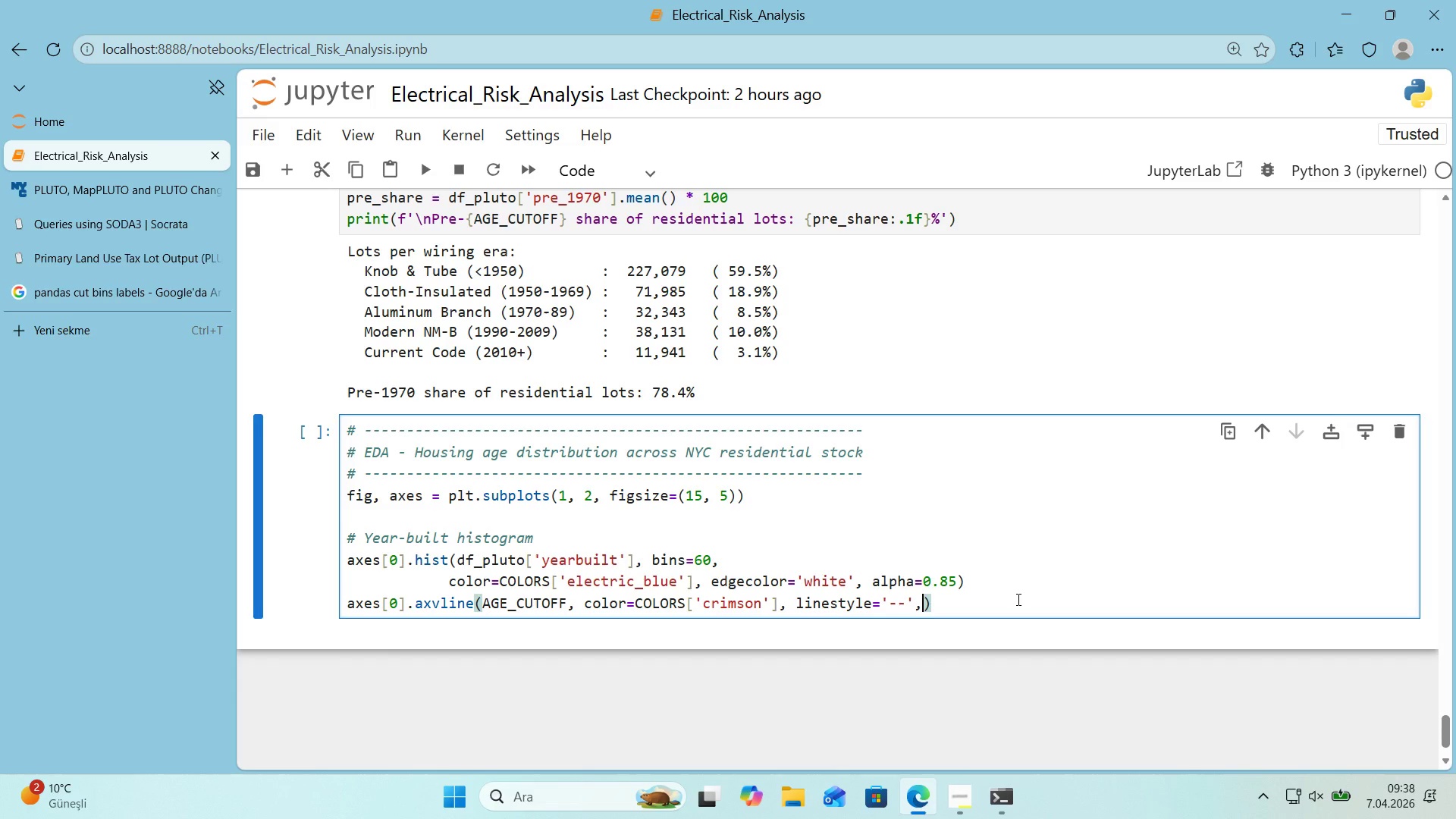 
key(Backspace)
 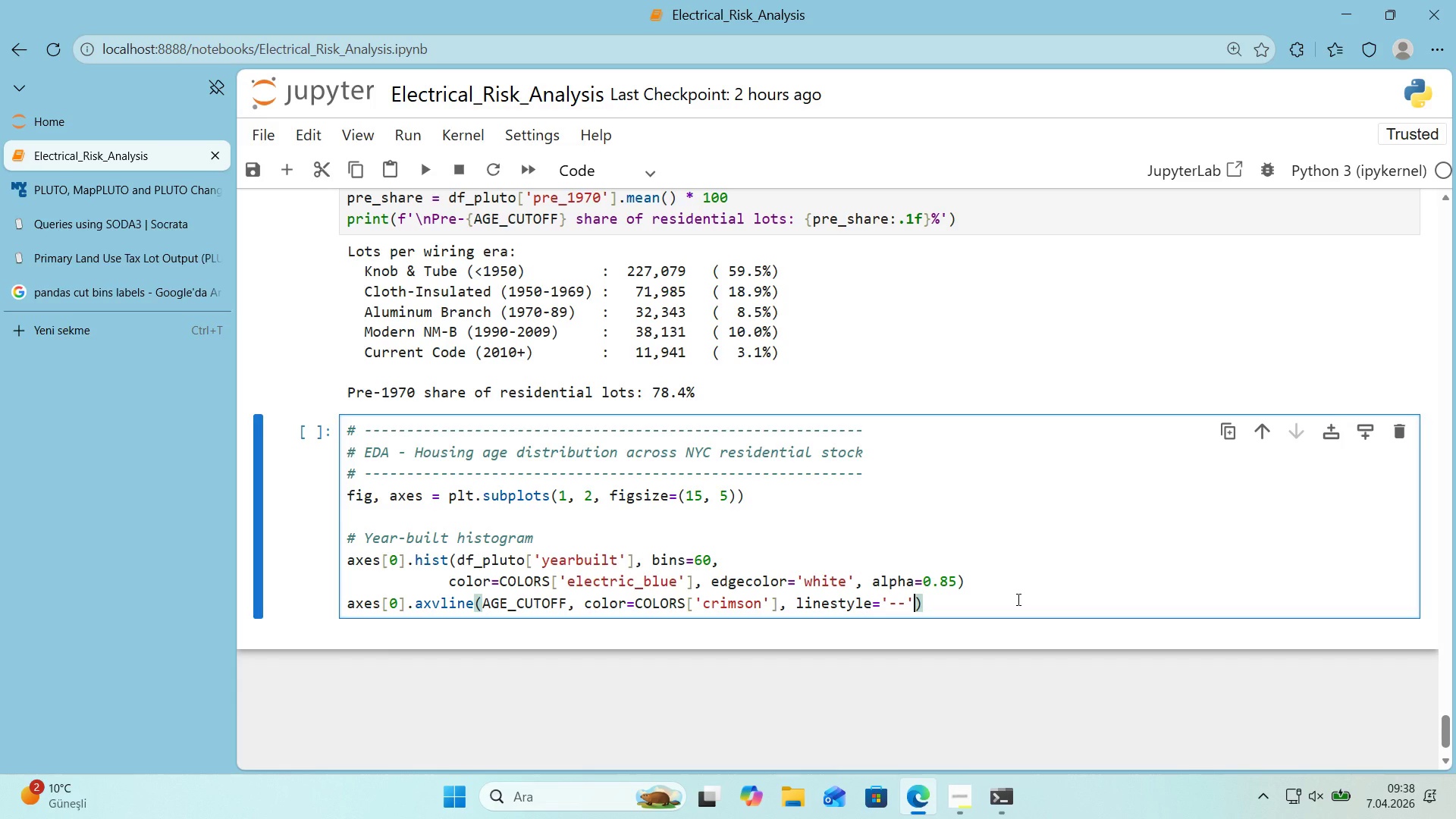 
key(ArrowRight)
 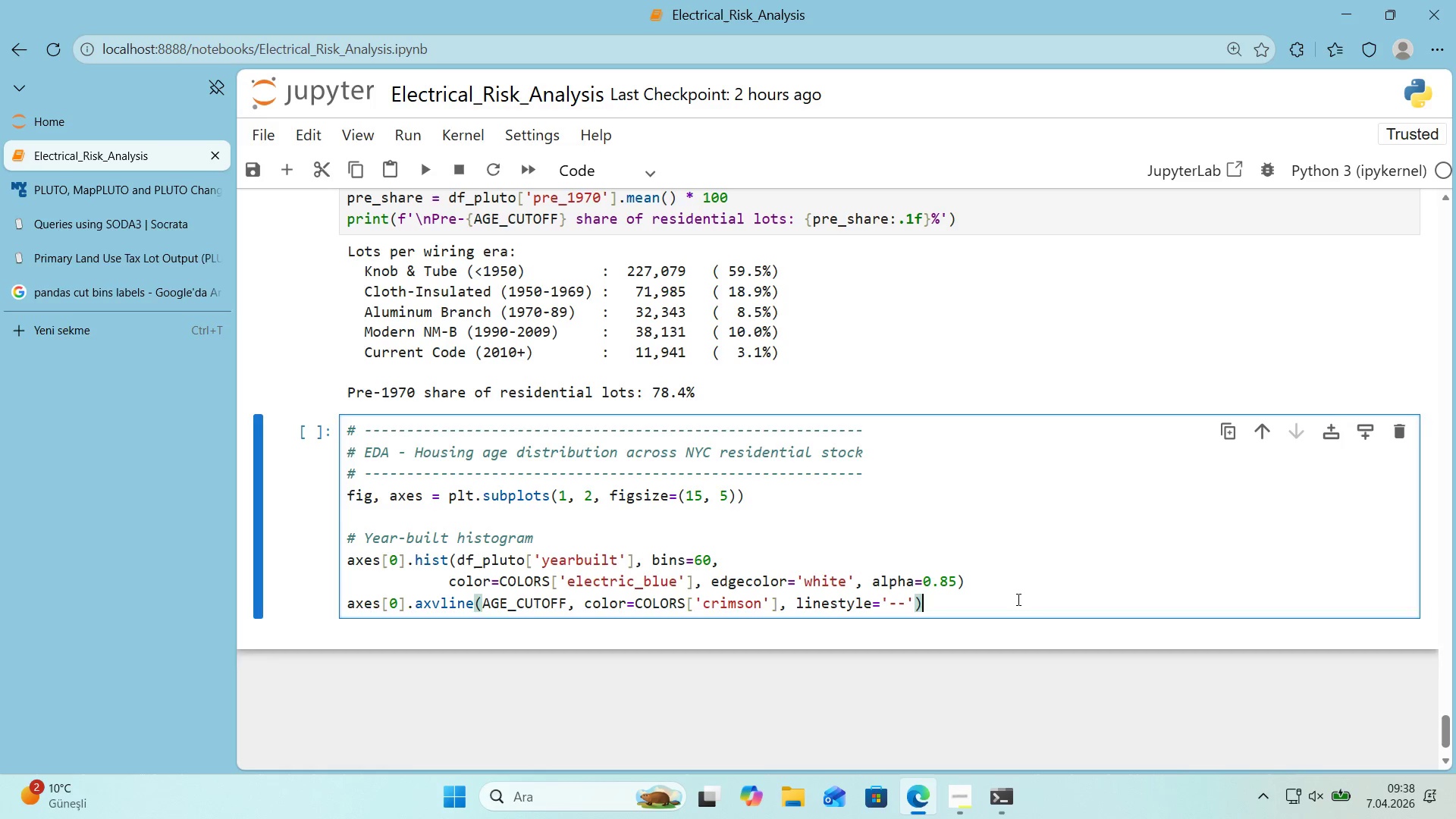 
key(Enter)
 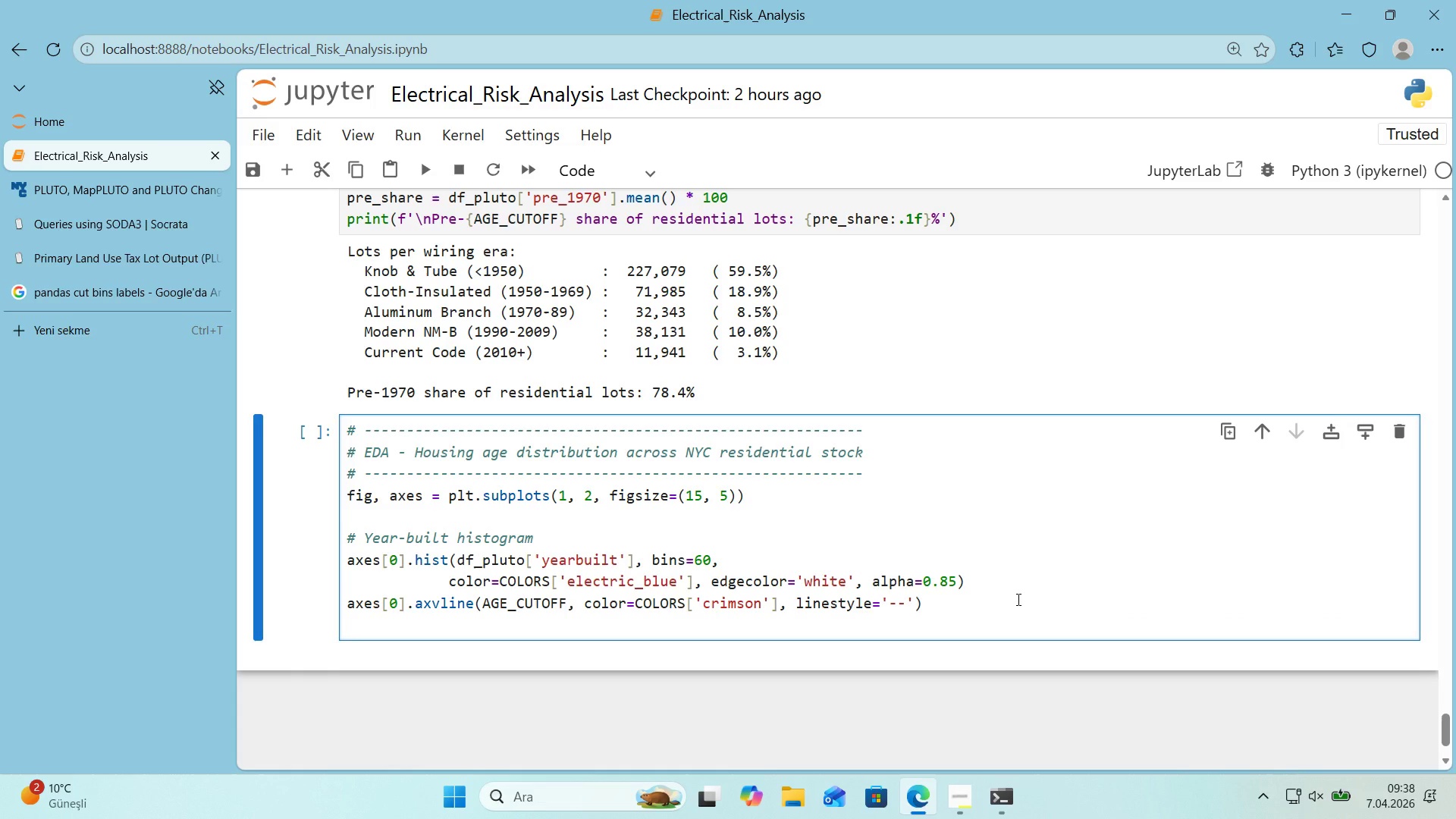 
wait(7.34)
 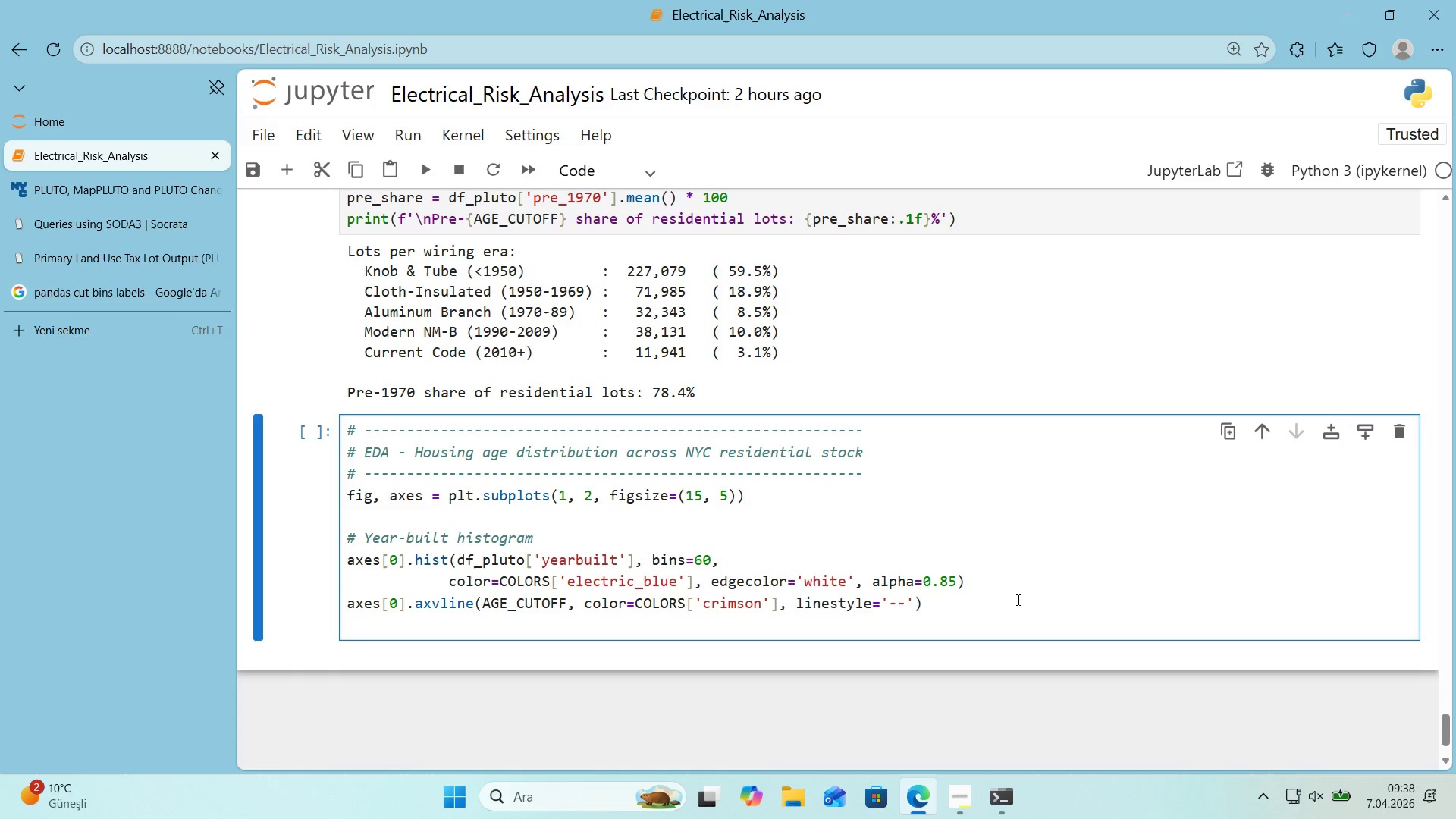 
left_click([912, 602])
 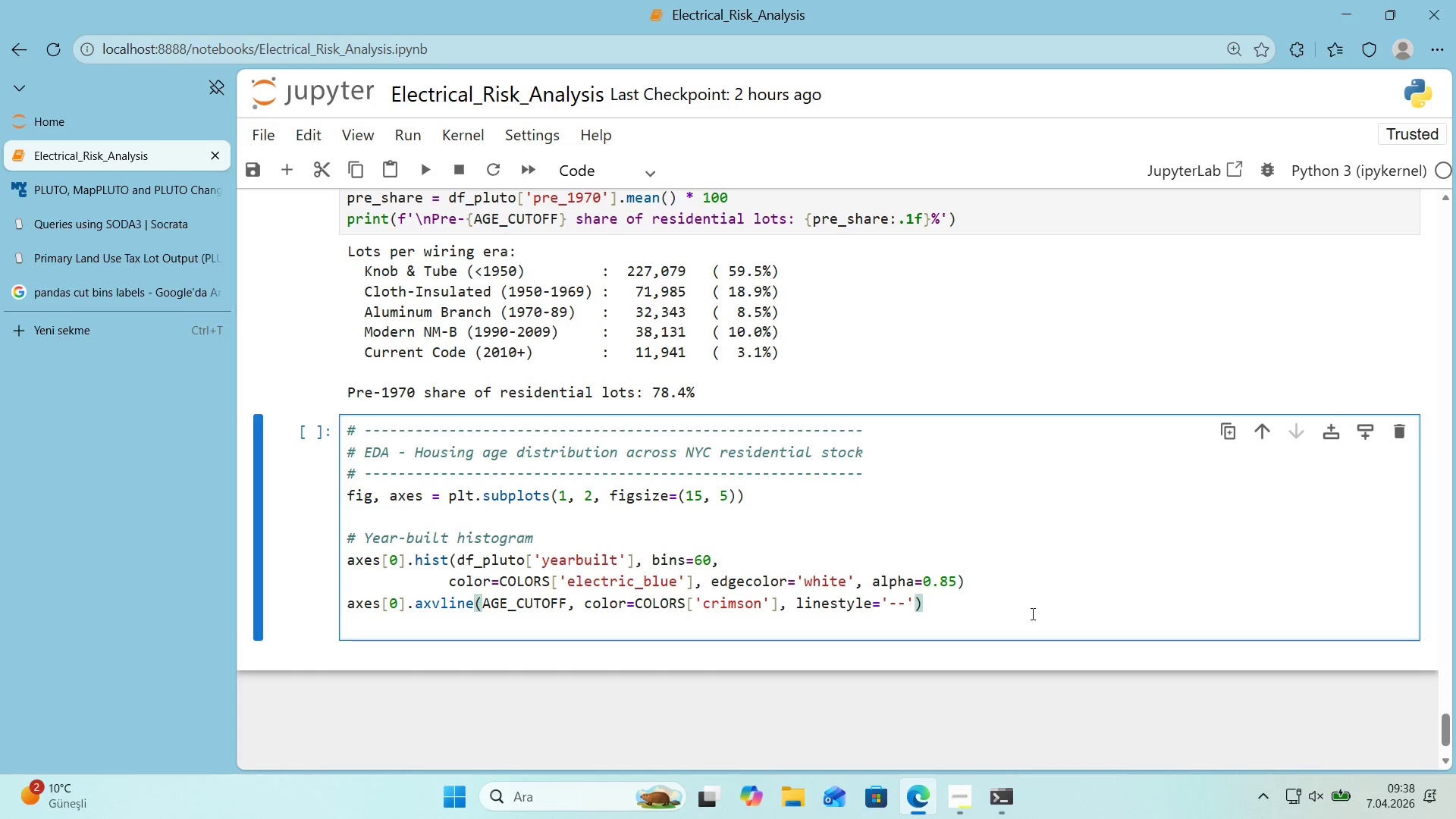 
key(Comma)
 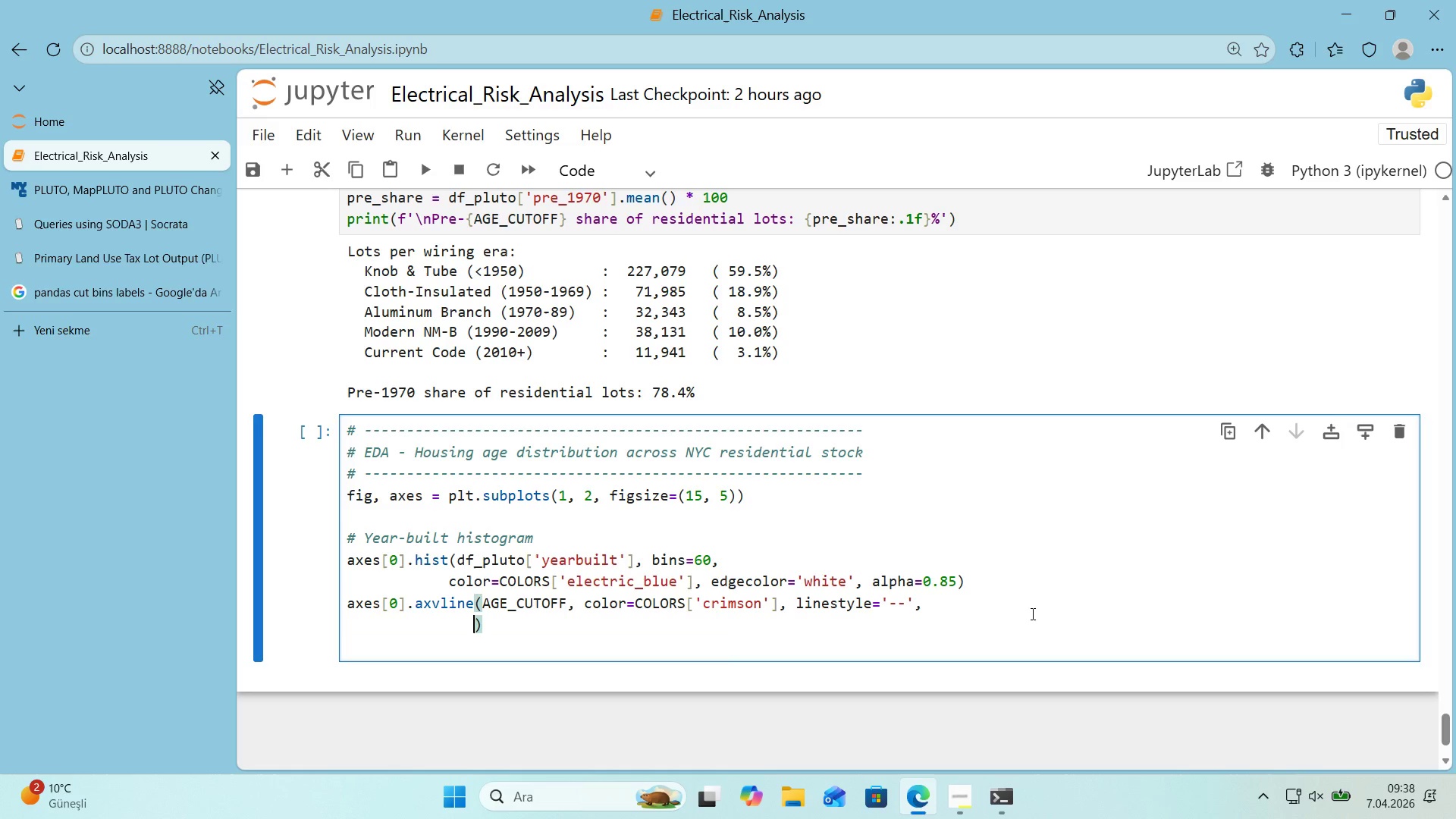 
key(Enter)
 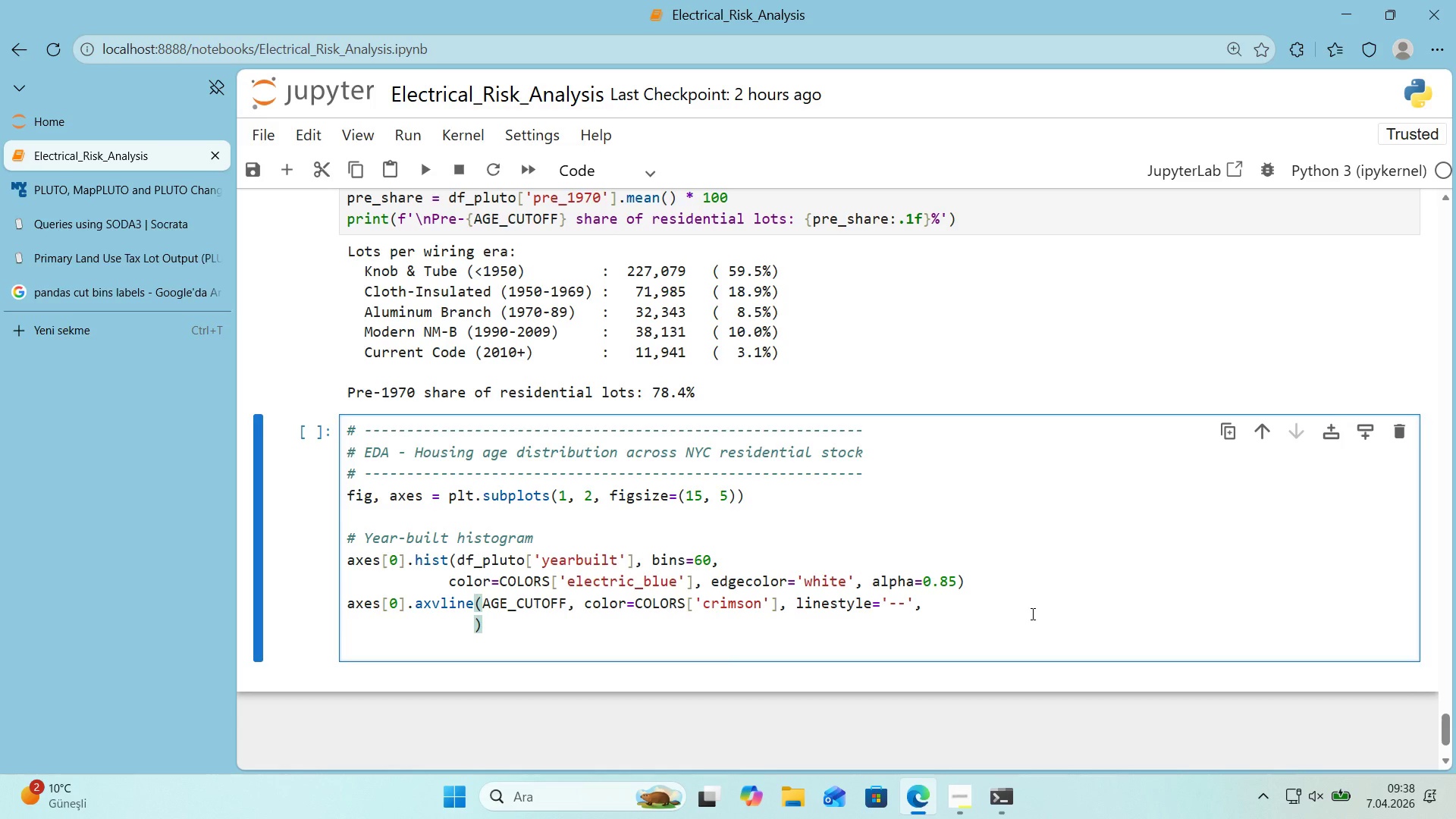 
type(l'new'dth)2, label)f@@)
 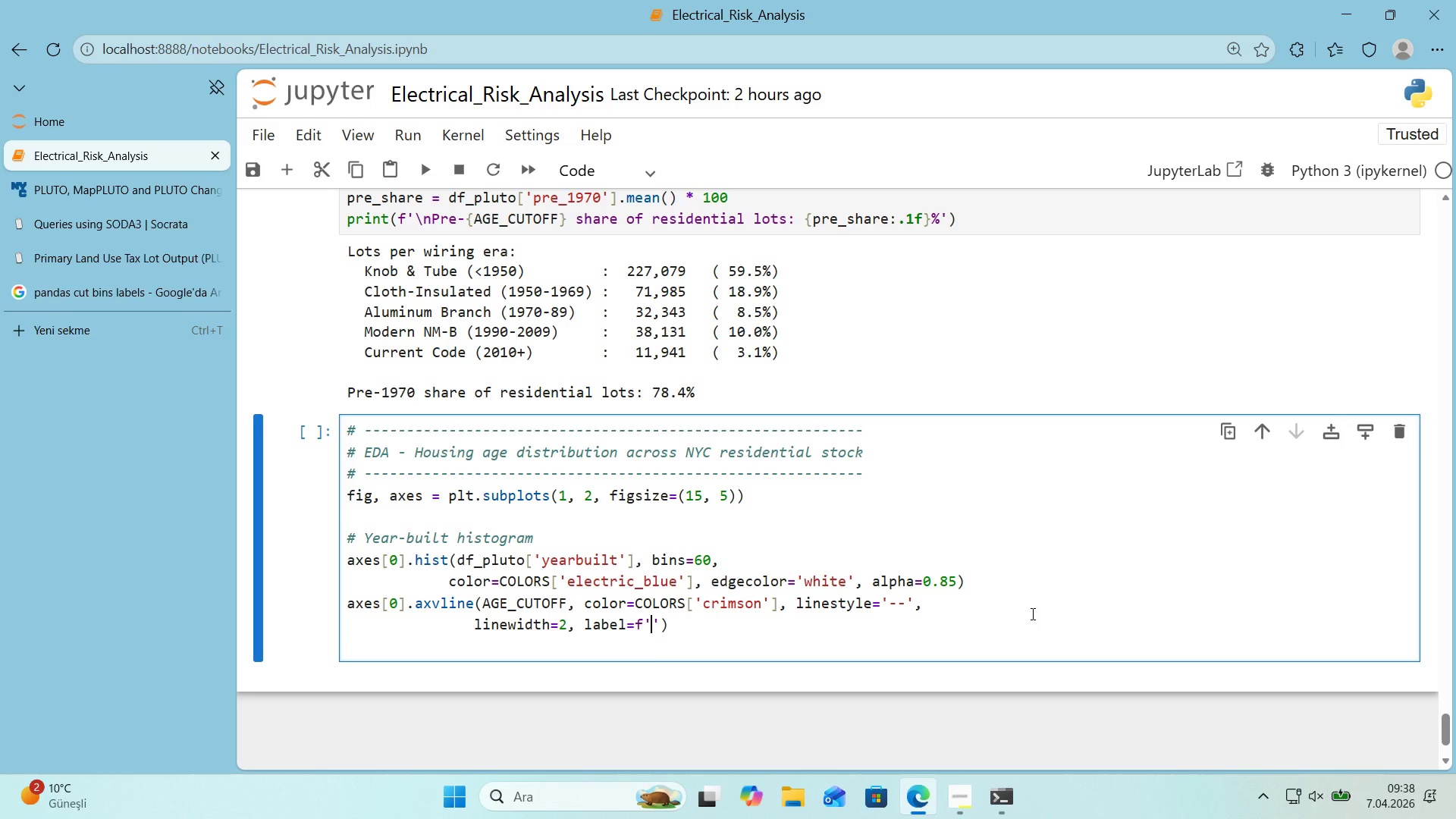 
 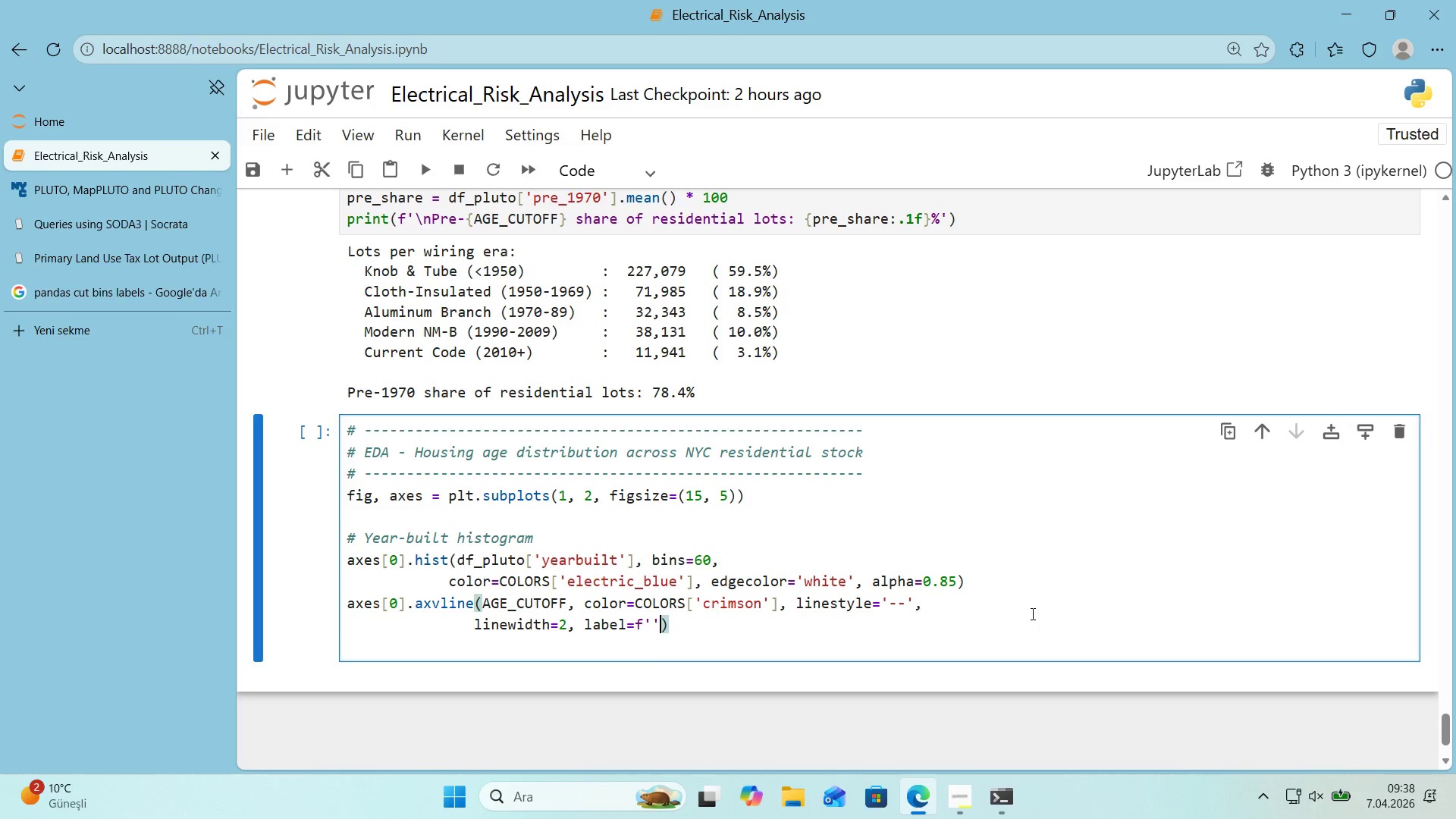 
key(ArrowLeft)
 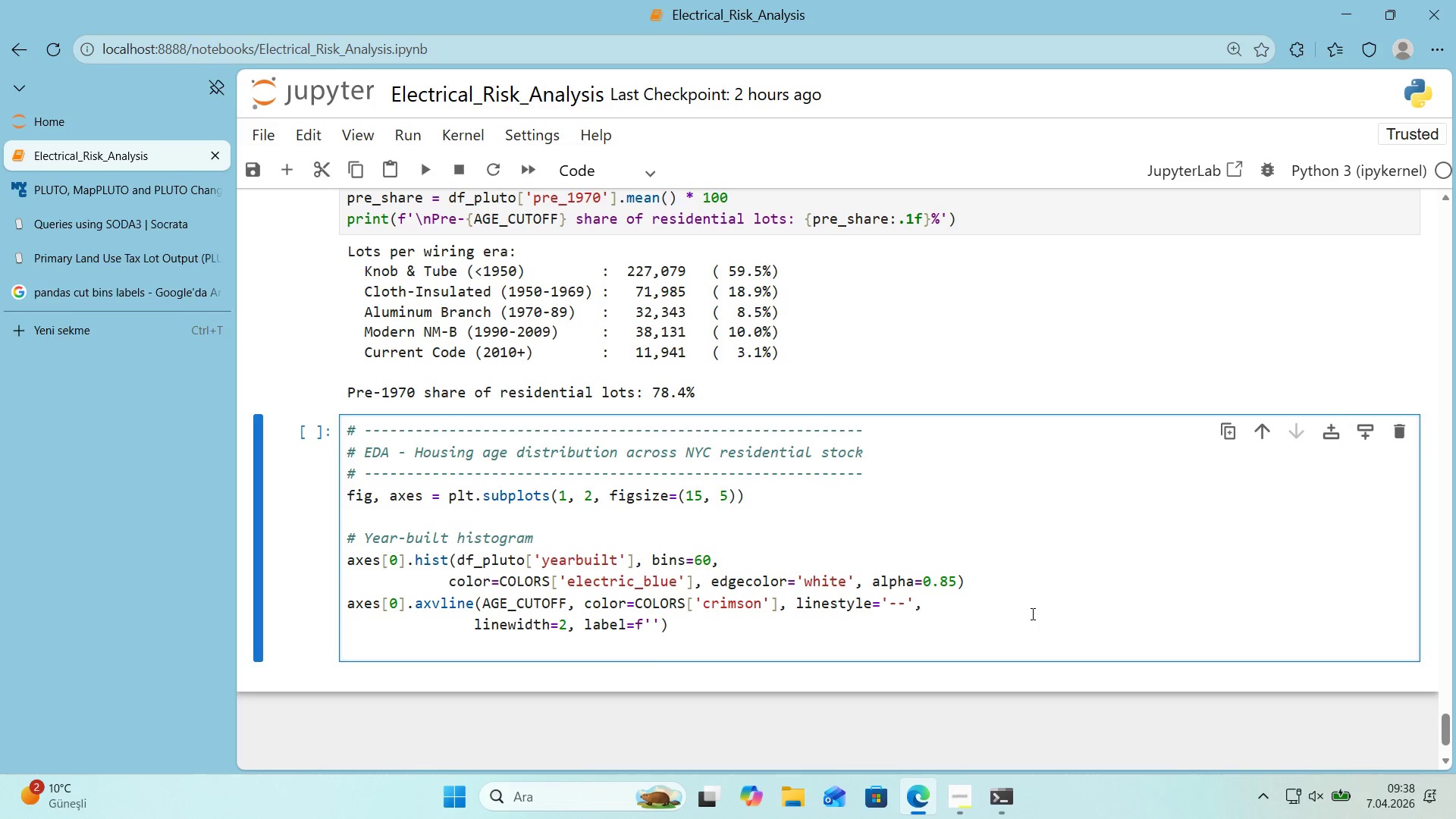 
type(Hypothes's cutoff ) )
 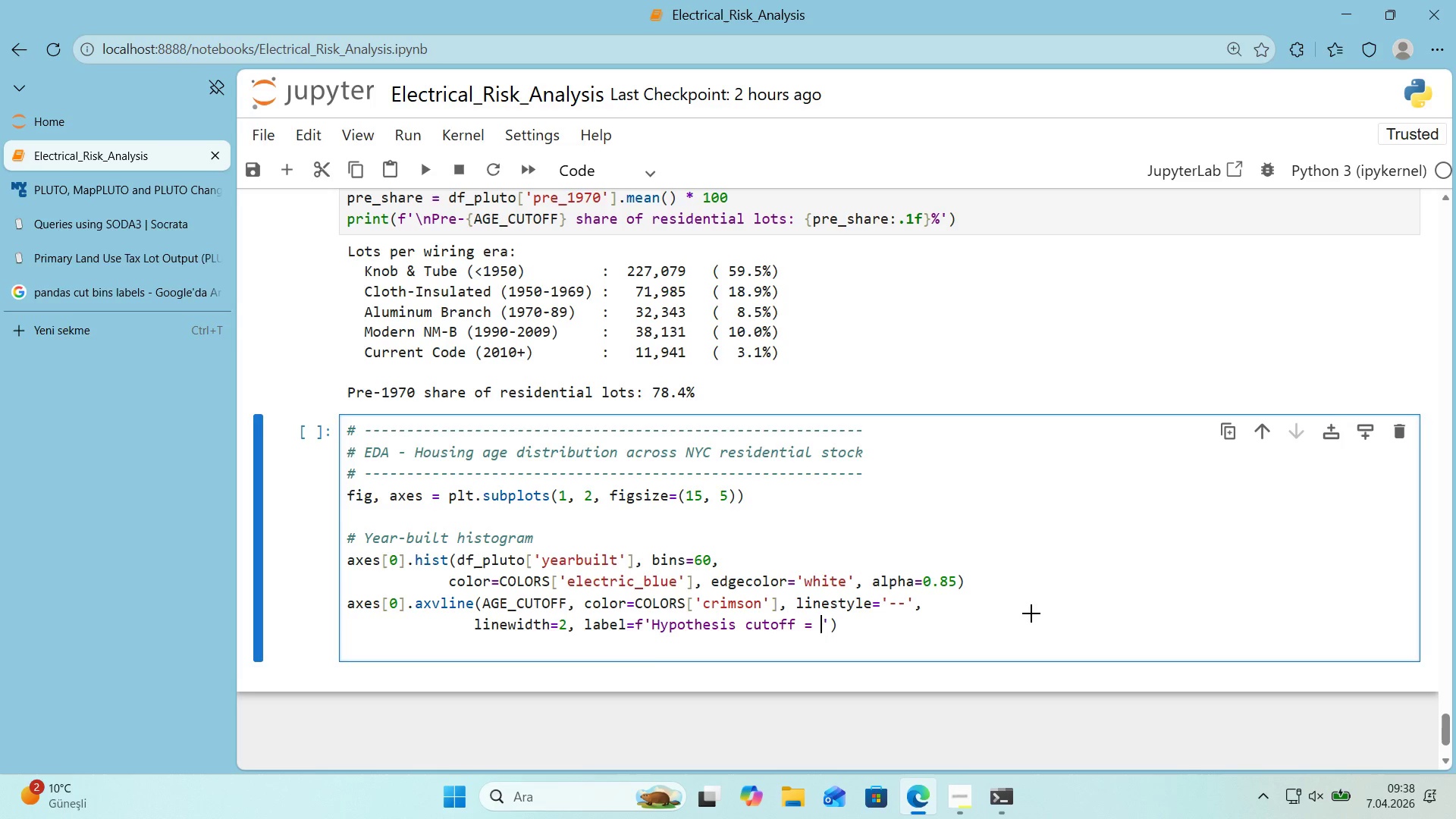 
key(Alt+Control+7)
 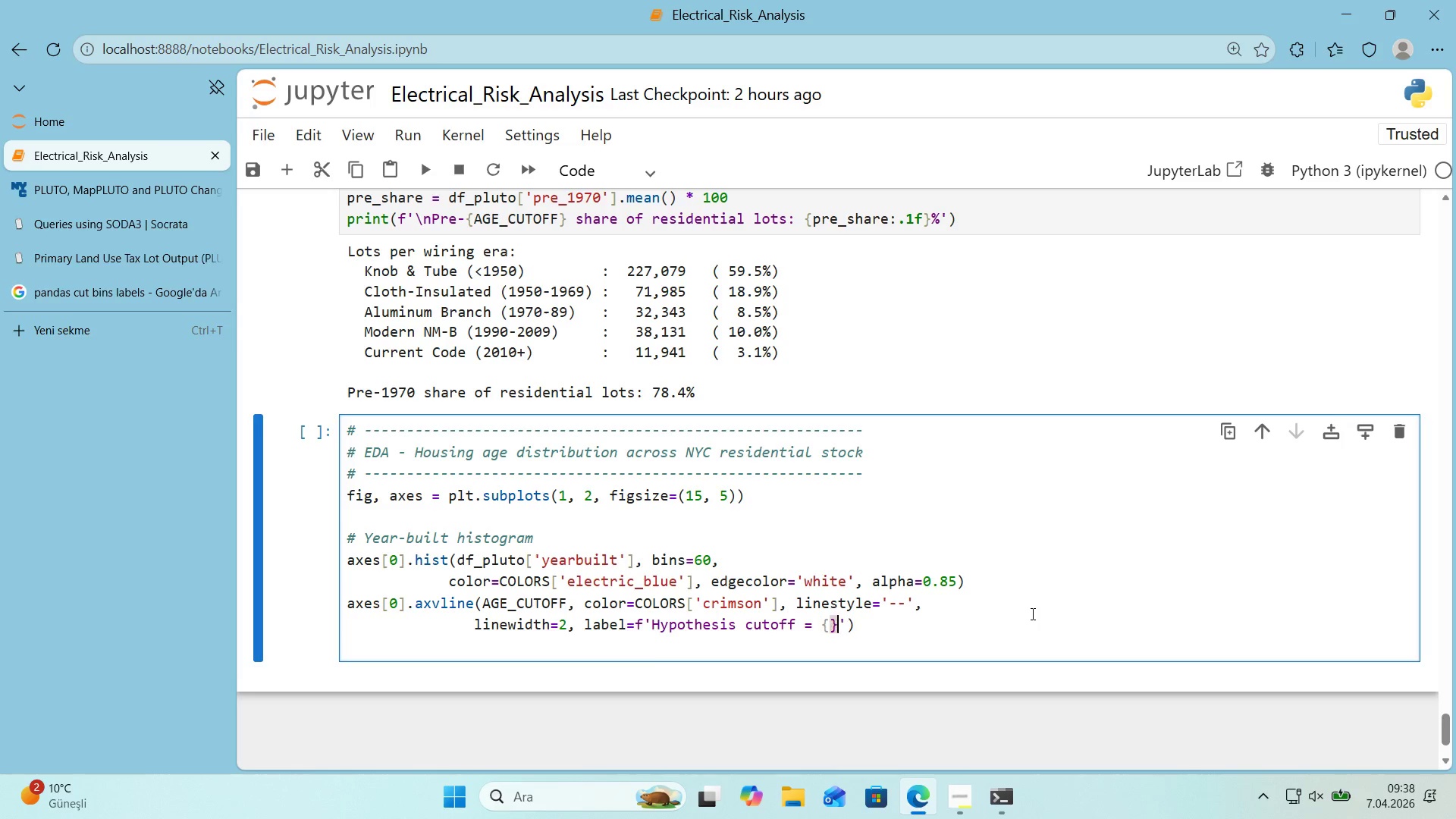 
key(Alt+Control+0)
 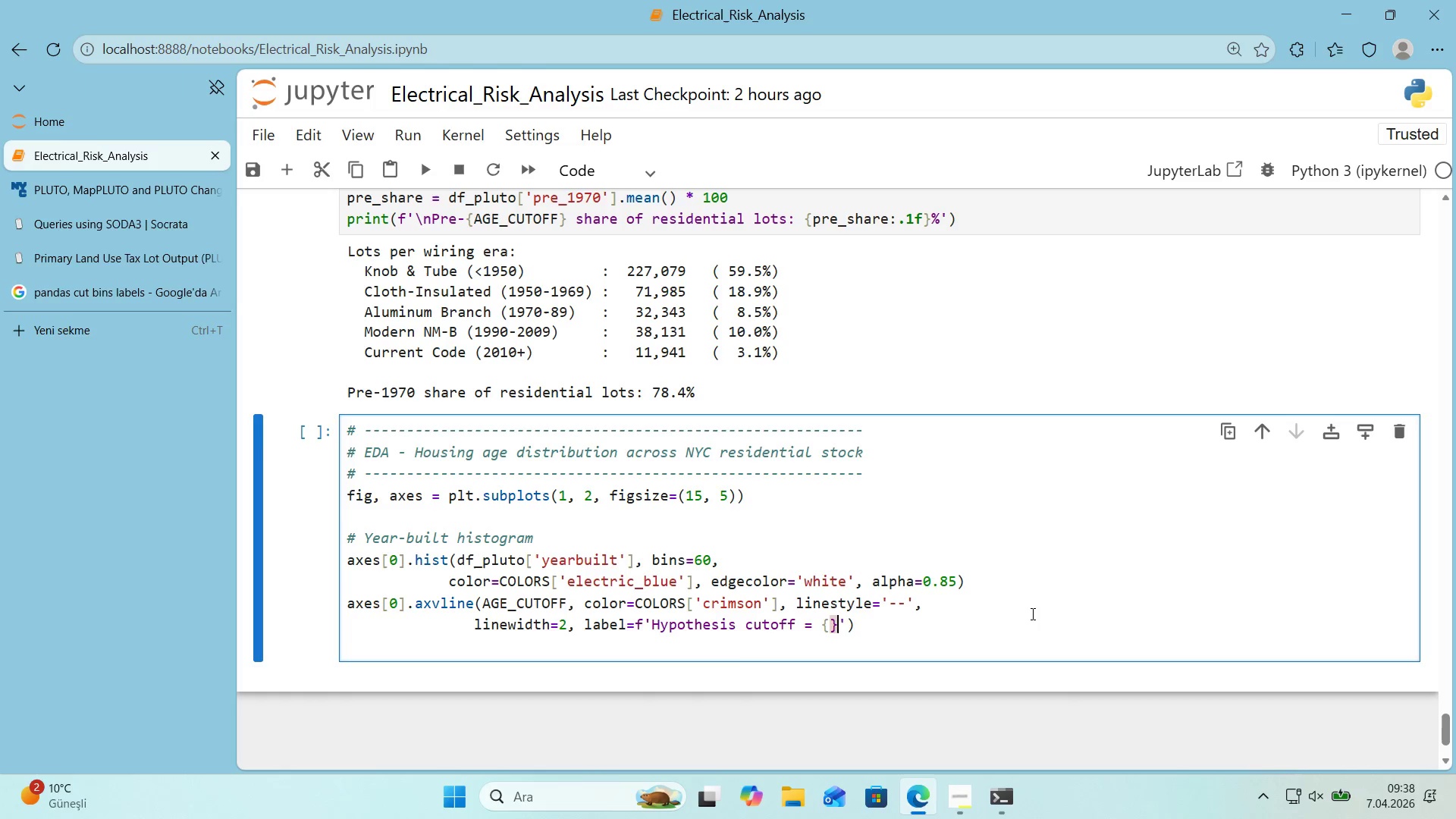 
key(ArrowLeft)
 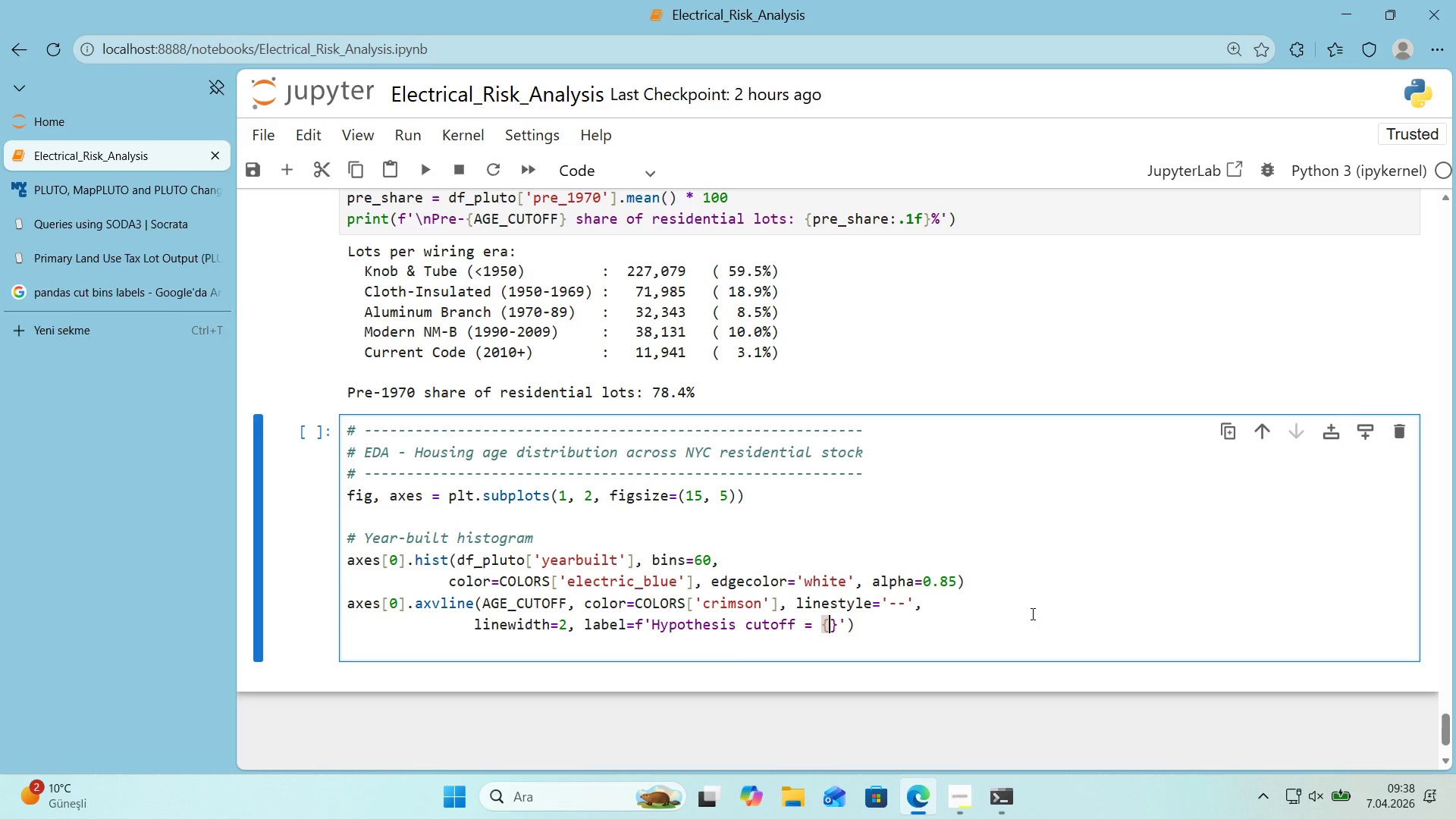 
type(AGE_CUTOFF)
 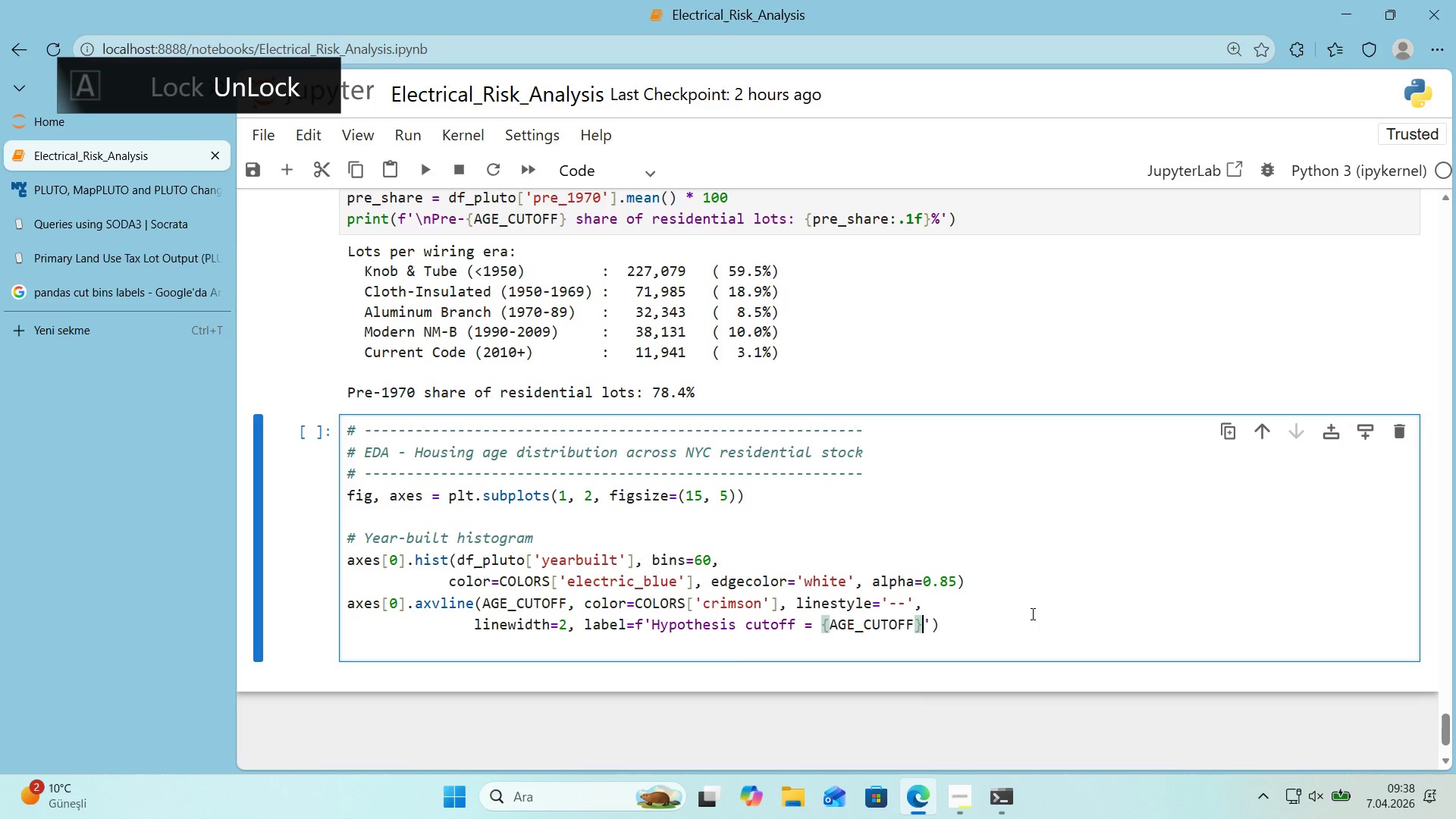 
 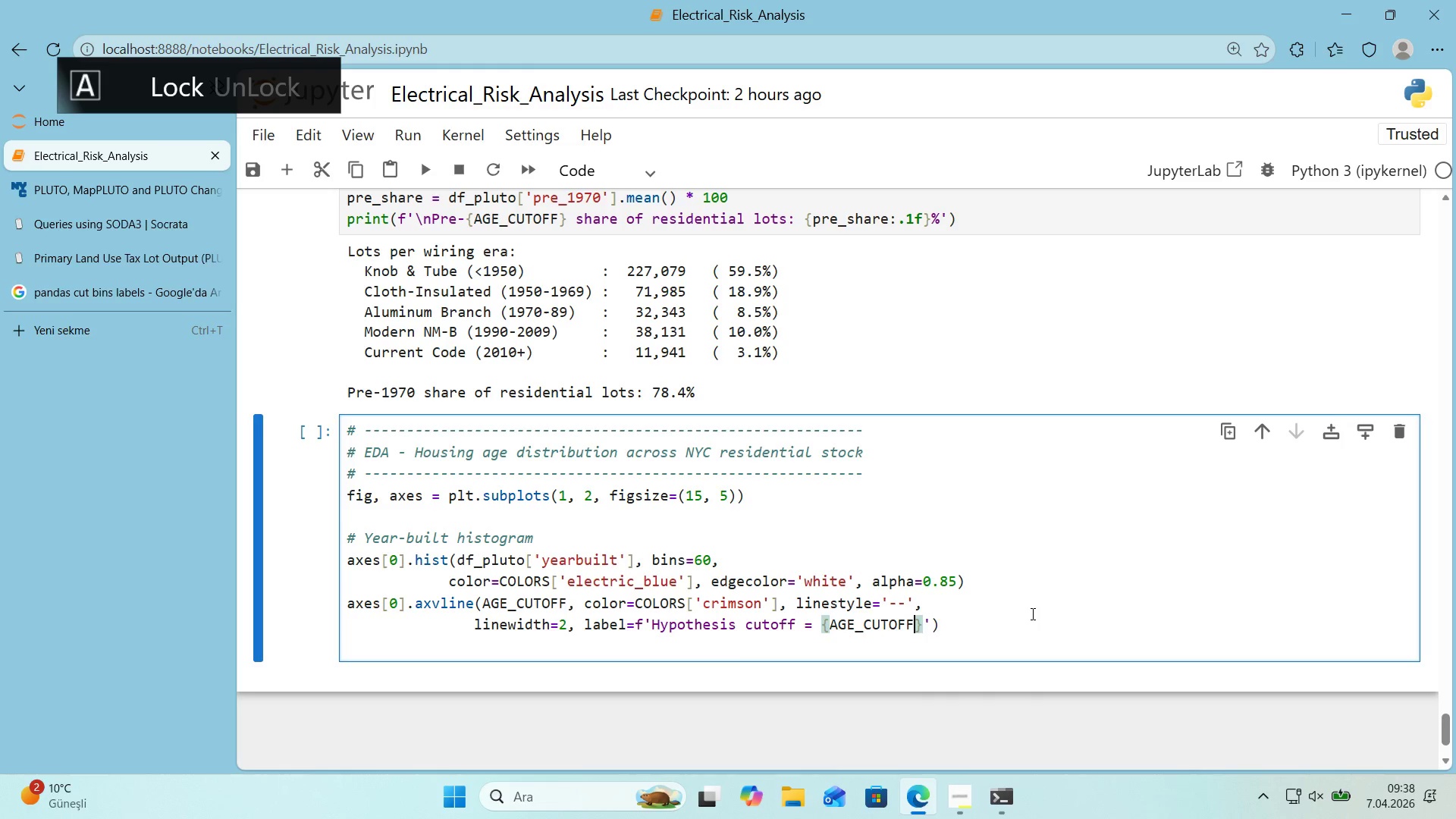 
key(ArrowRight)
 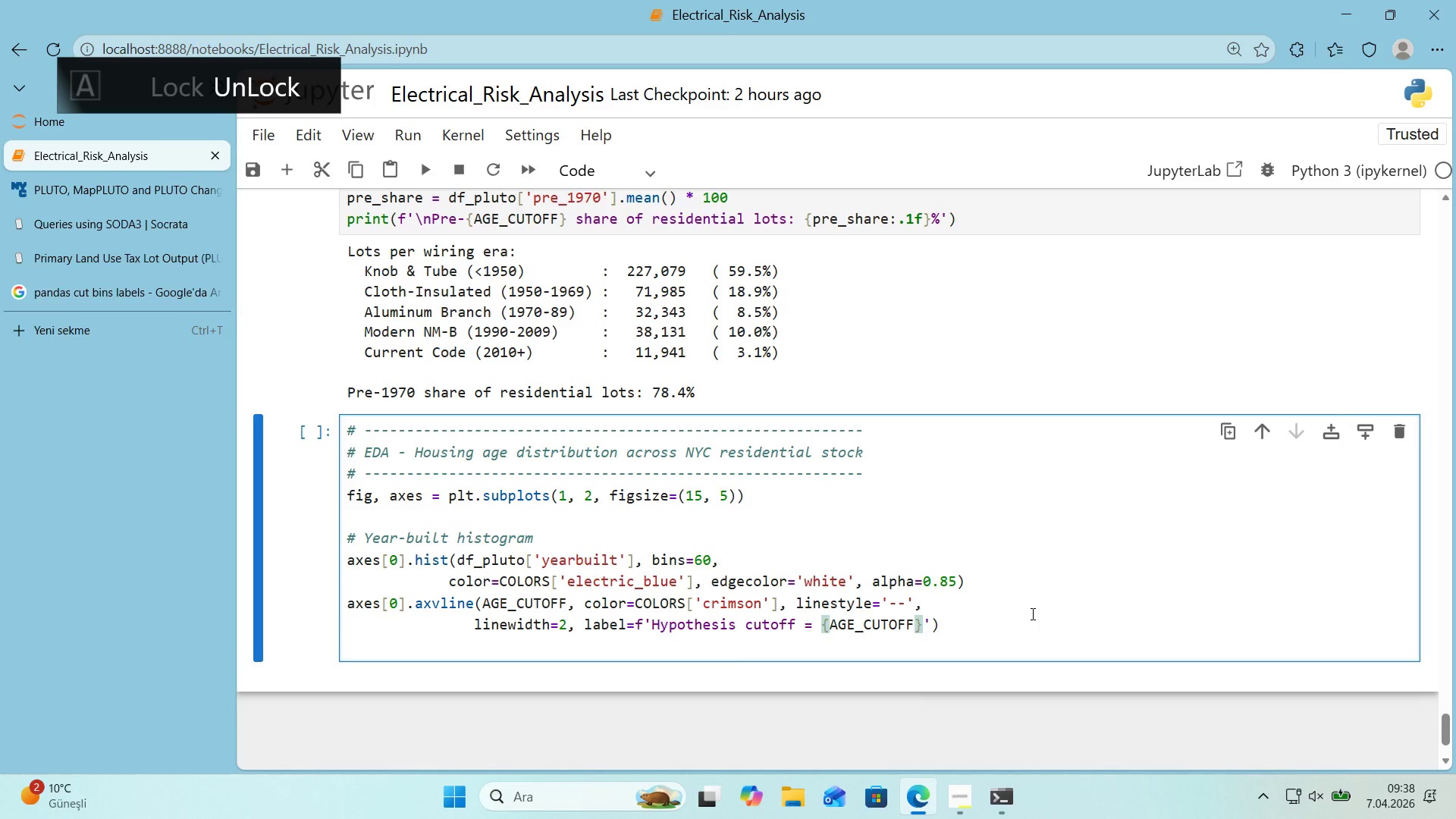 
key(ArrowRight)
 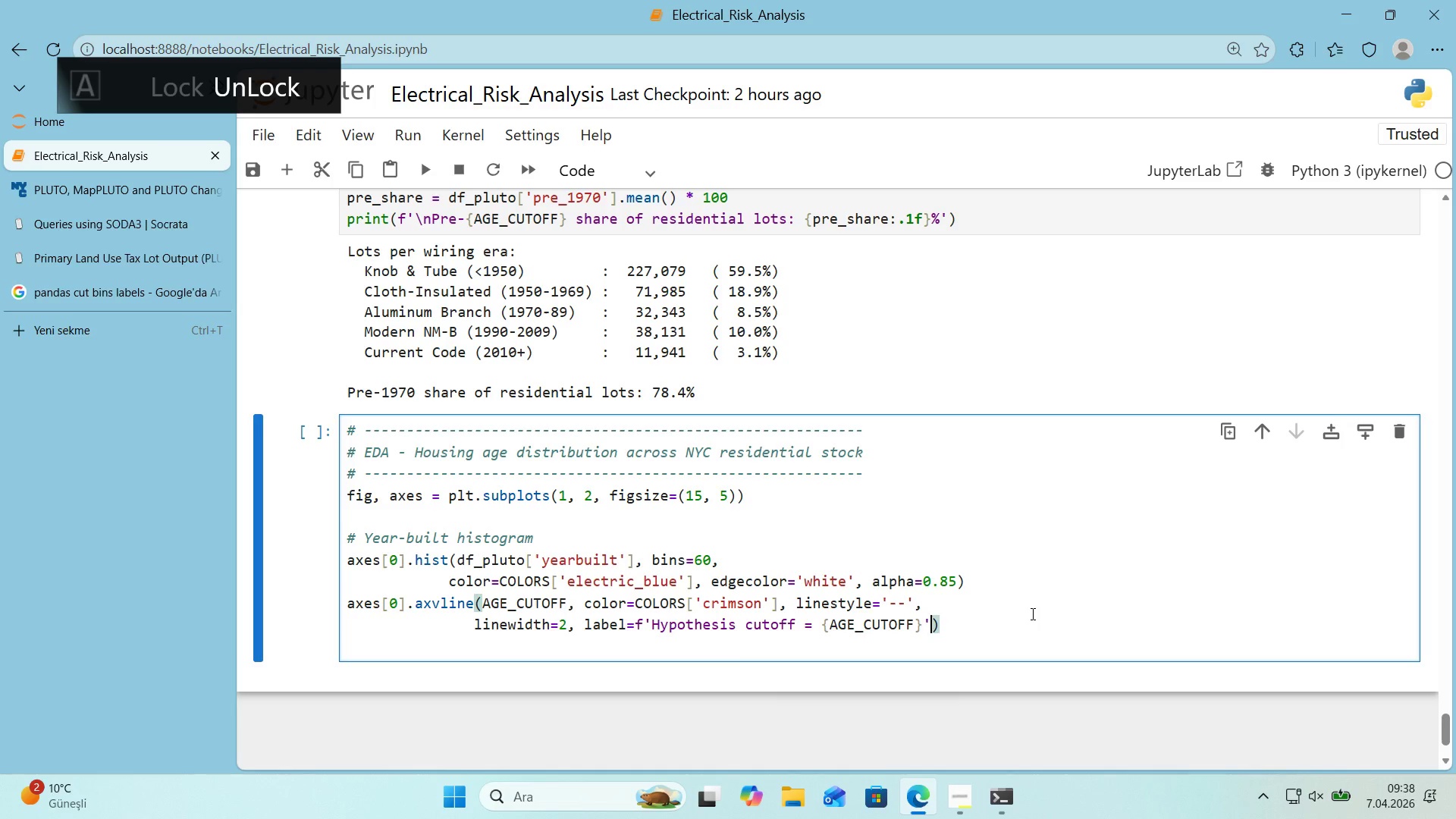 
key(ArrowRight)
 